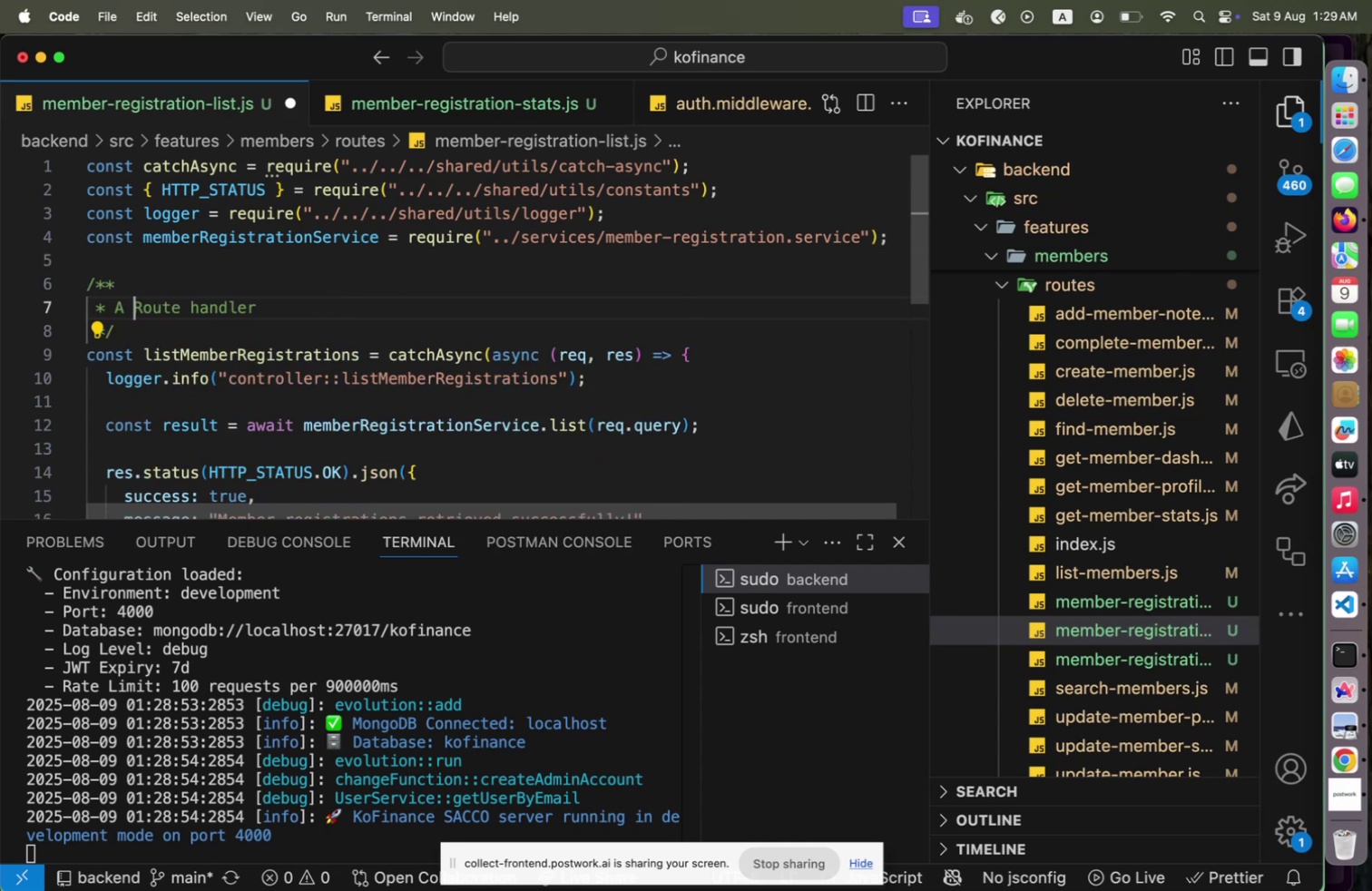 
key(Shift+ArrowRight)
 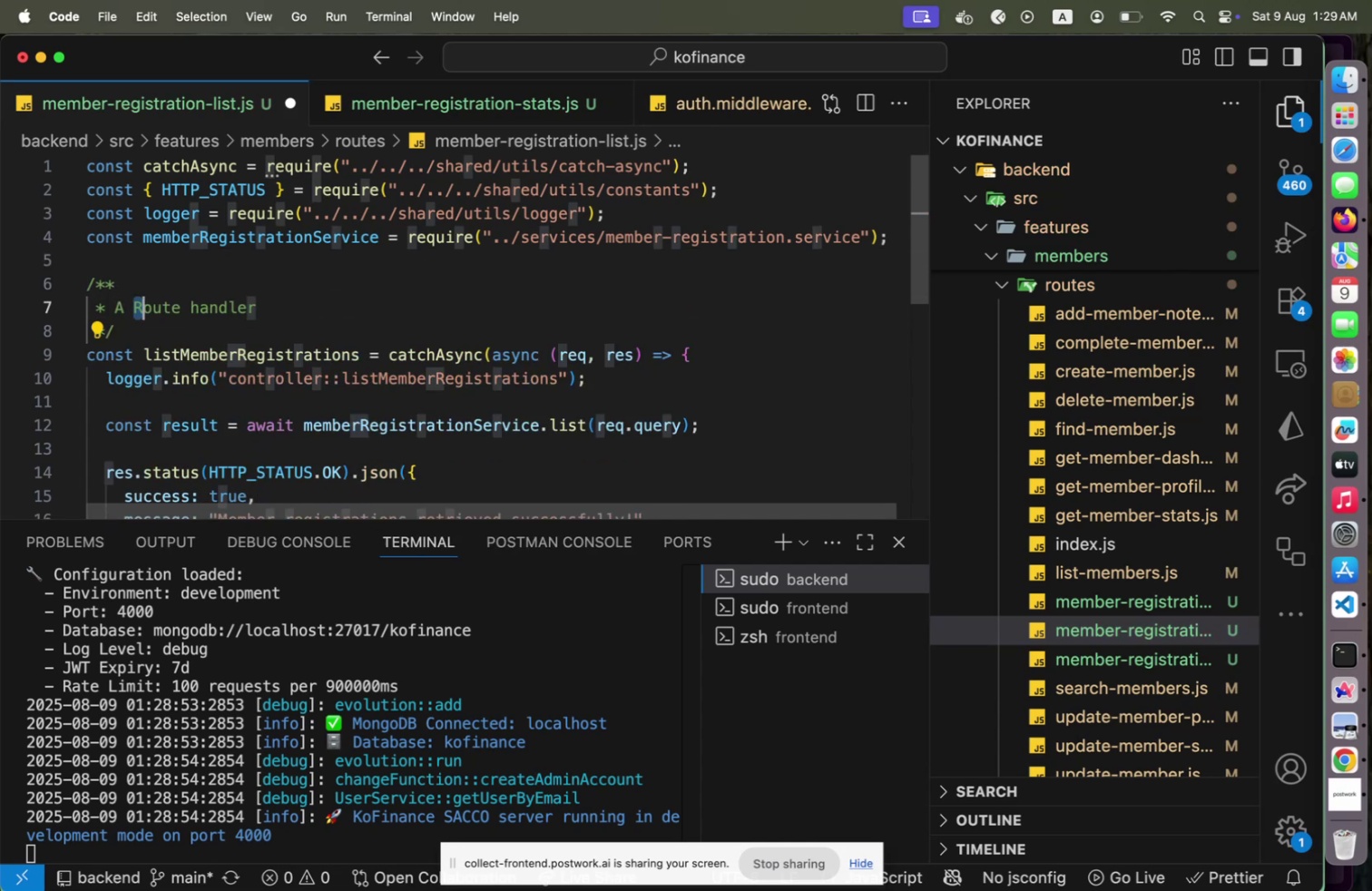 
type(r[End] function to retrieve )
 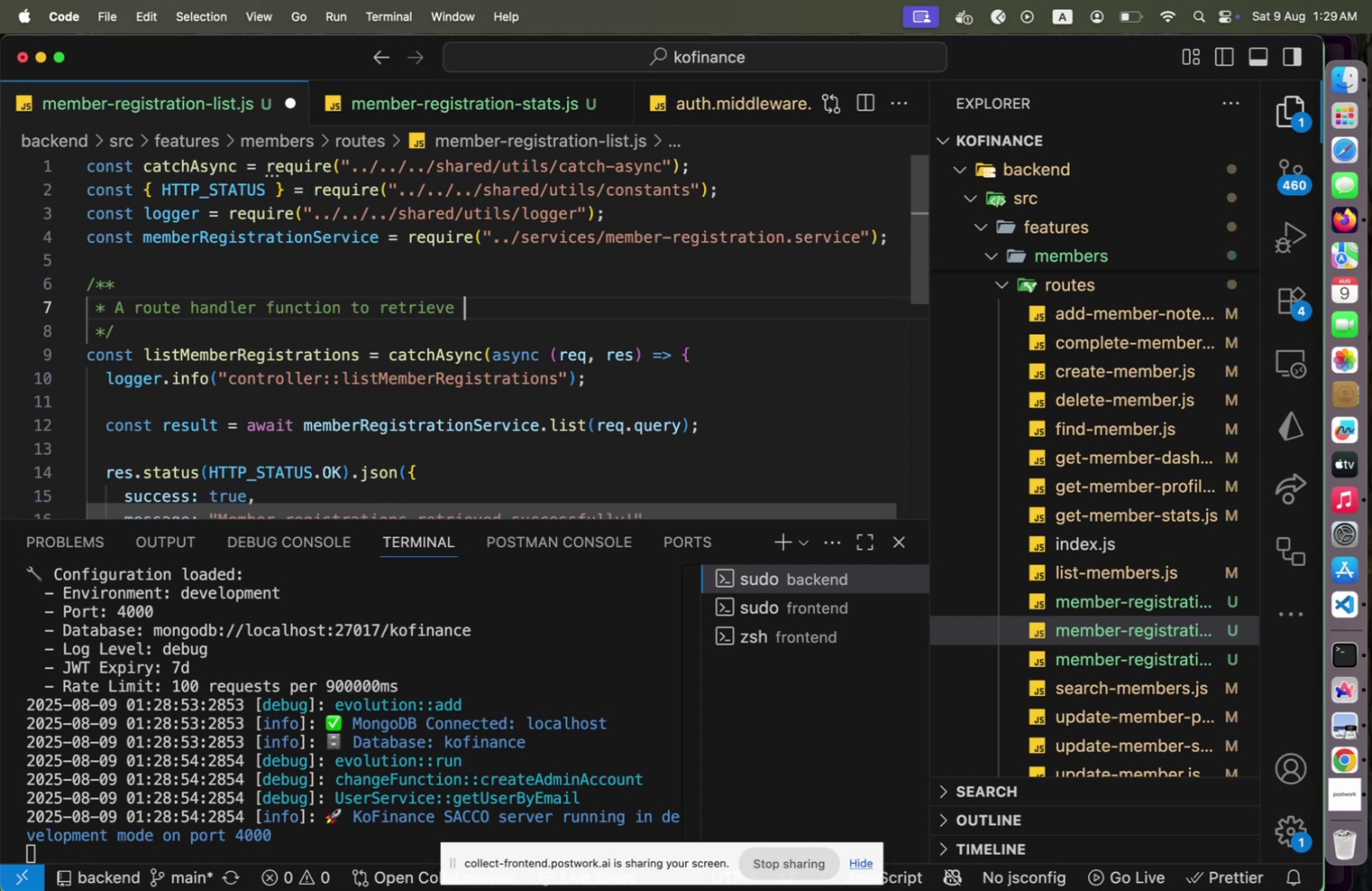 
hold_key(key=ArrowRight, duration=0.68)
 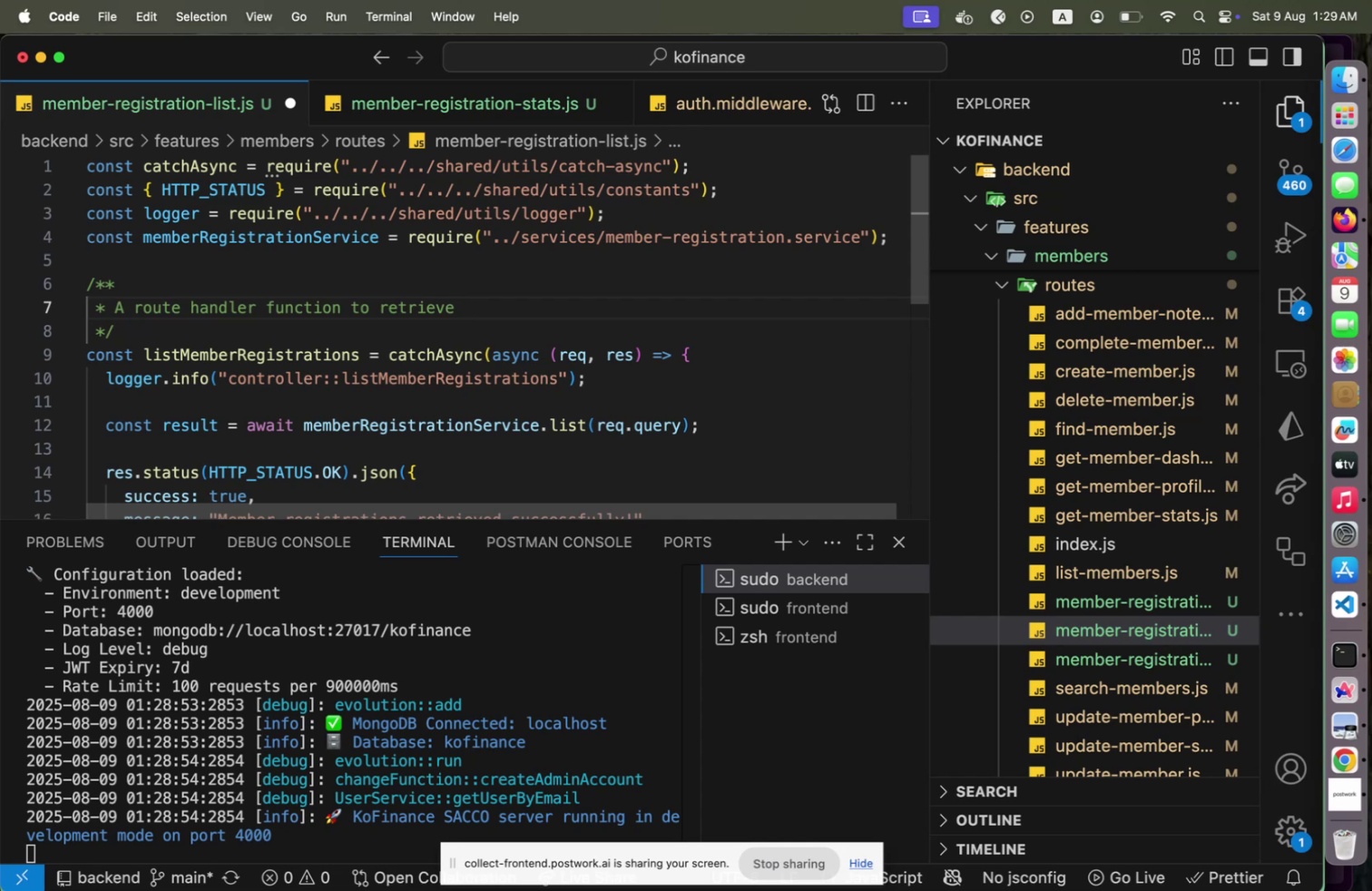 
wait(9.7)
 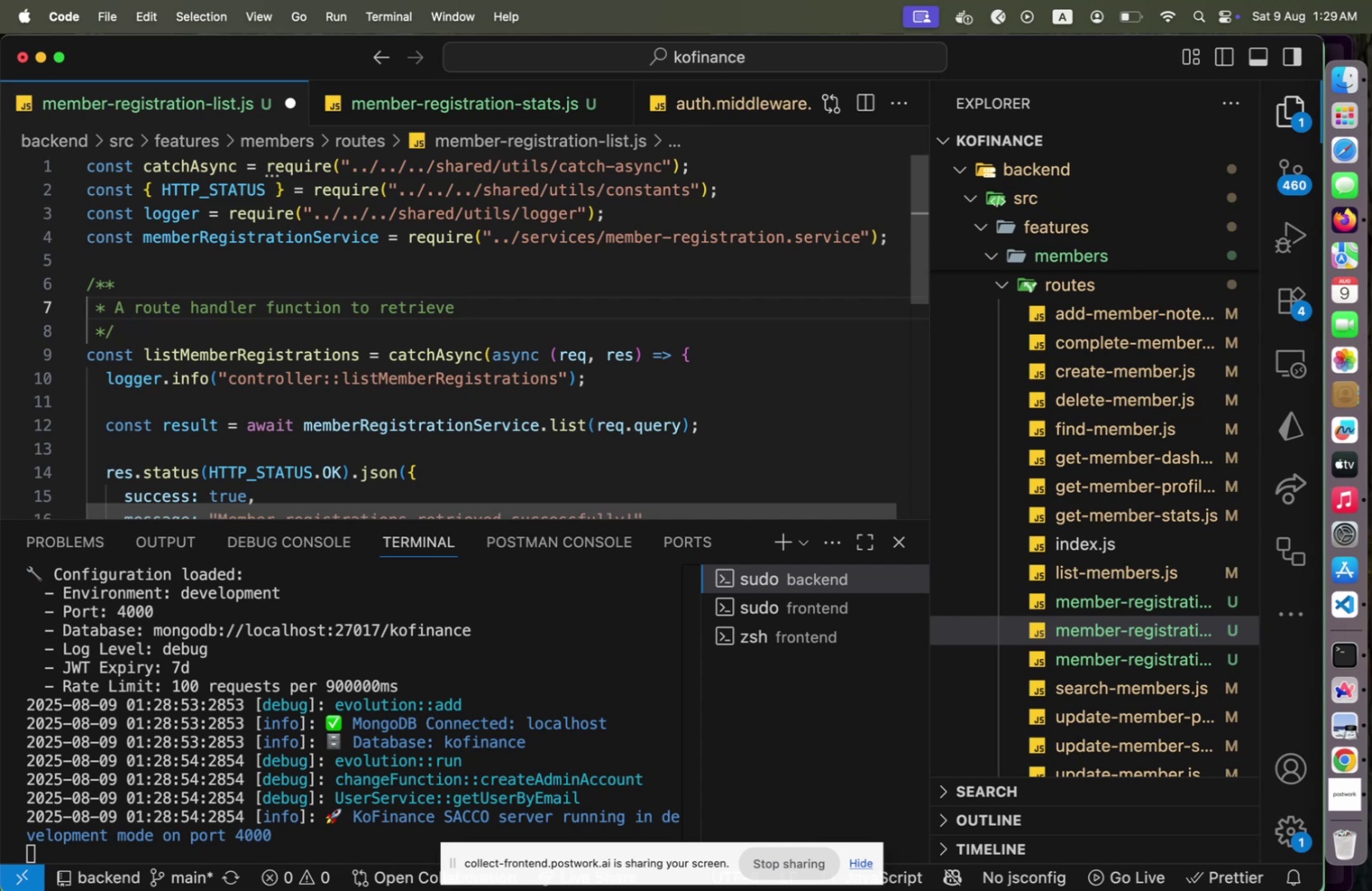 
type(registrations )
key(Backspace)
type(.)
 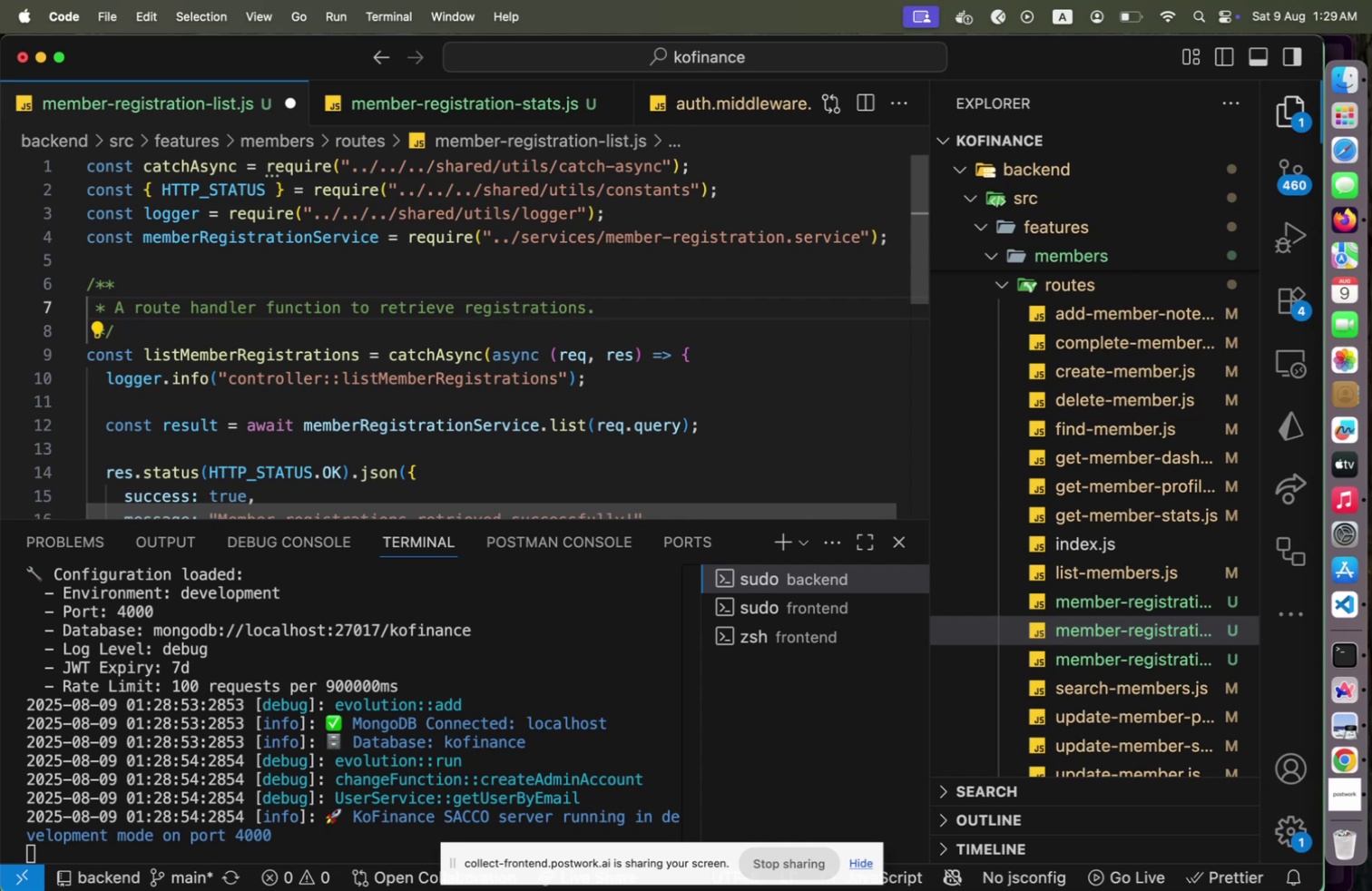 
key(Meta+CommandLeft)
 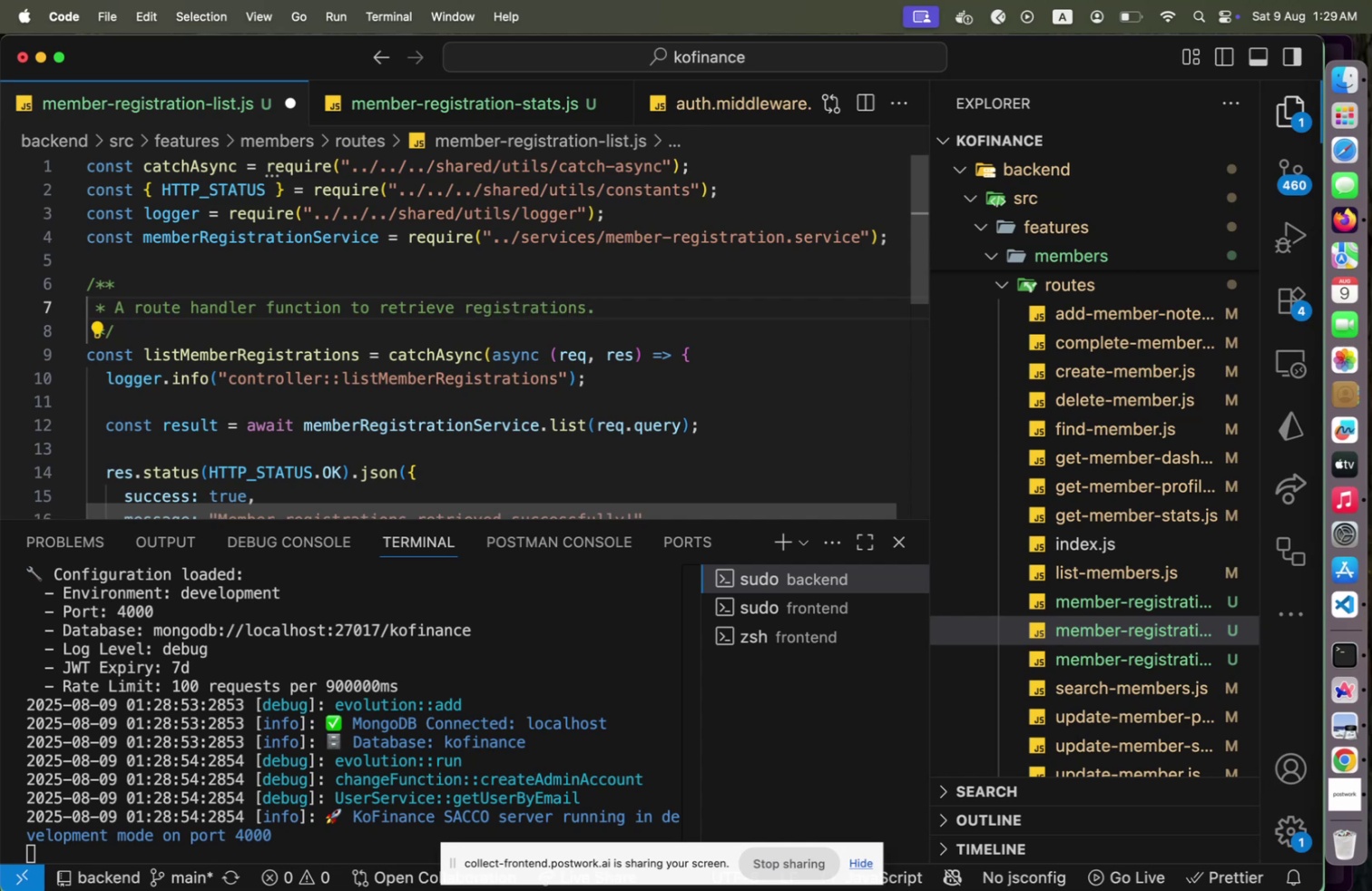 
key(Meta+S)
 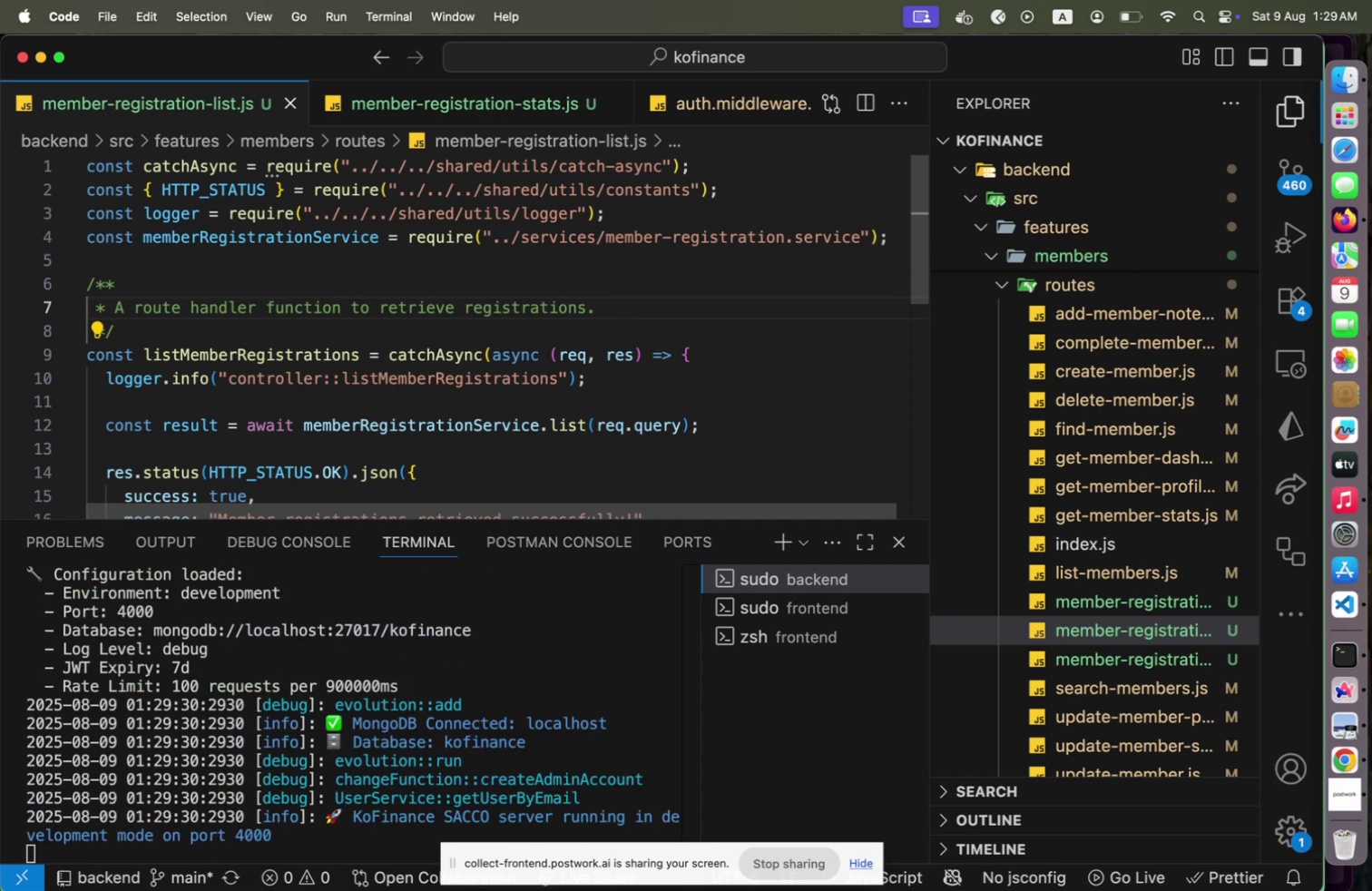 
key(ArrowDown)
 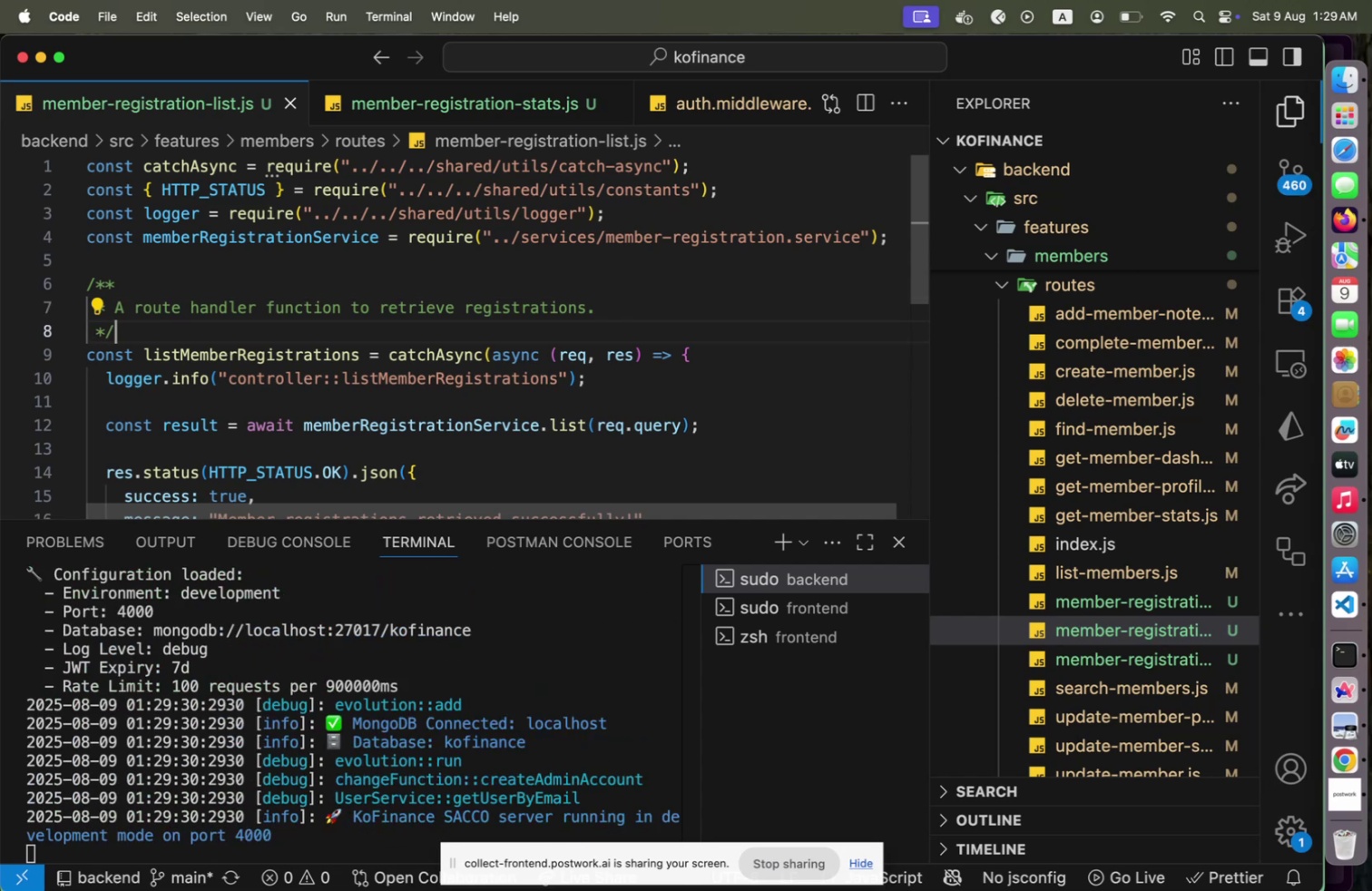 
hold_key(key=ArrowDown, duration=0.42)
 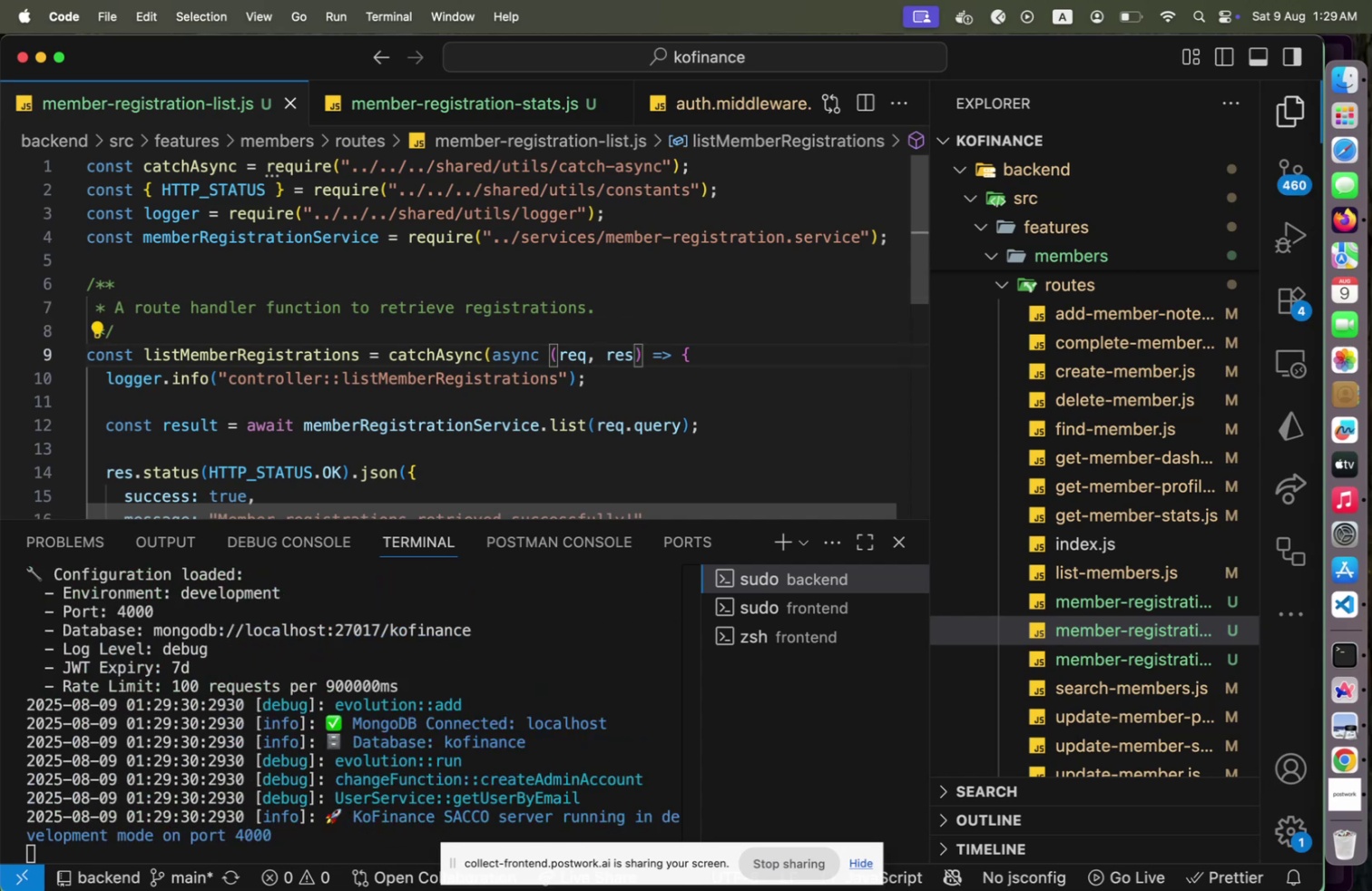 
key(ArrowUp)
 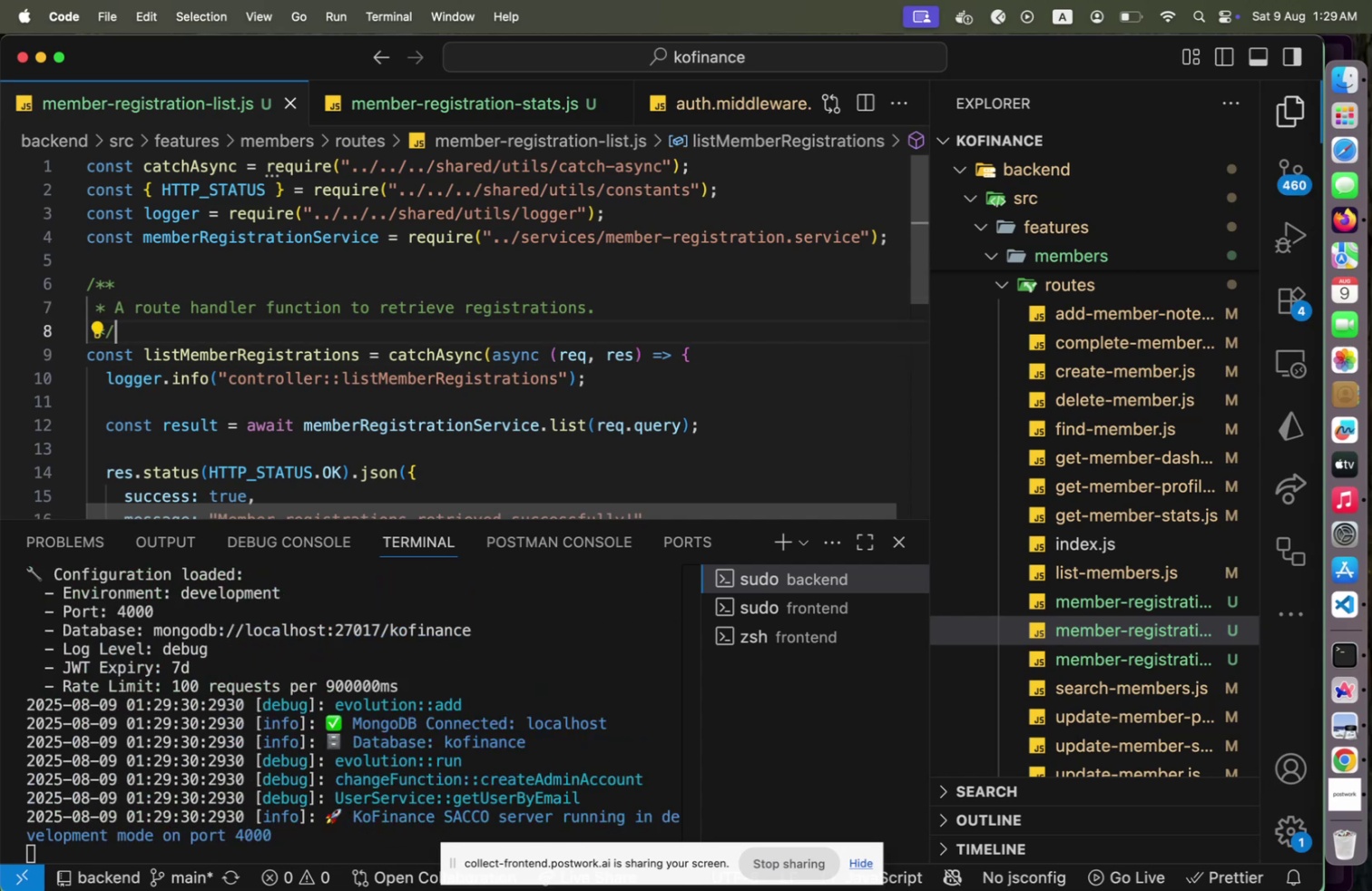 
key(ArrowUp)
 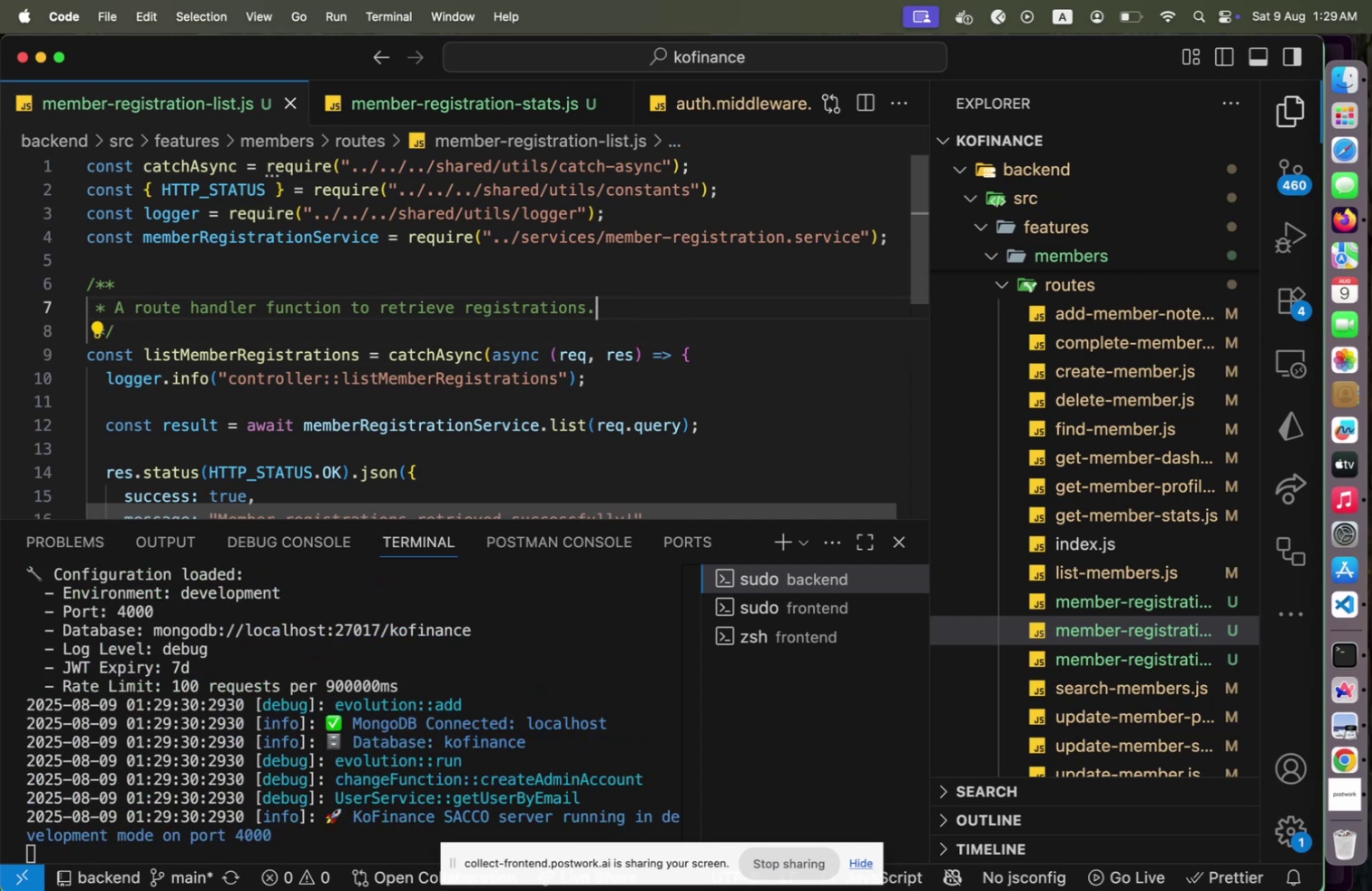 
hold_key(key=ArrowLeft, duration=1.46)
 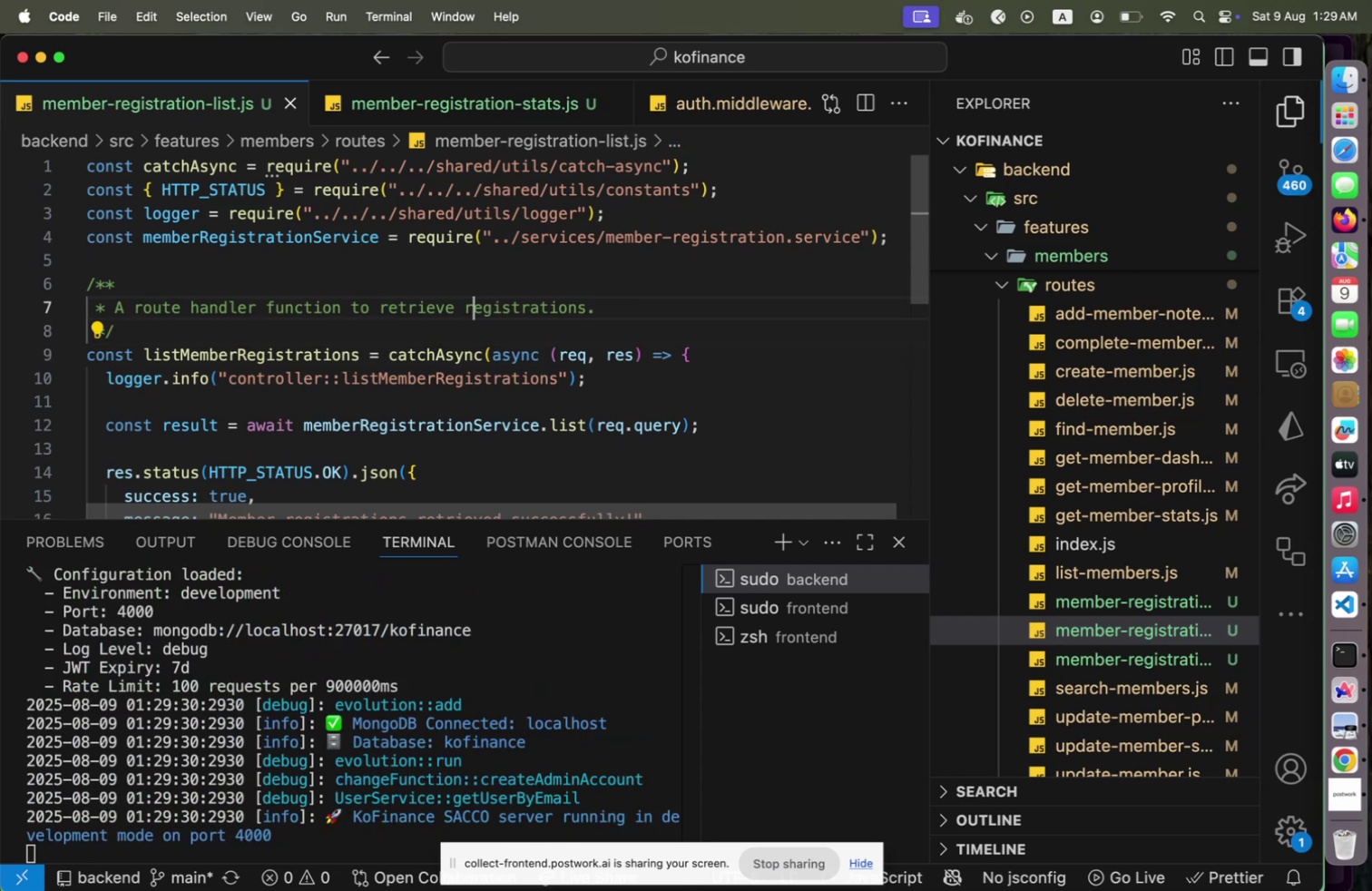 
key(ArrowLeft)
 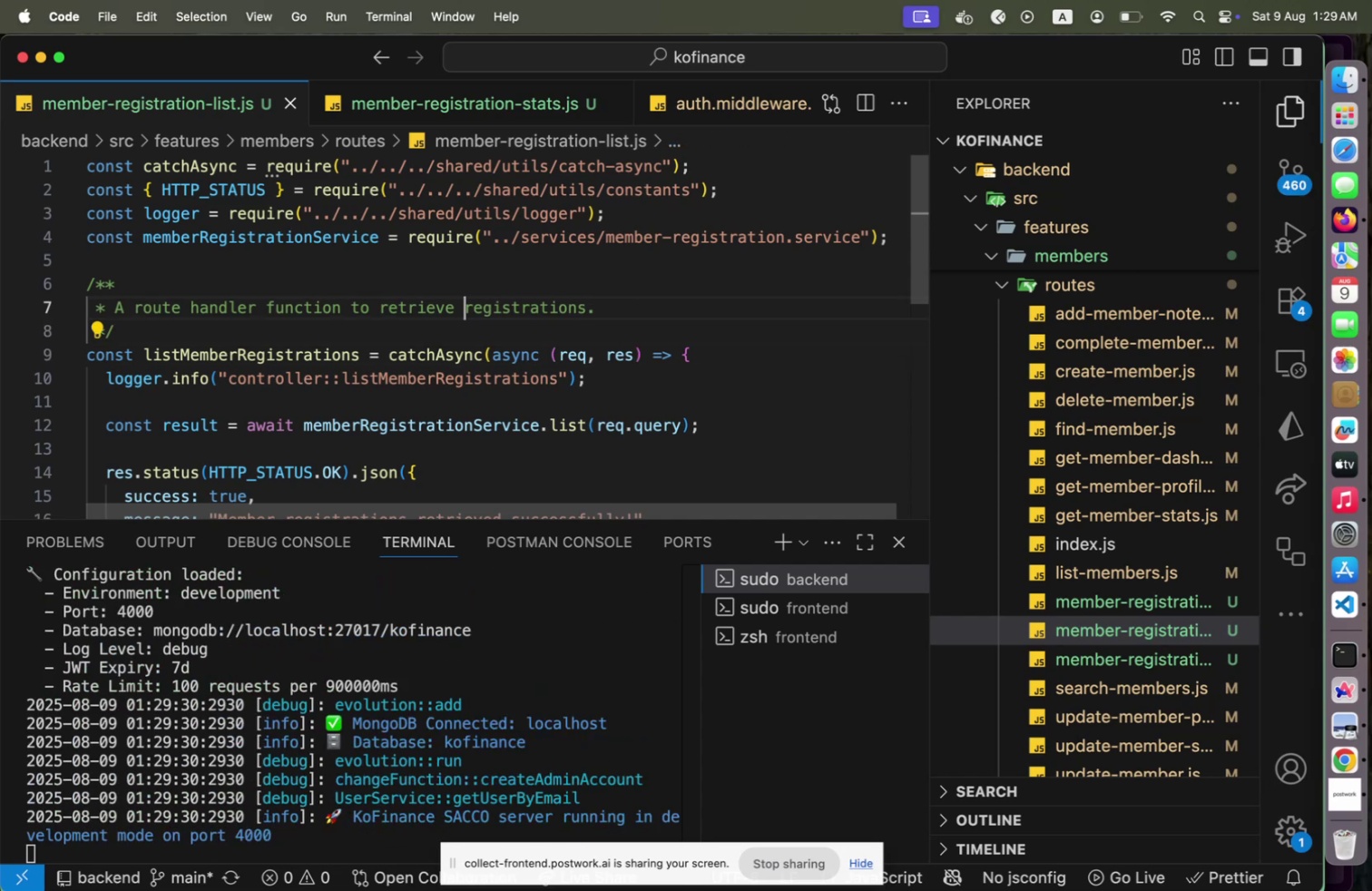 
type(member )
 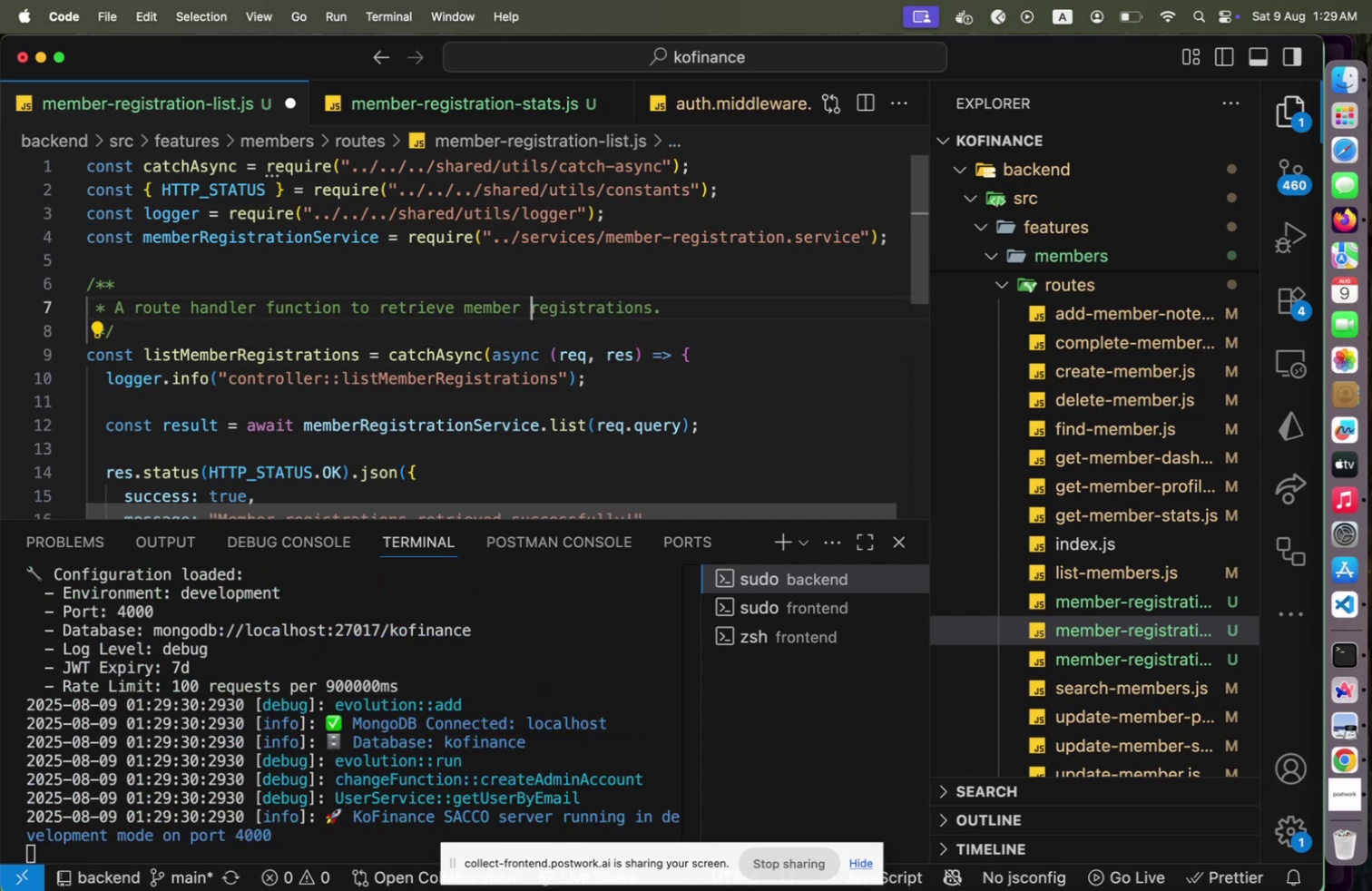 
key(Meta+CommandLeft)
 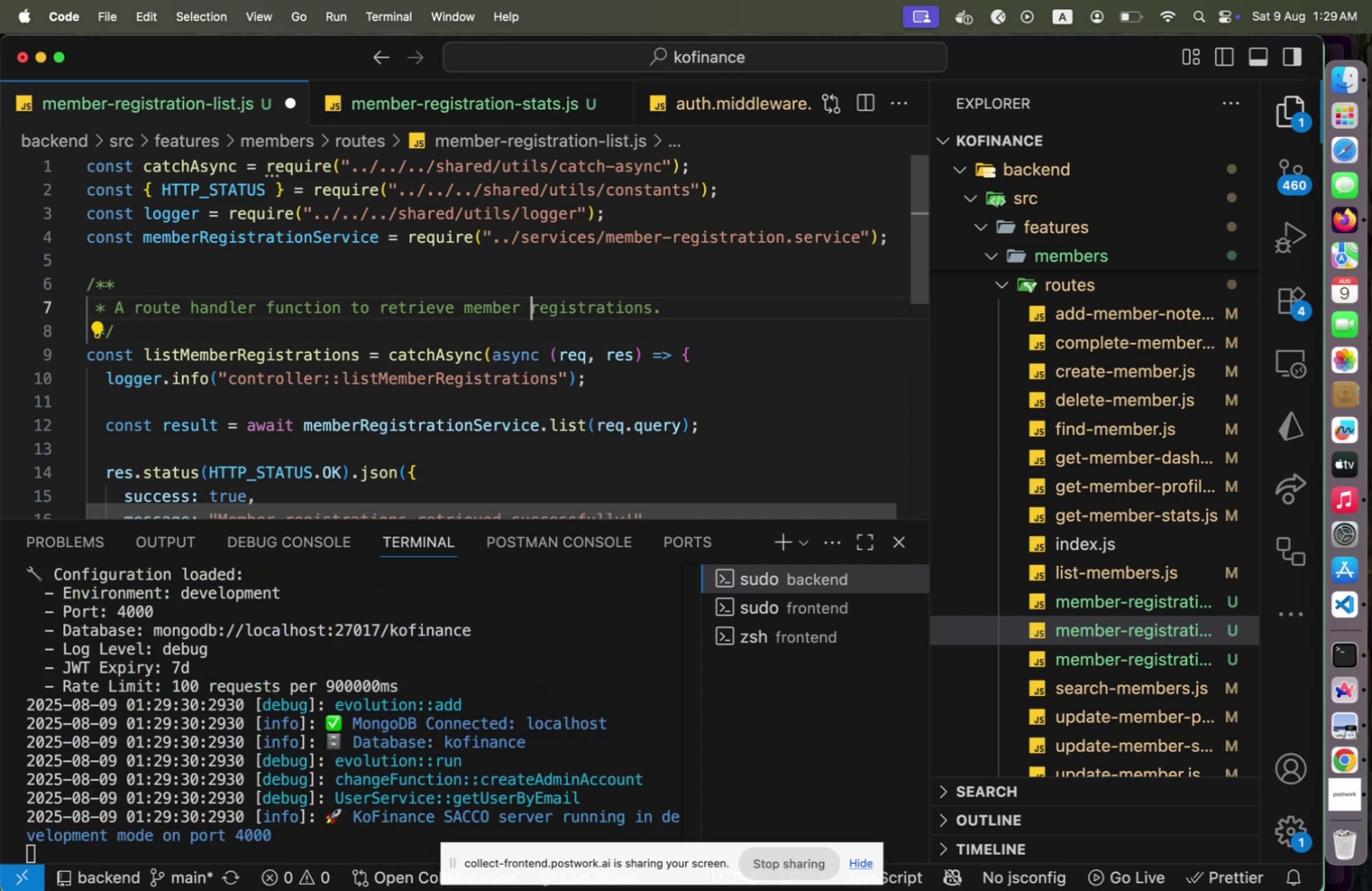 
key(Meta+S)
 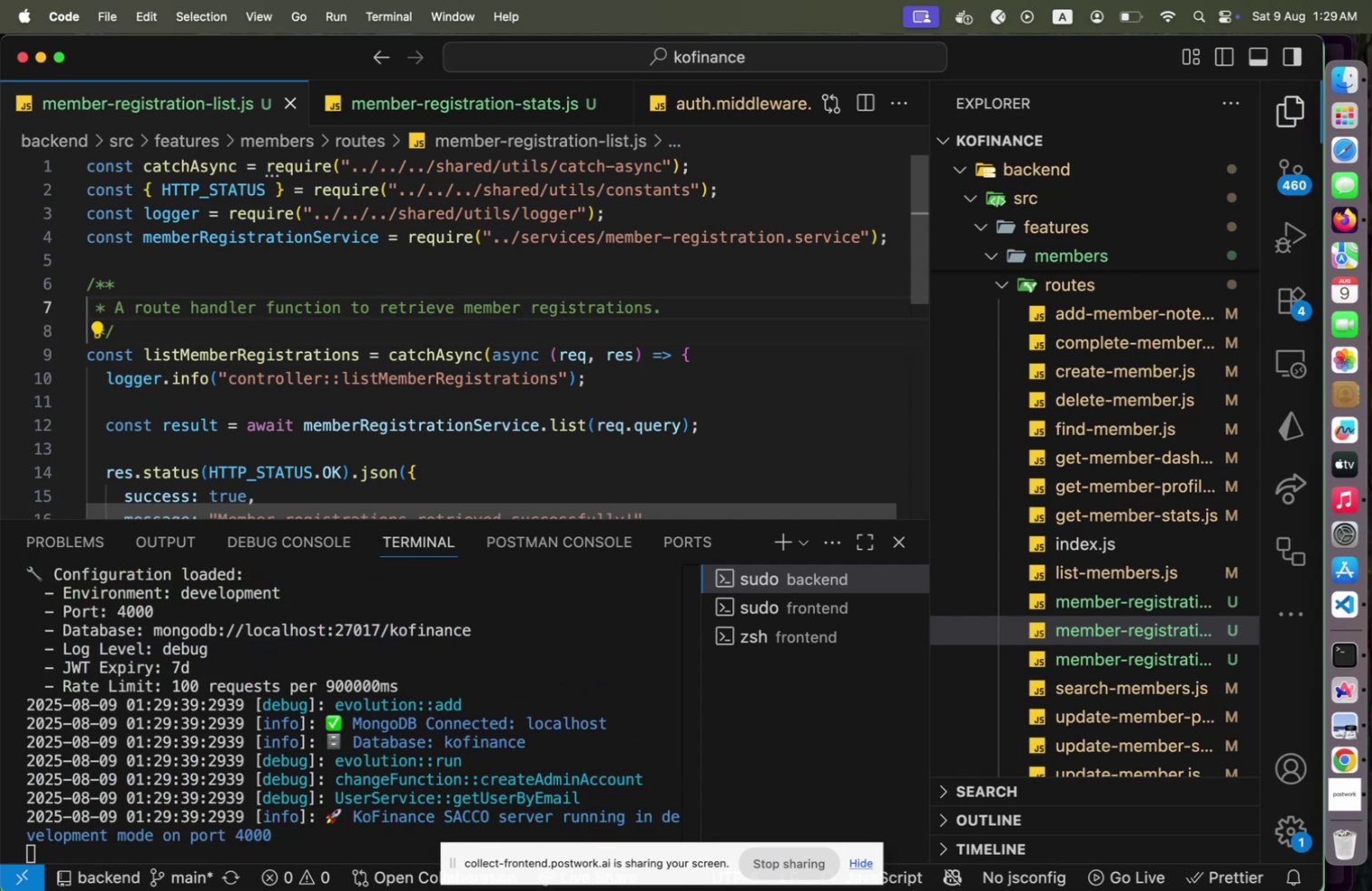 
key(ArrowDown)
 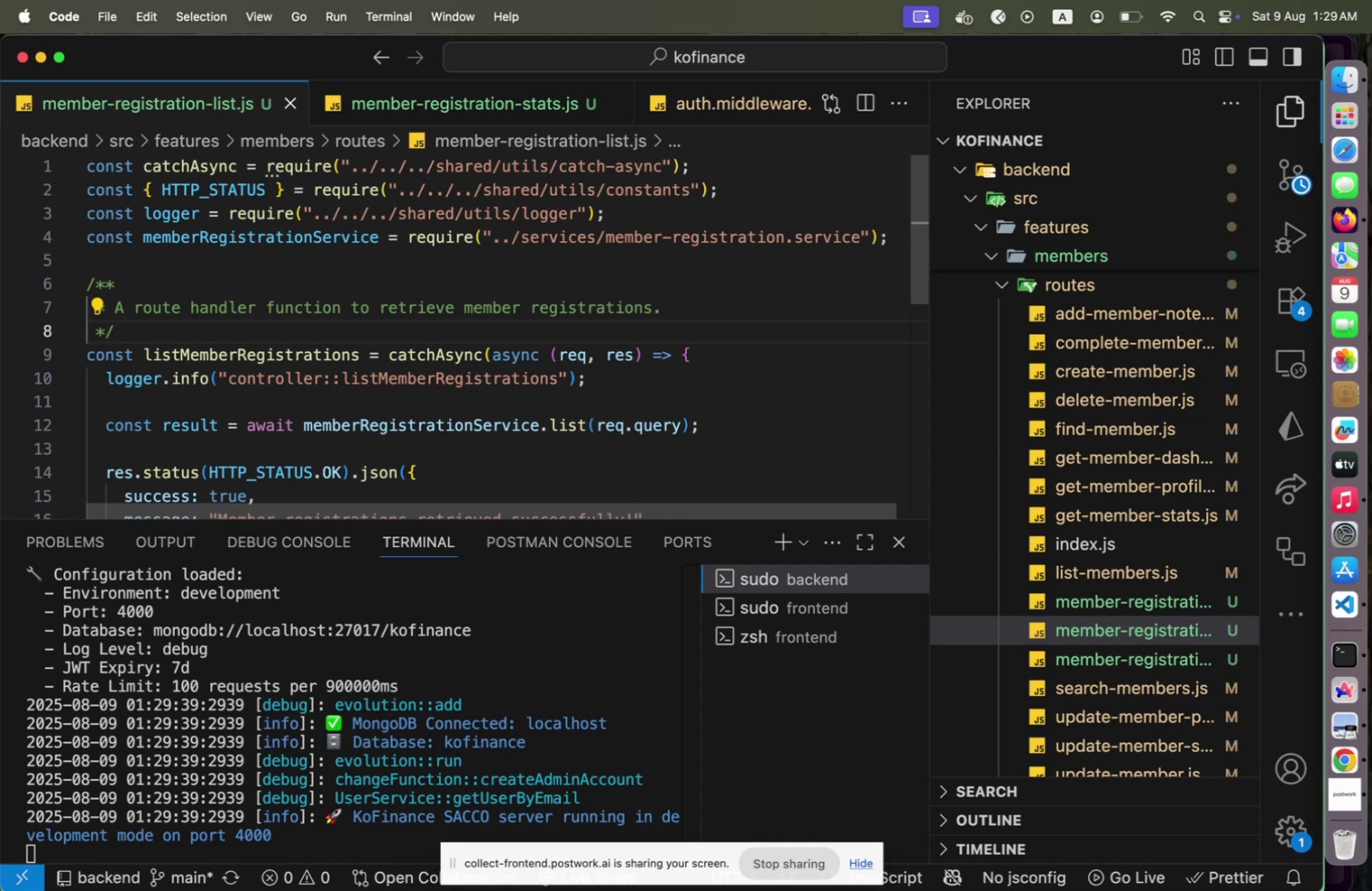 
key(ArrowDown)
 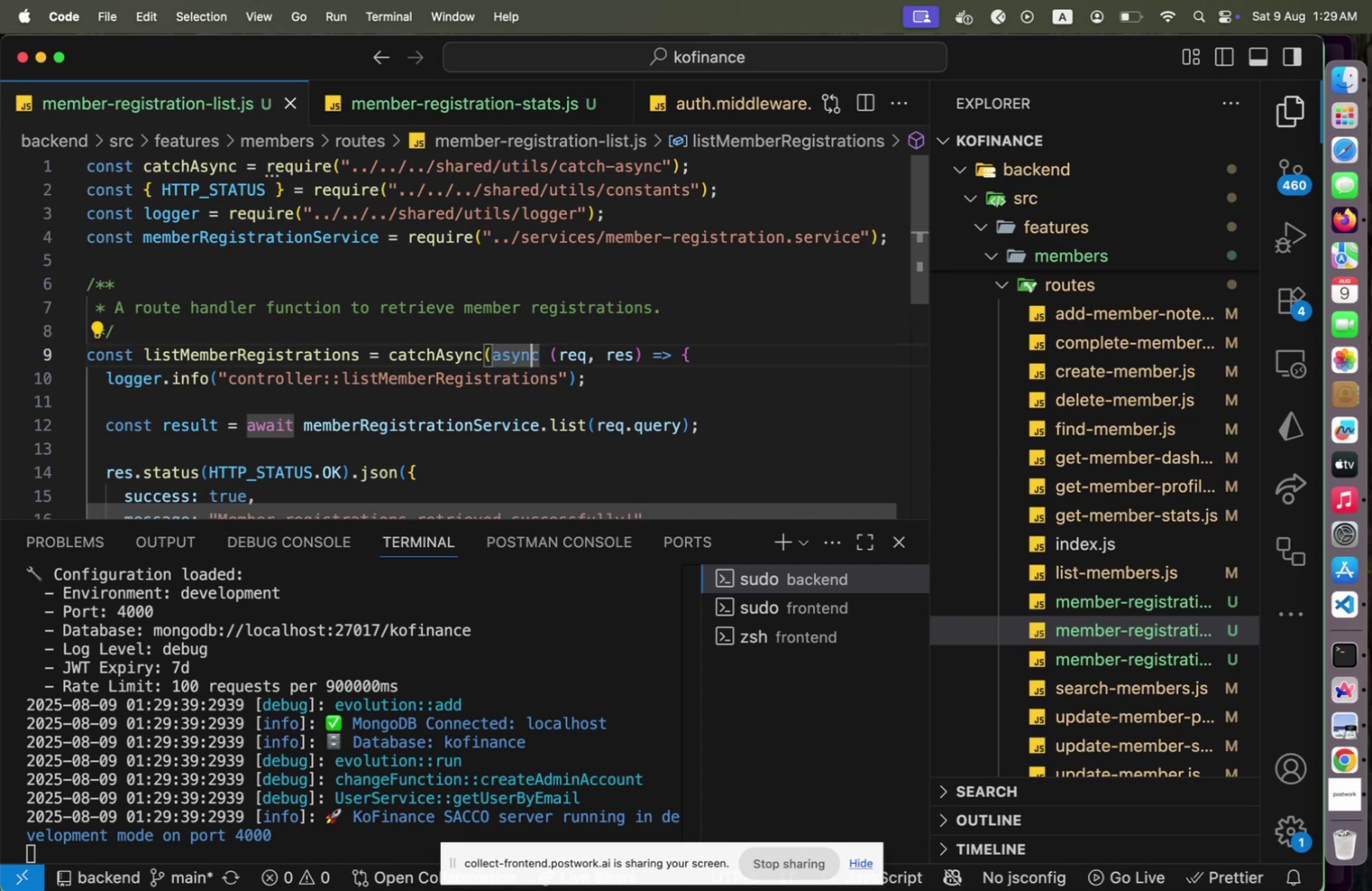 
key(ArrowDown)
 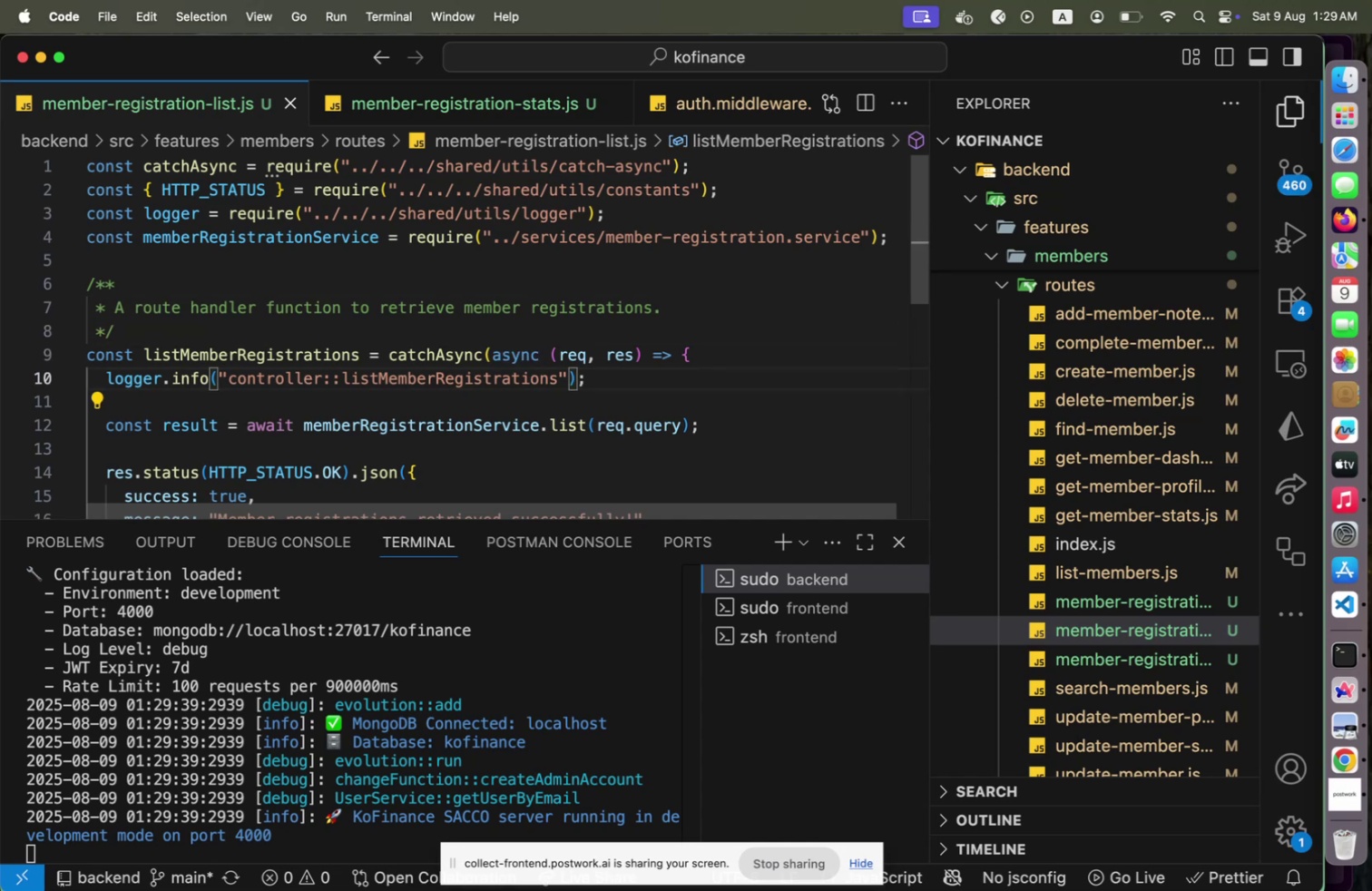 
key(ArrowUp)
 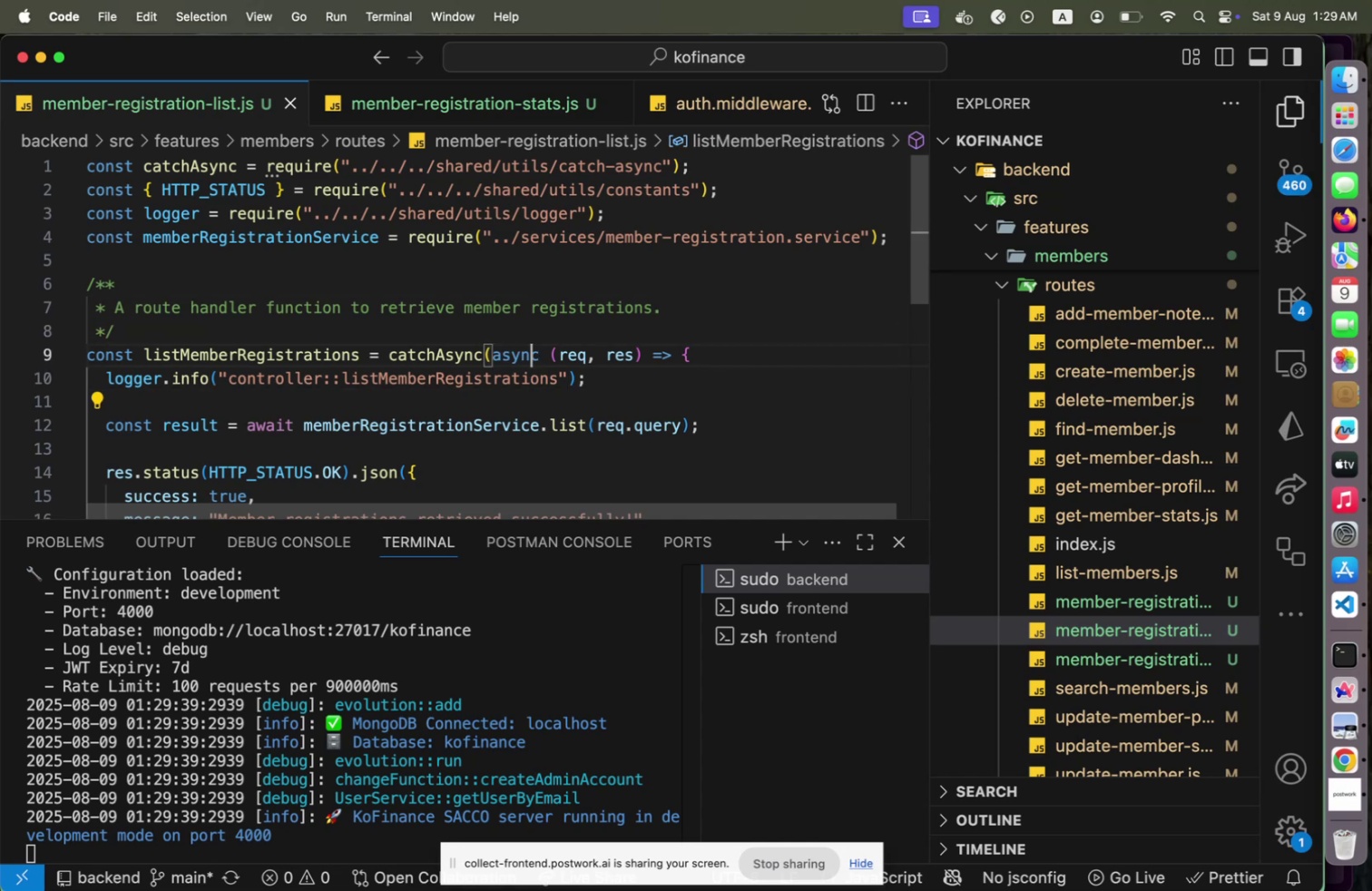 
key(ArrowUp)
 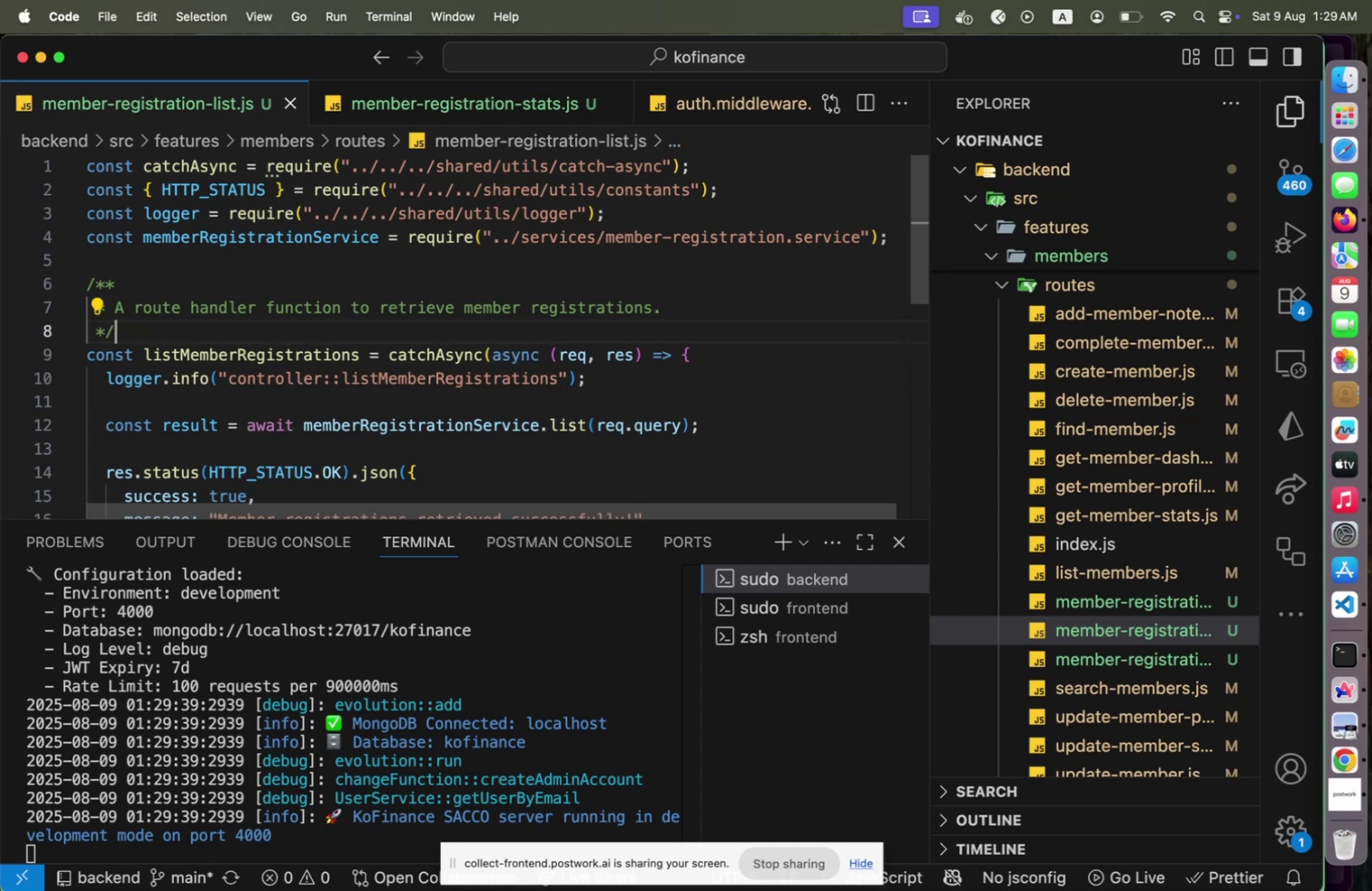 
key(ArrowUp)
 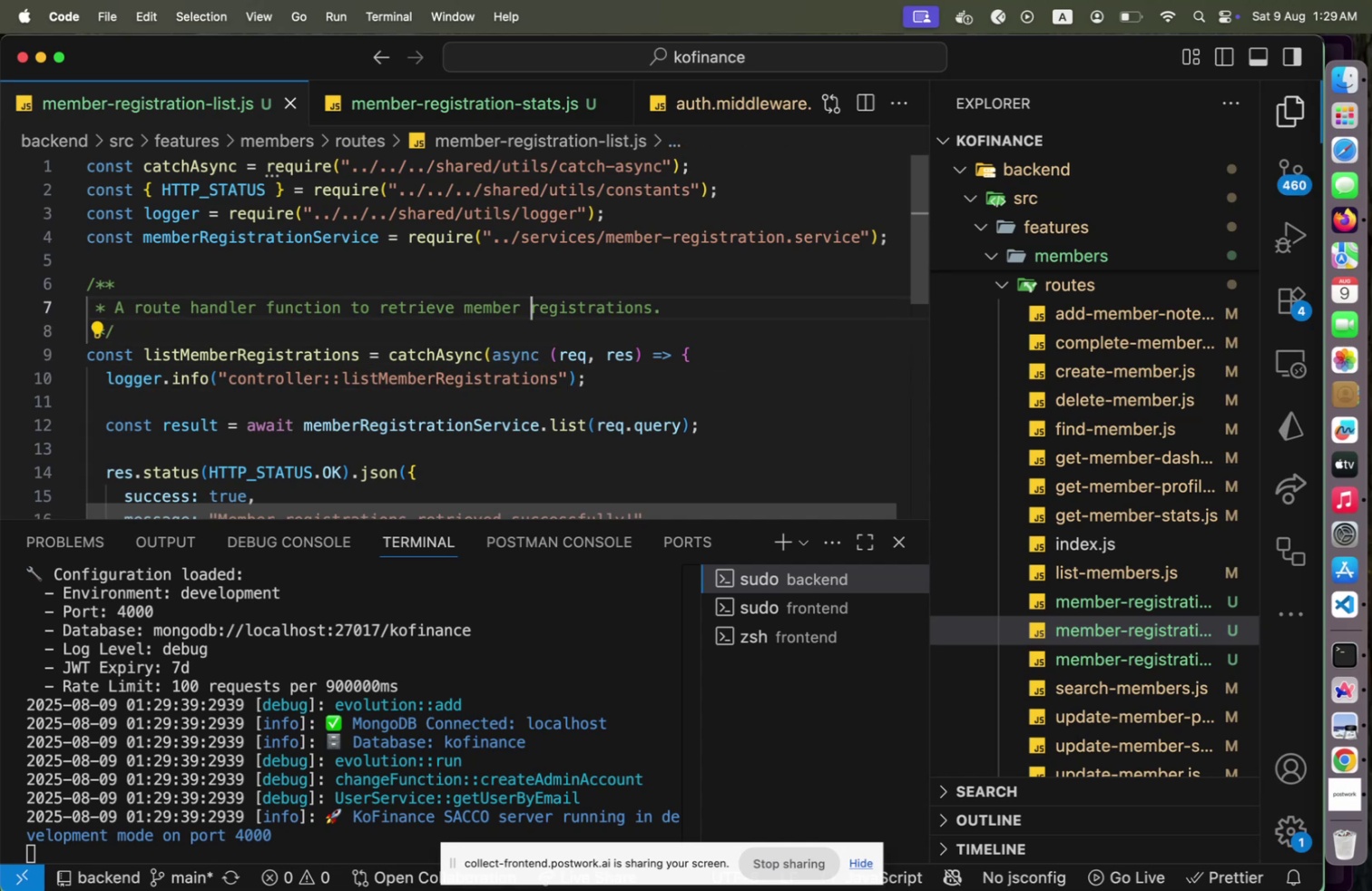 
hold_key(key=ArrowRight, duration=1.05)
 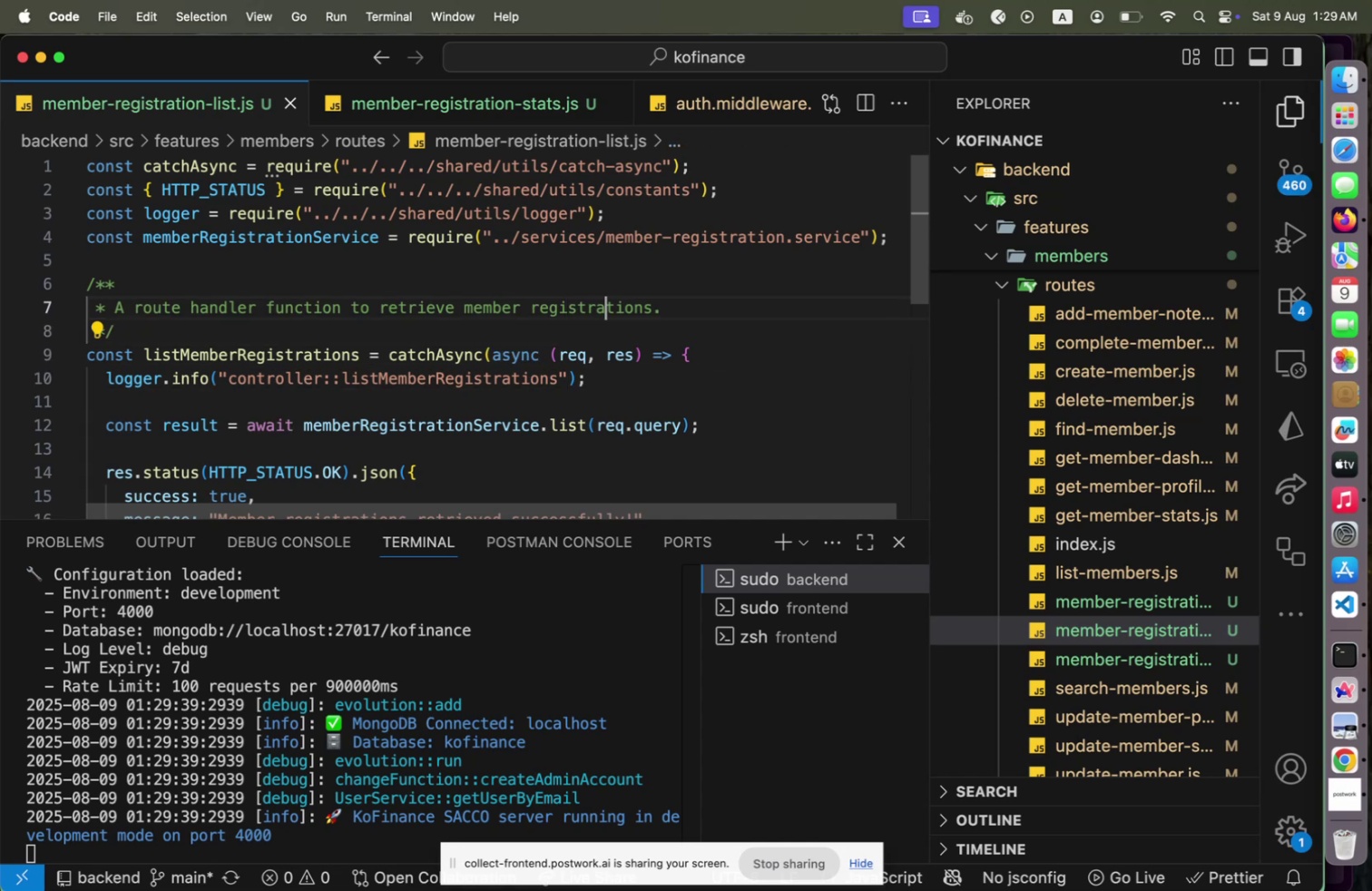 
hold_key(key=ArrowDown, duration=1.24)
 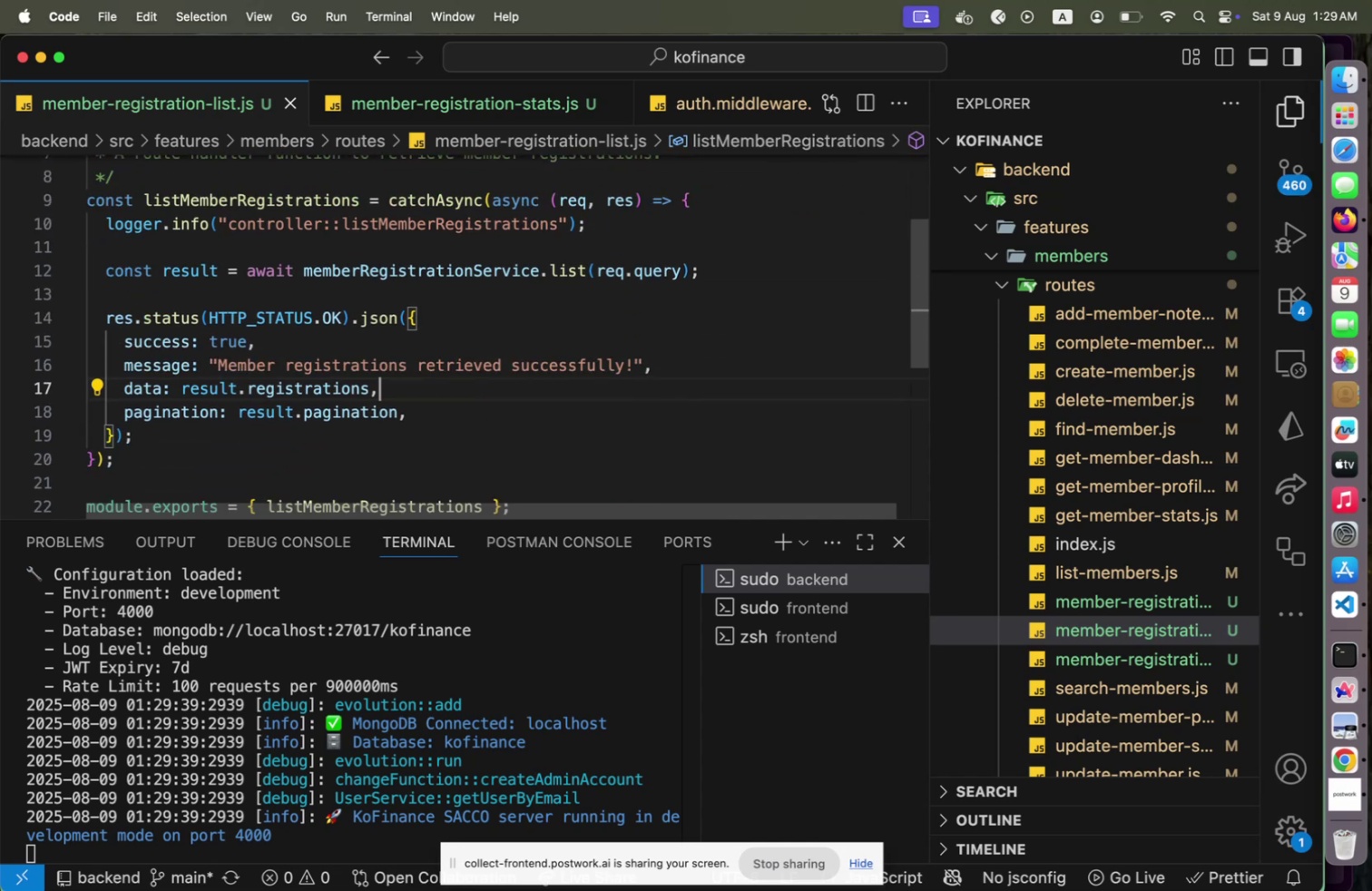 
key(ArrowDown)
 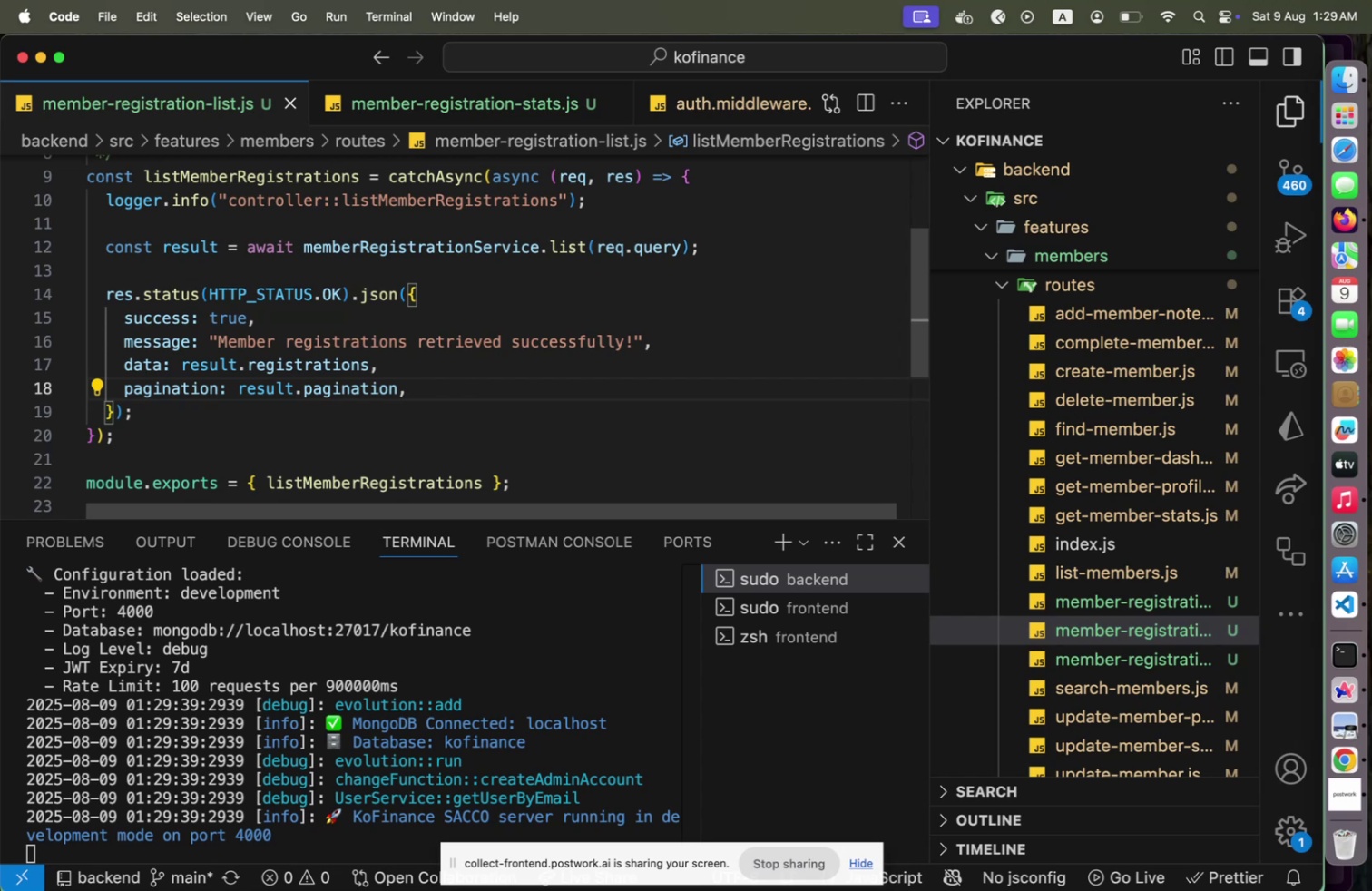 
wait(7.58)
 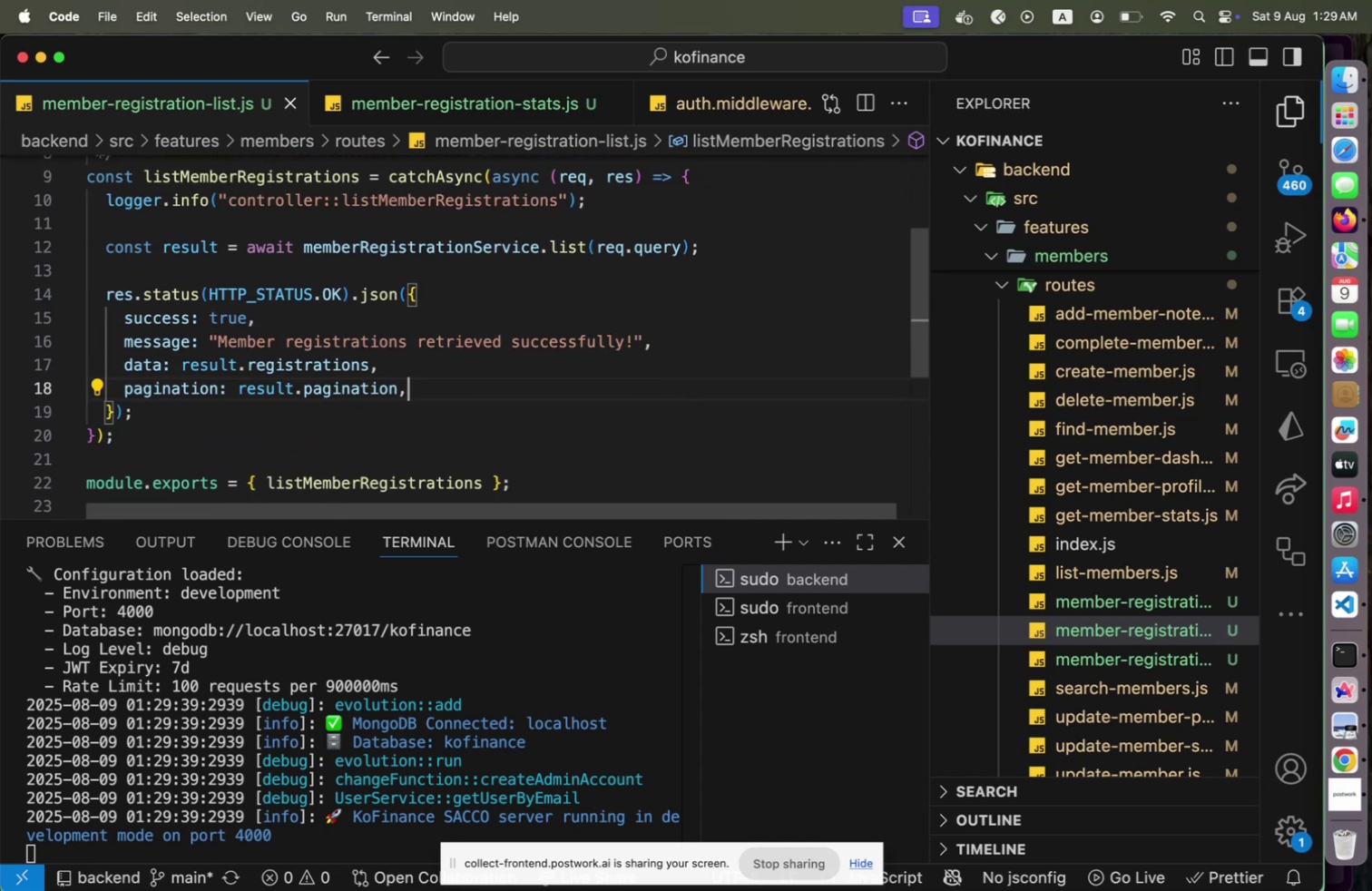 
hold_key(key=CommandLeft, duration=0.58)
left_click([559, 252])
 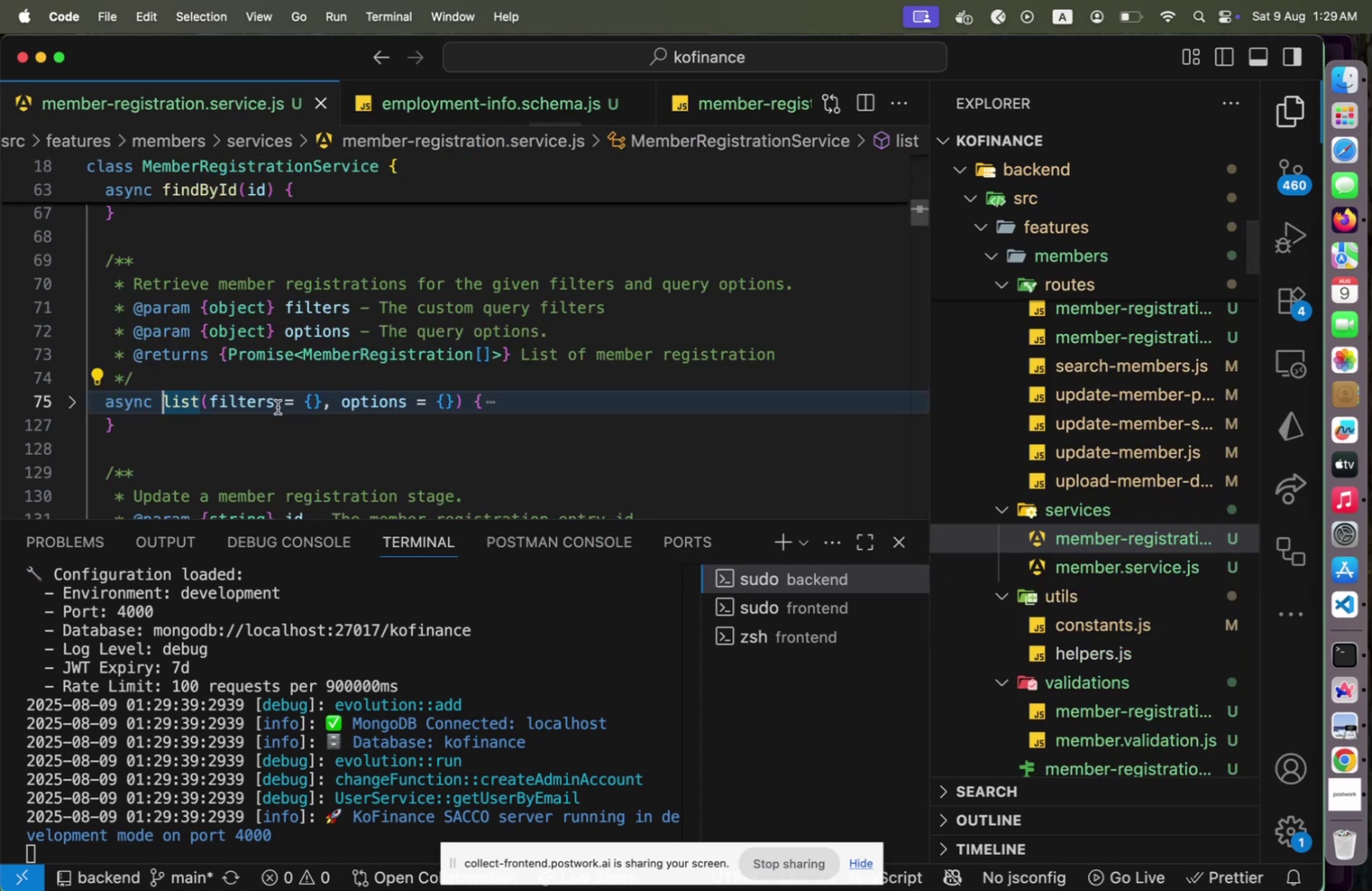 
mouse_move([111, 408])
 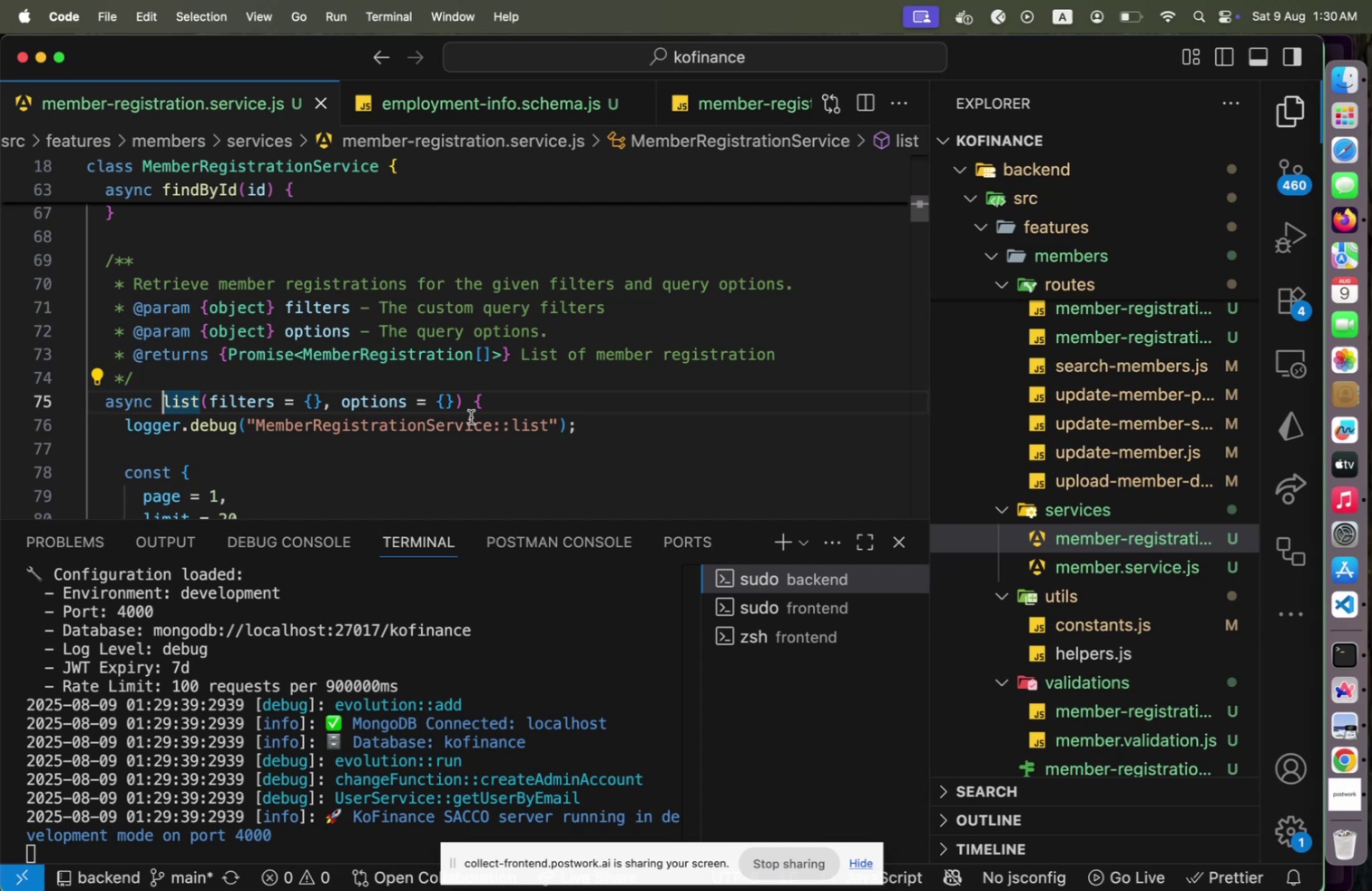 
scroll: coordinate [471, 416], scroll_direction: down, amount: 2.0
 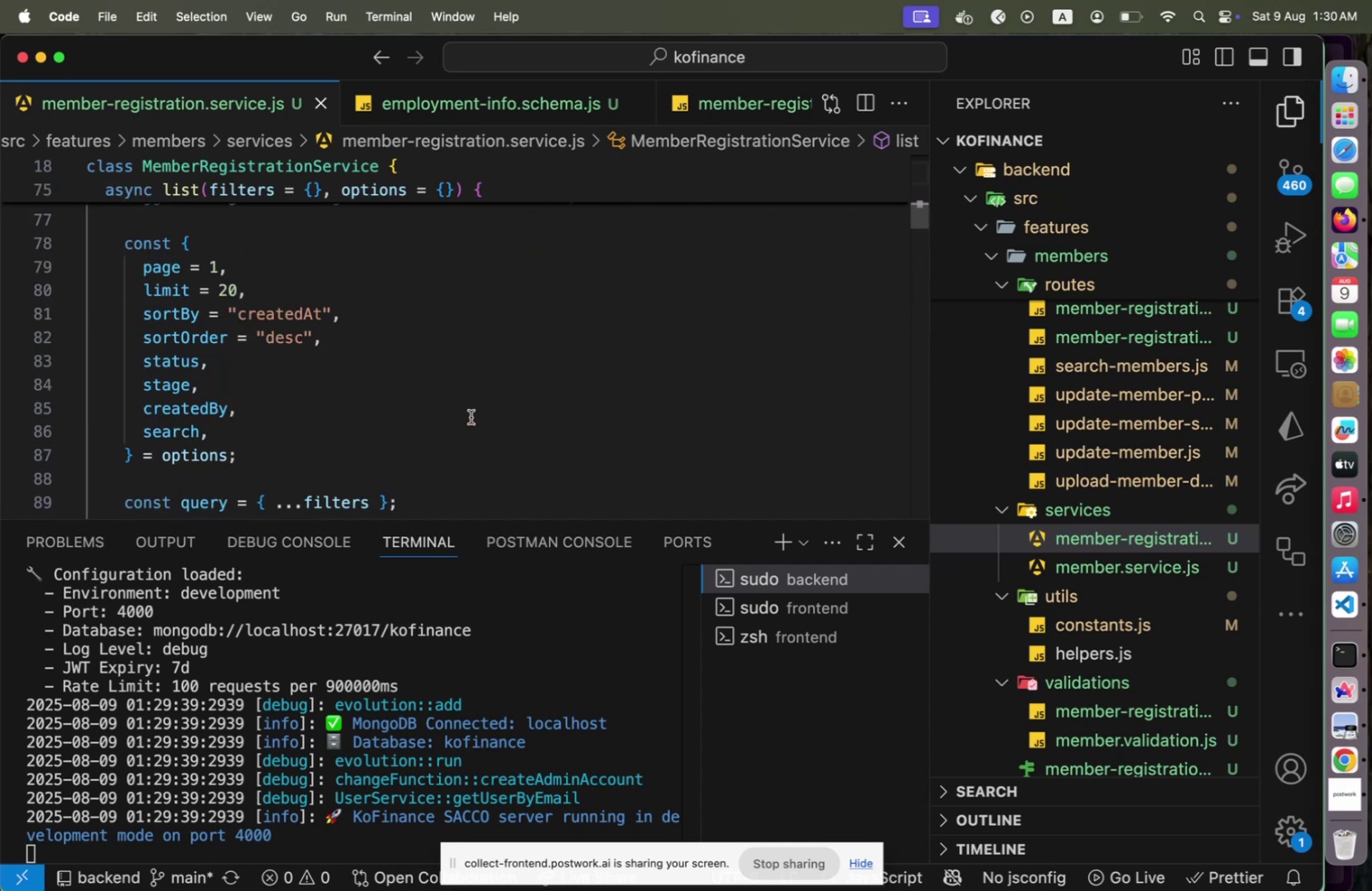 
wait(9.02)
 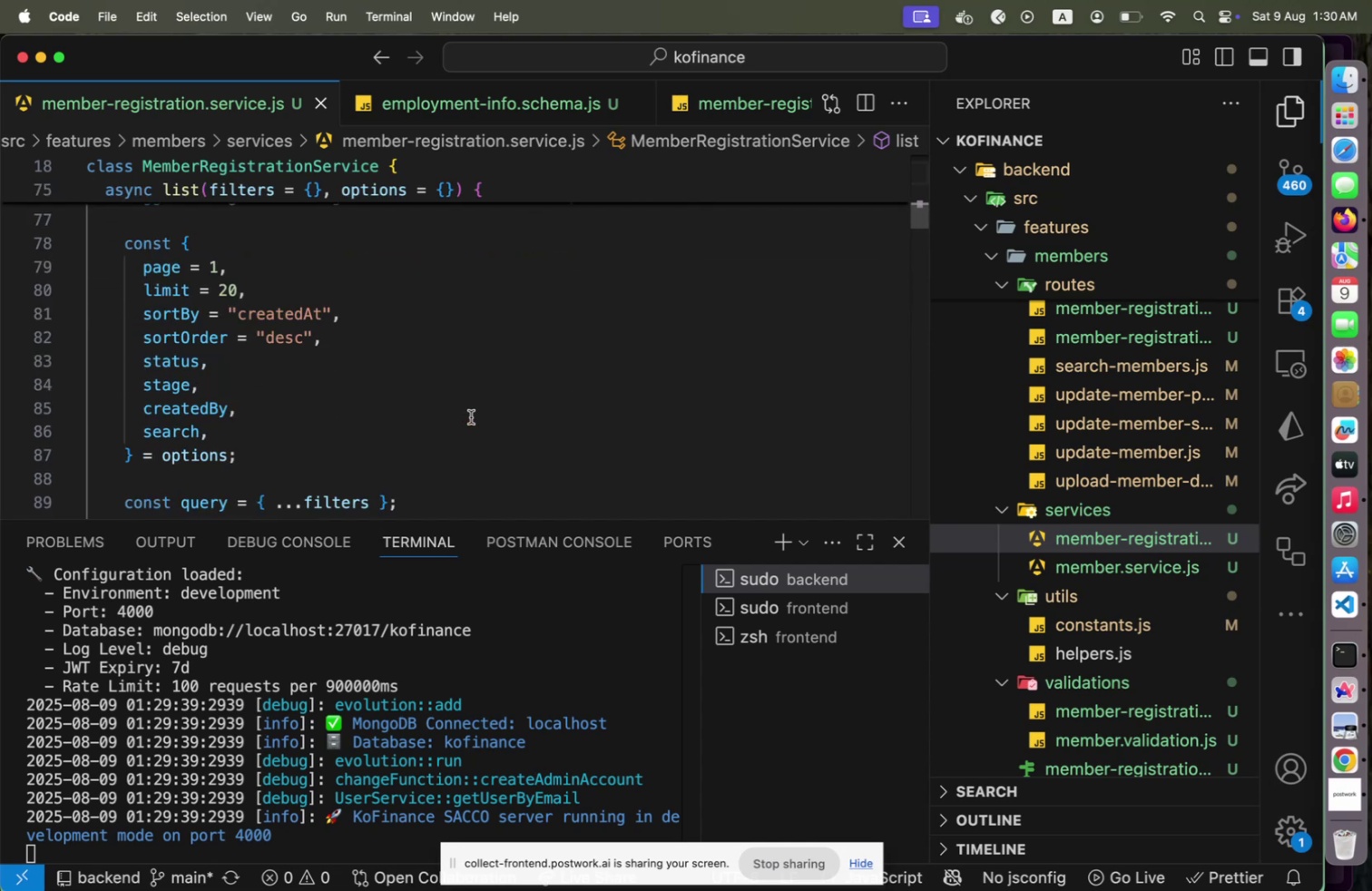 
scroll: coordinate [471, 416], scroll_direction: down, amount: 2.0
 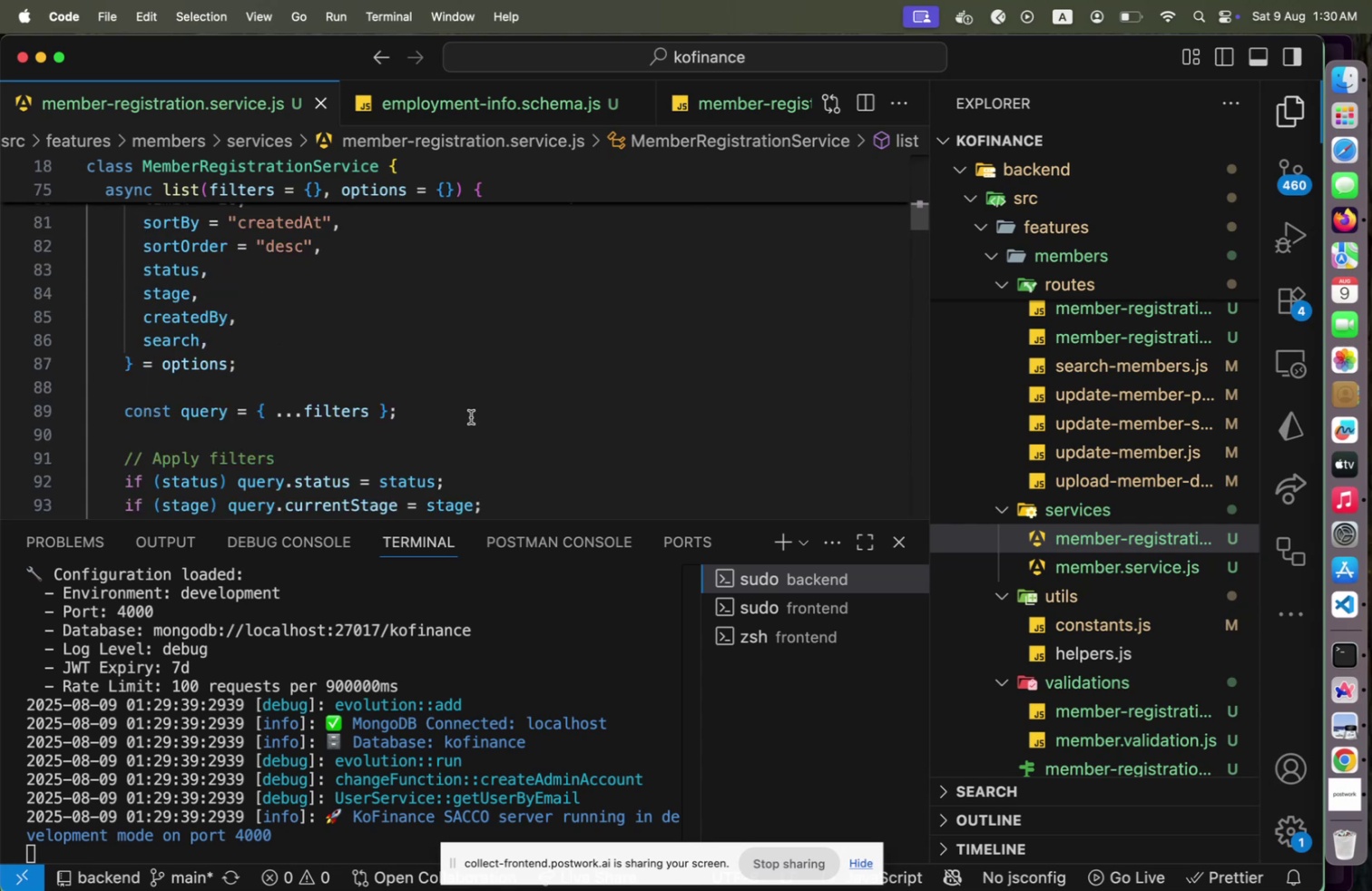 
wait(8.79)
 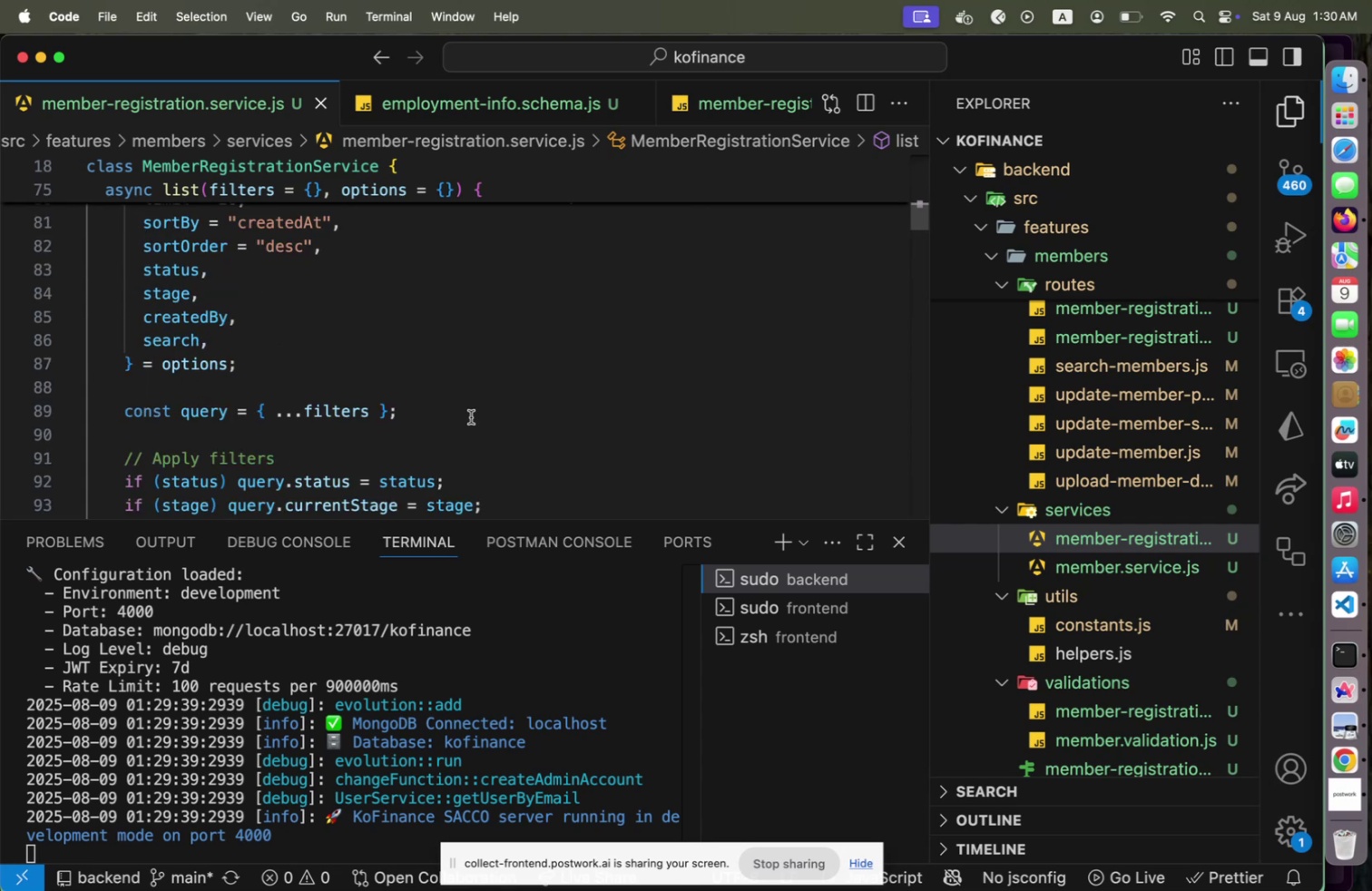 
scroll: coordinate [471, 416], scroll_direction: up, amount: 1.0
 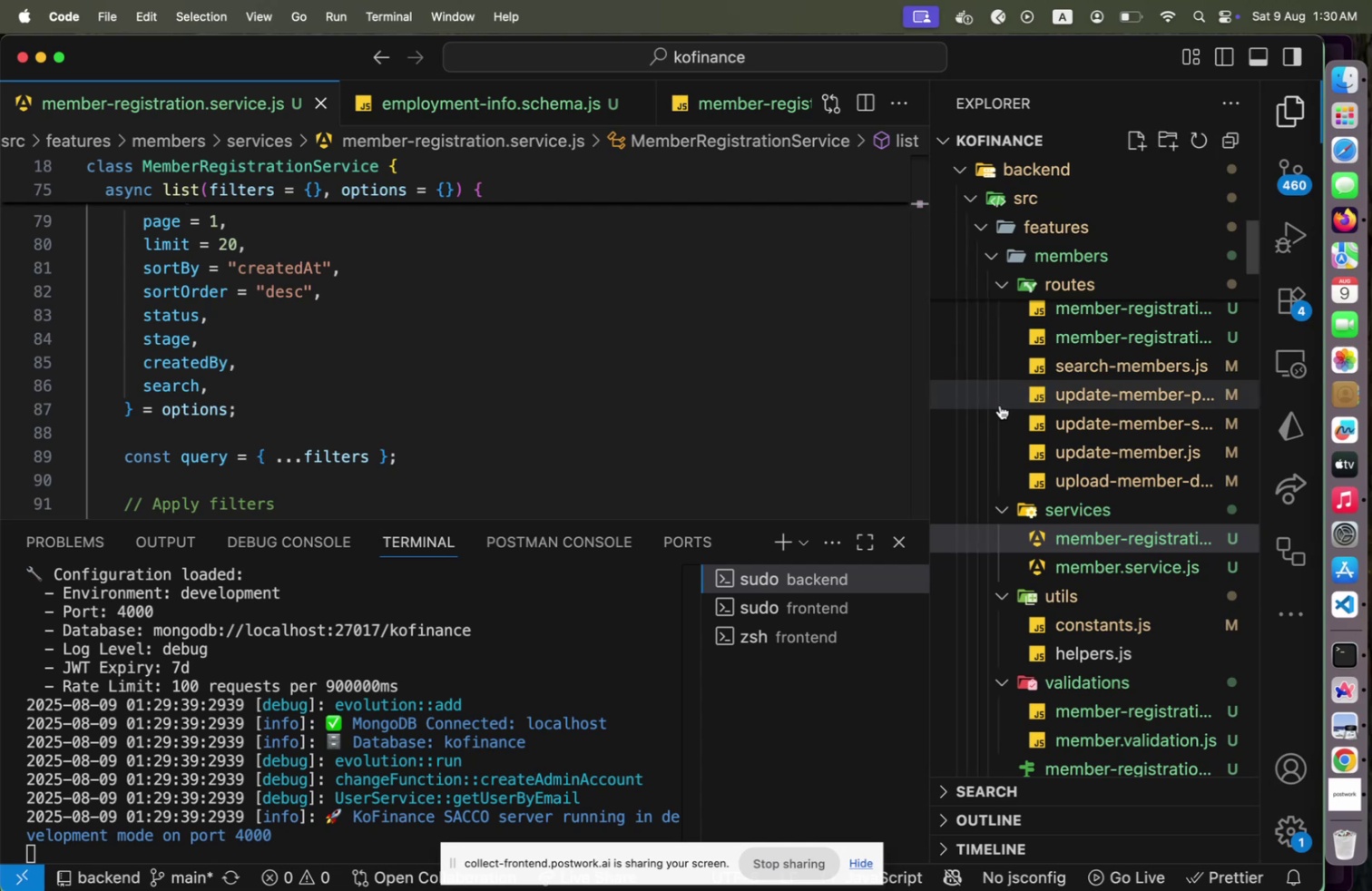 
wait(31.0)
 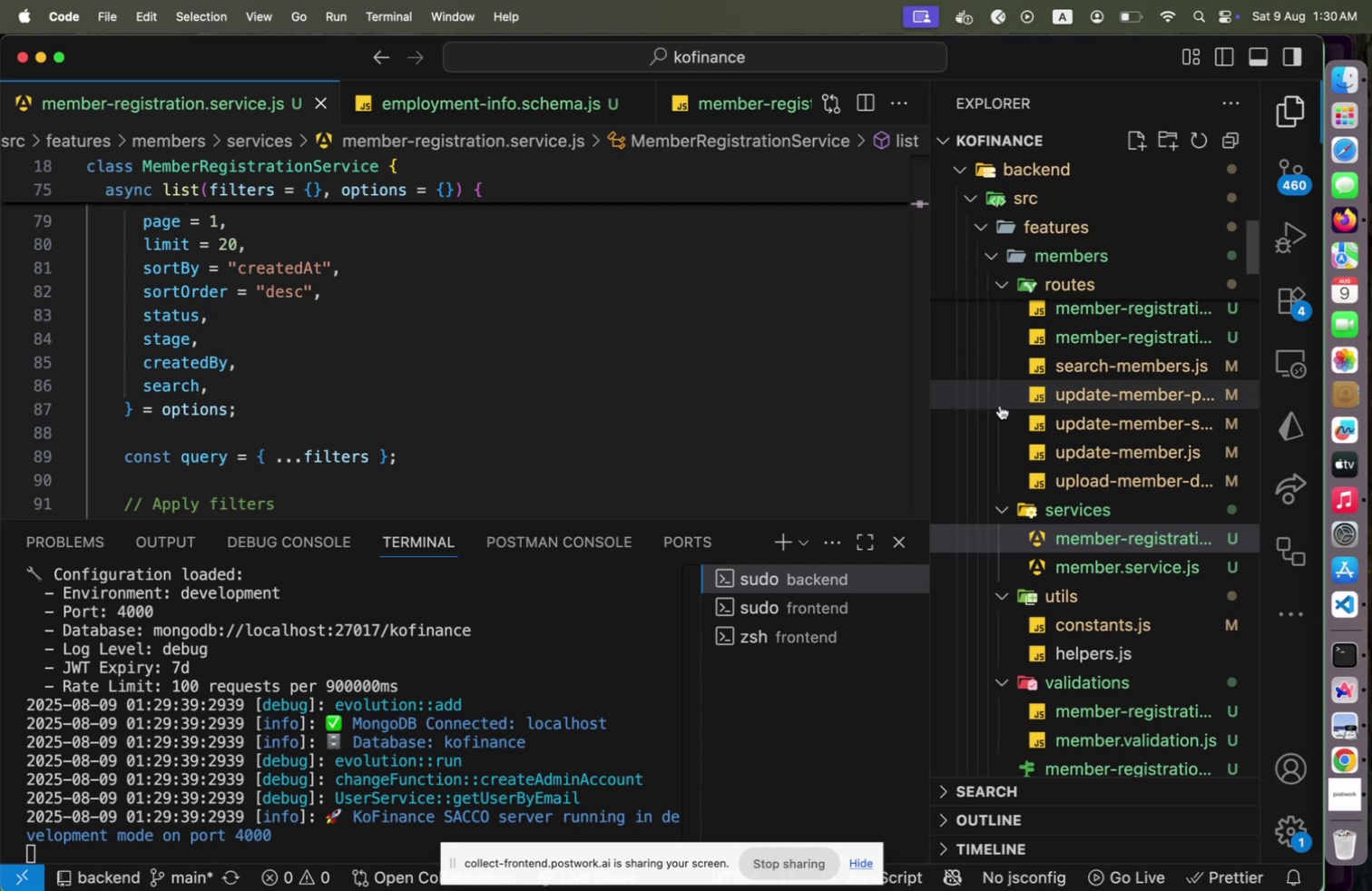 
scroll: coordinate [619, 393], scroll_direction: up, amount: 2.0
 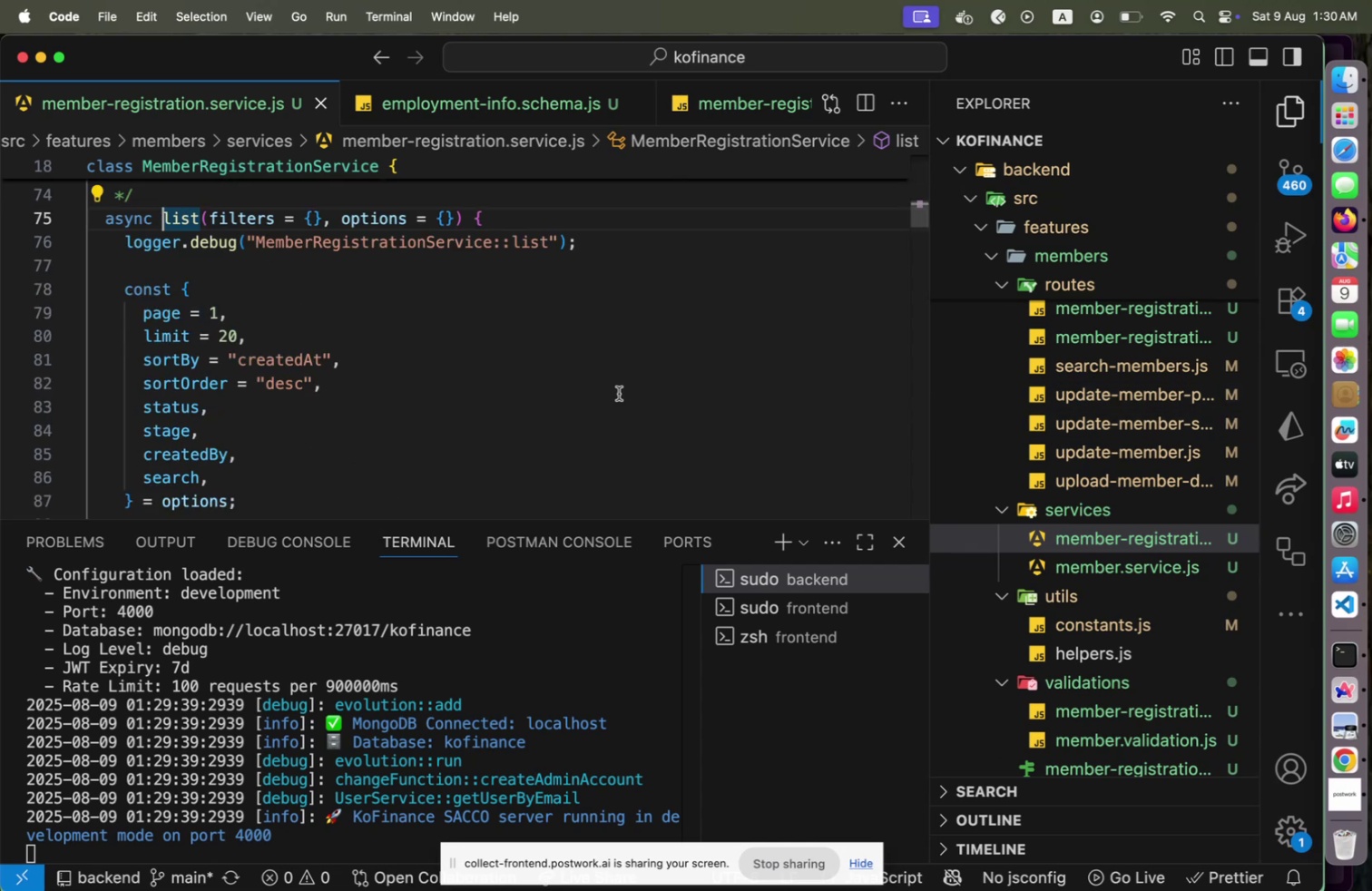 
scroll: coordinate [614, 395], scroll_direction: down, amount: 1.0
 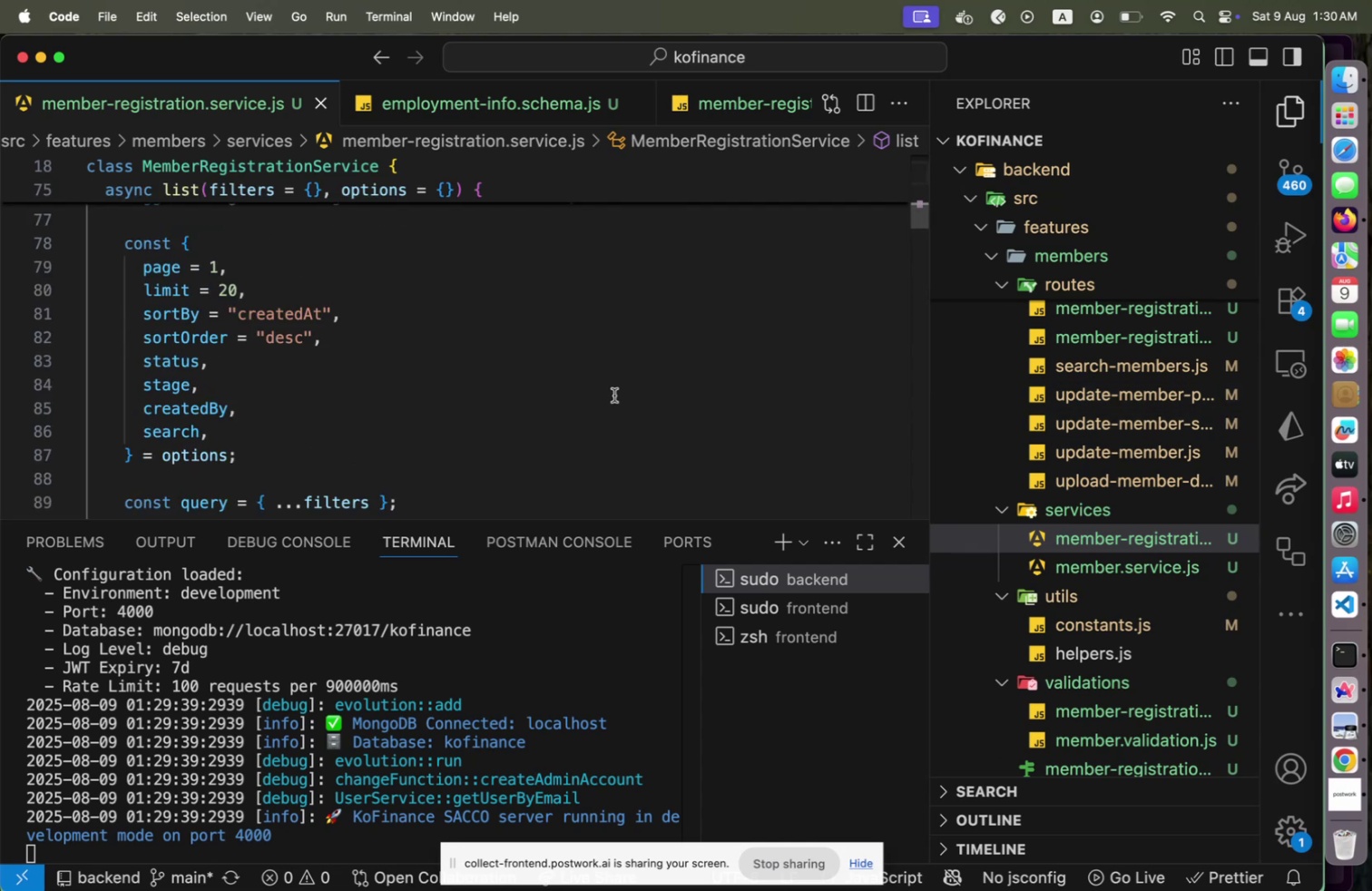 
scroll: coordinate [614, 395], scroll_direction: up, amount: 1.0
 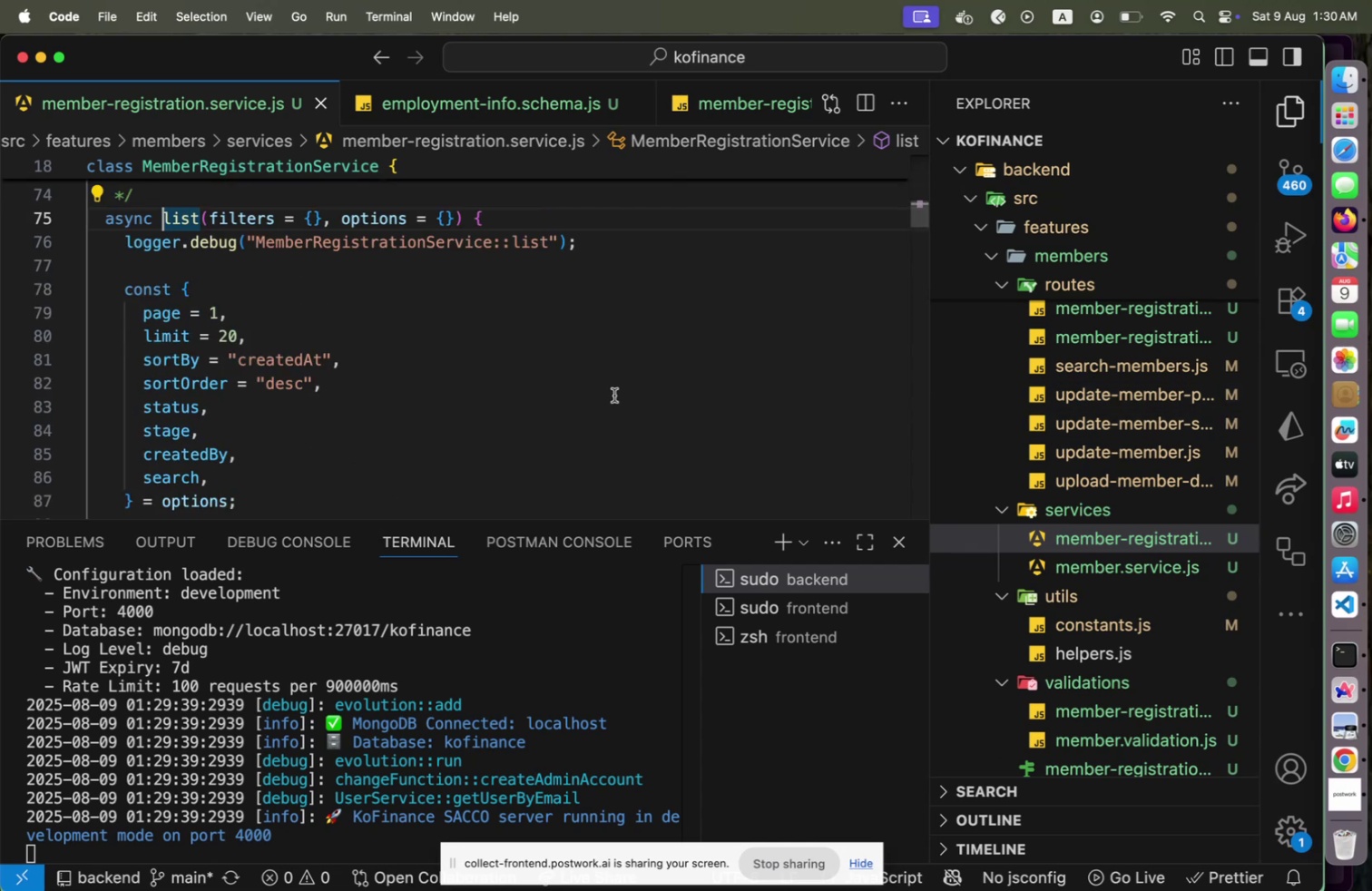 
scroll: coordinate [614, 395], scroll_direction: down, amount: 5.0
 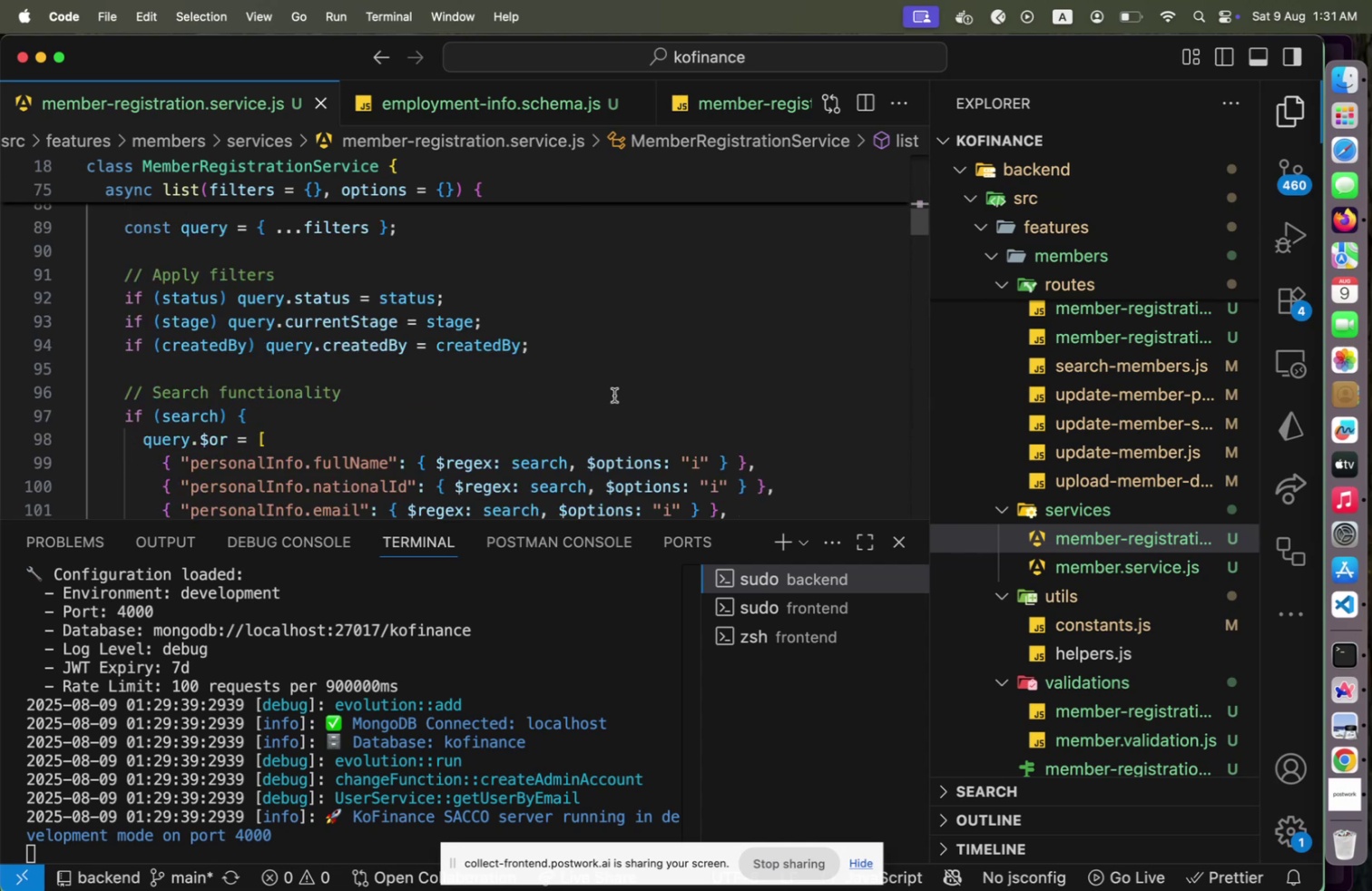 
wait(6.01)
 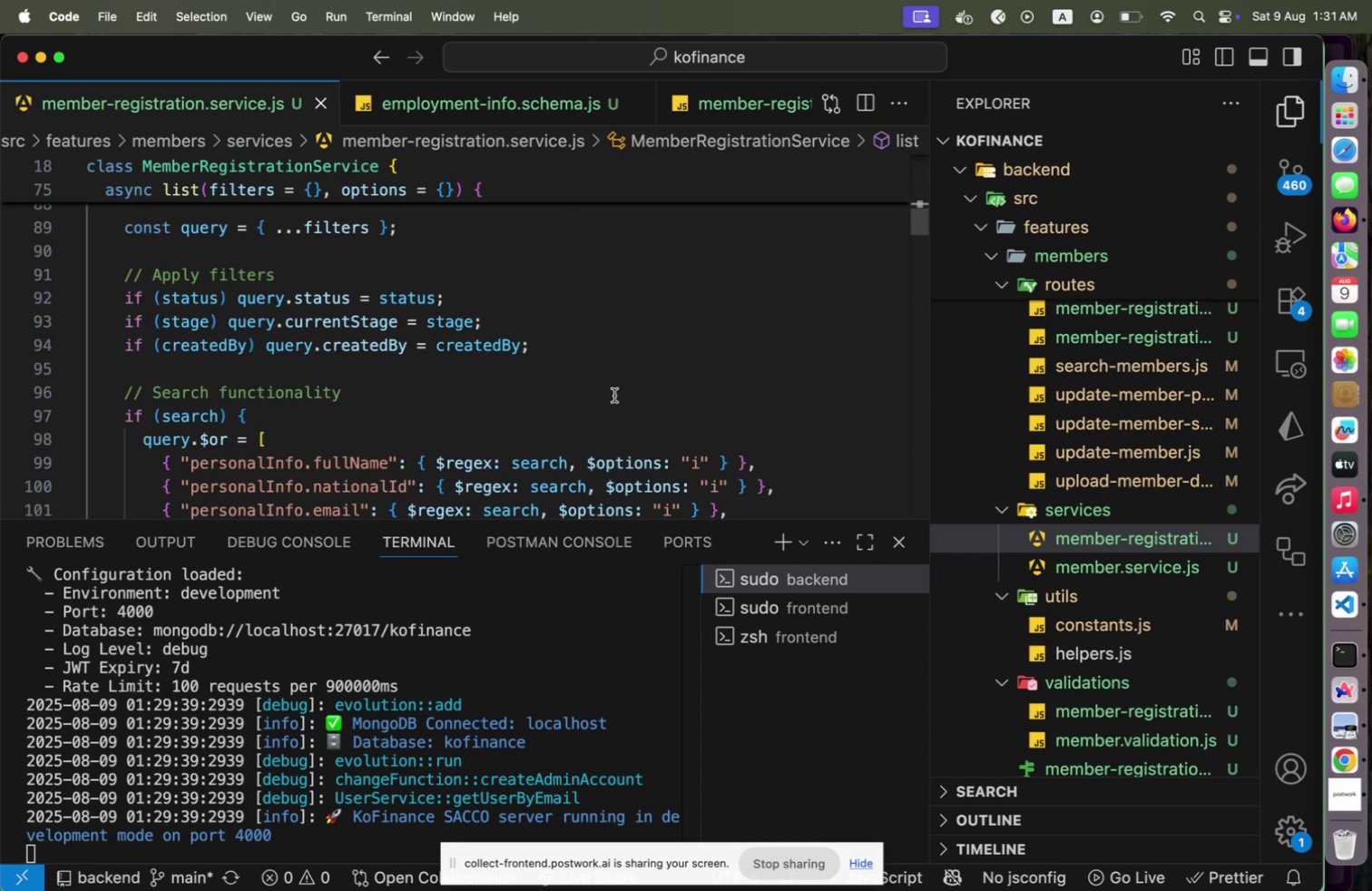 
scroll: coordinate [614, 395], scroll_direction: down, amount: 6.0
 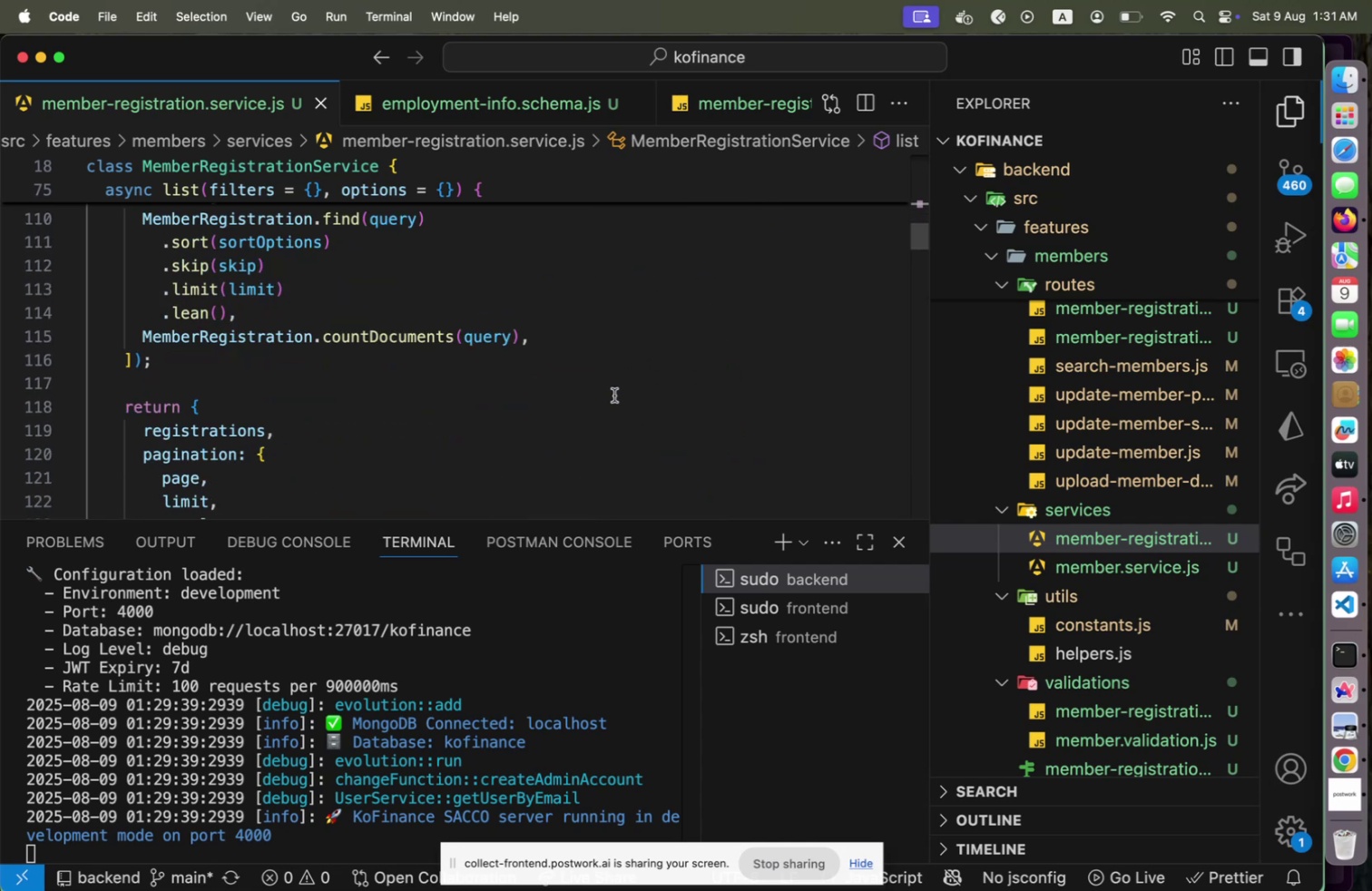 
scroll: coordinate [614, 395], scroll_direction: down, amount: 2.0
 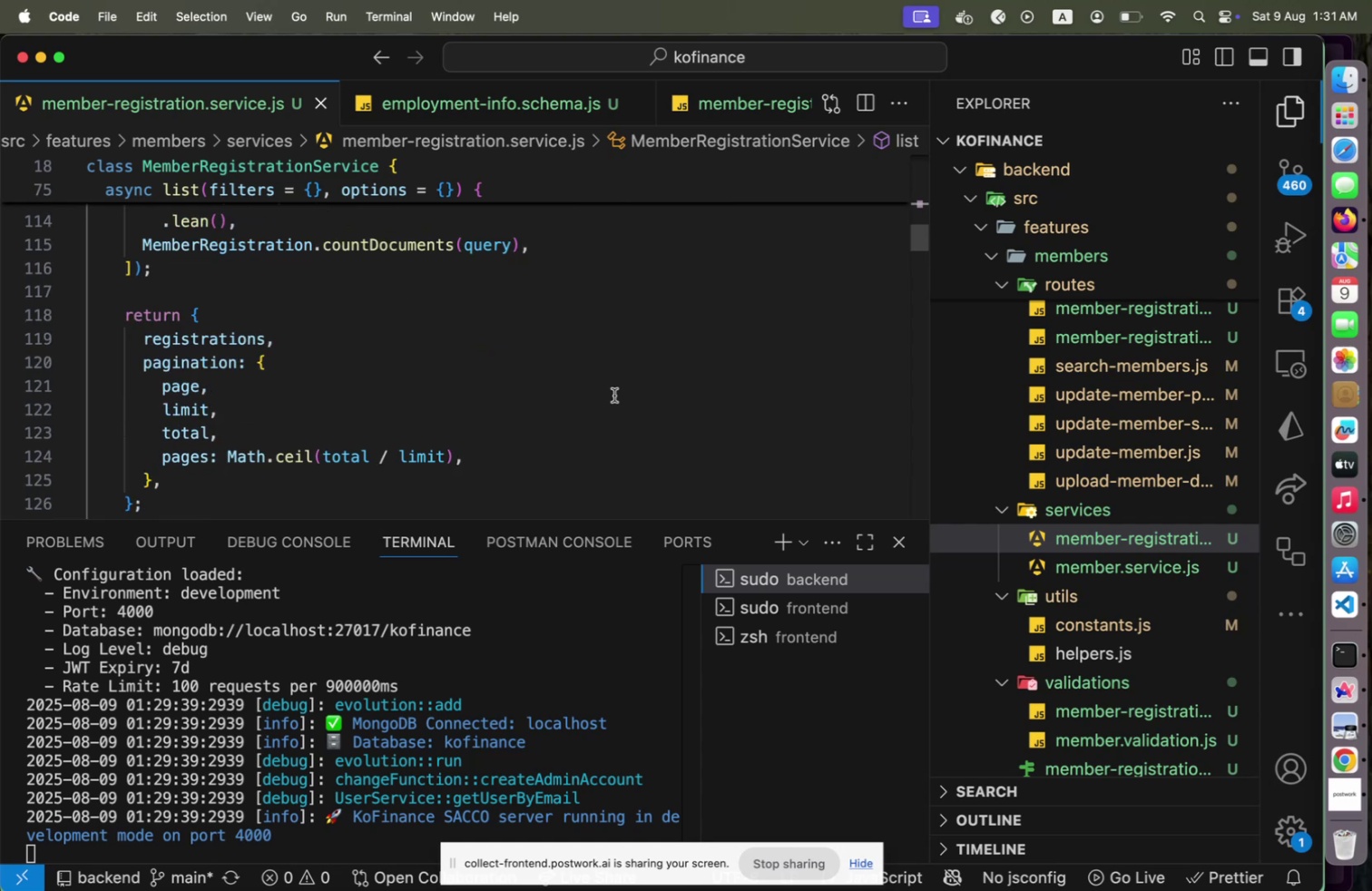 
scroll: coordinate [671, 429], scroll_direction: up, amount: 25.0
 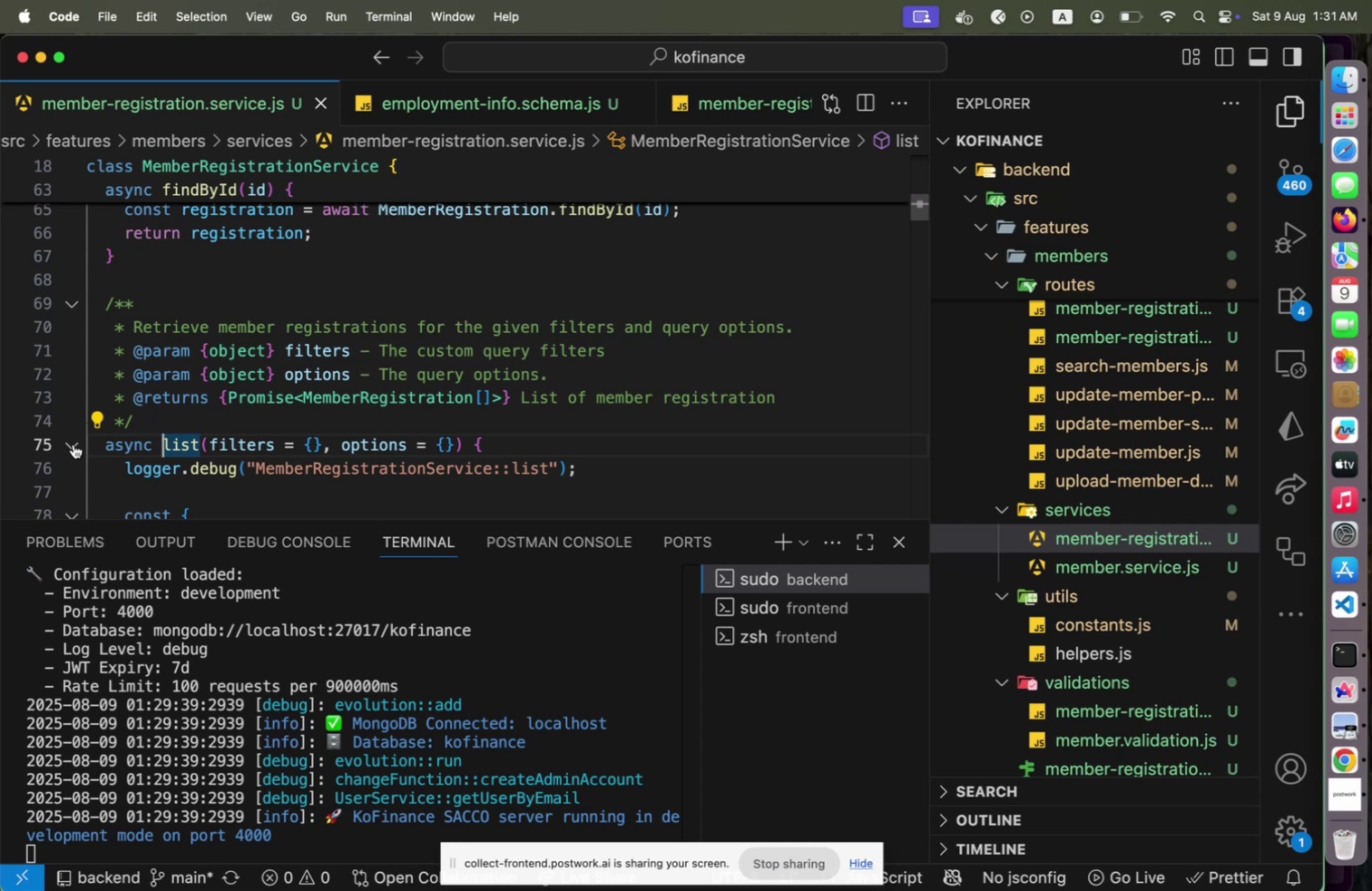 
scroll: coordinate [140, 418], scroll_direction: down, amount: 14.0
 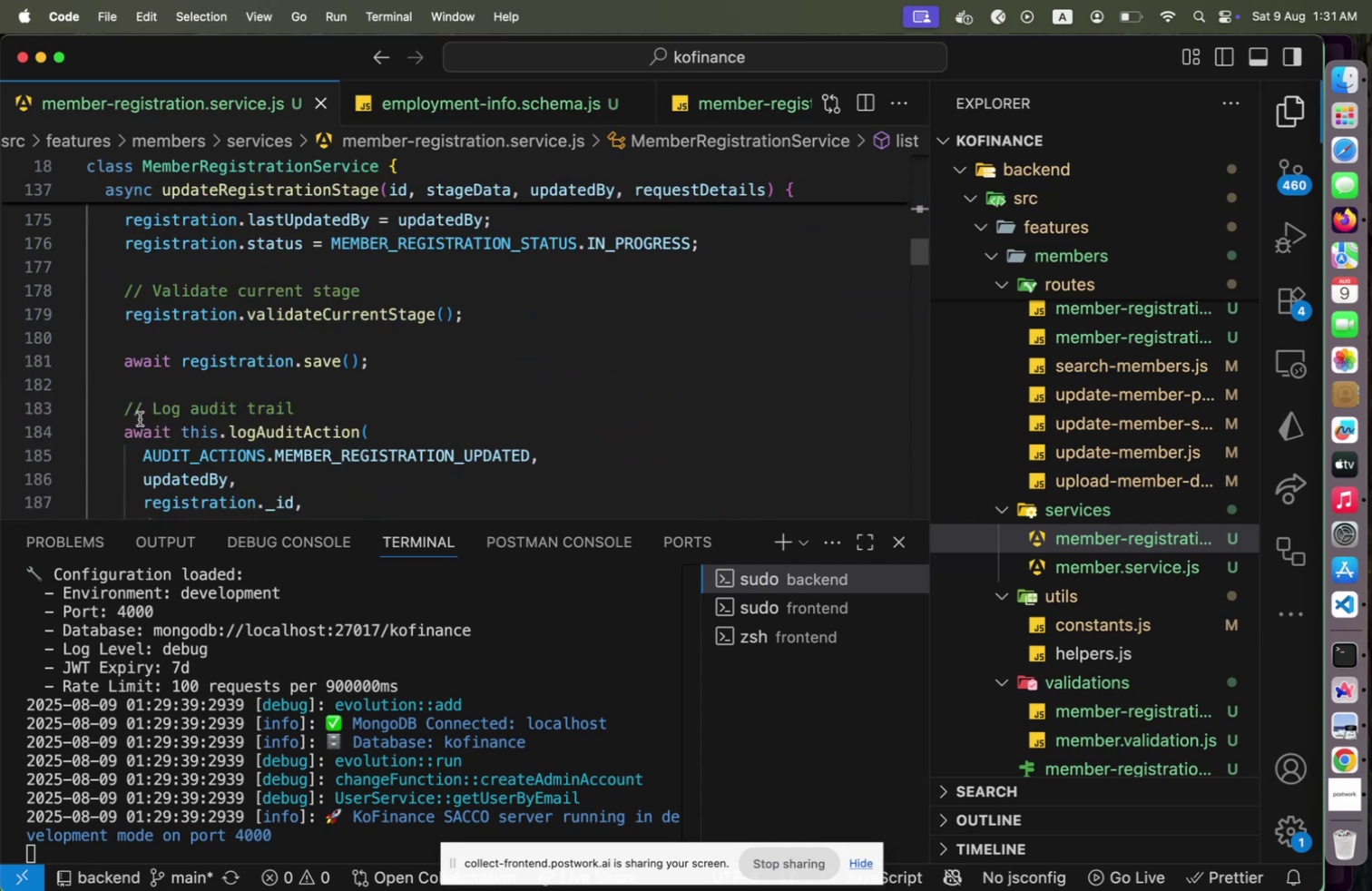 
scroll: coordinate [140, 418], scroll_direction: up, amount: 1.0
 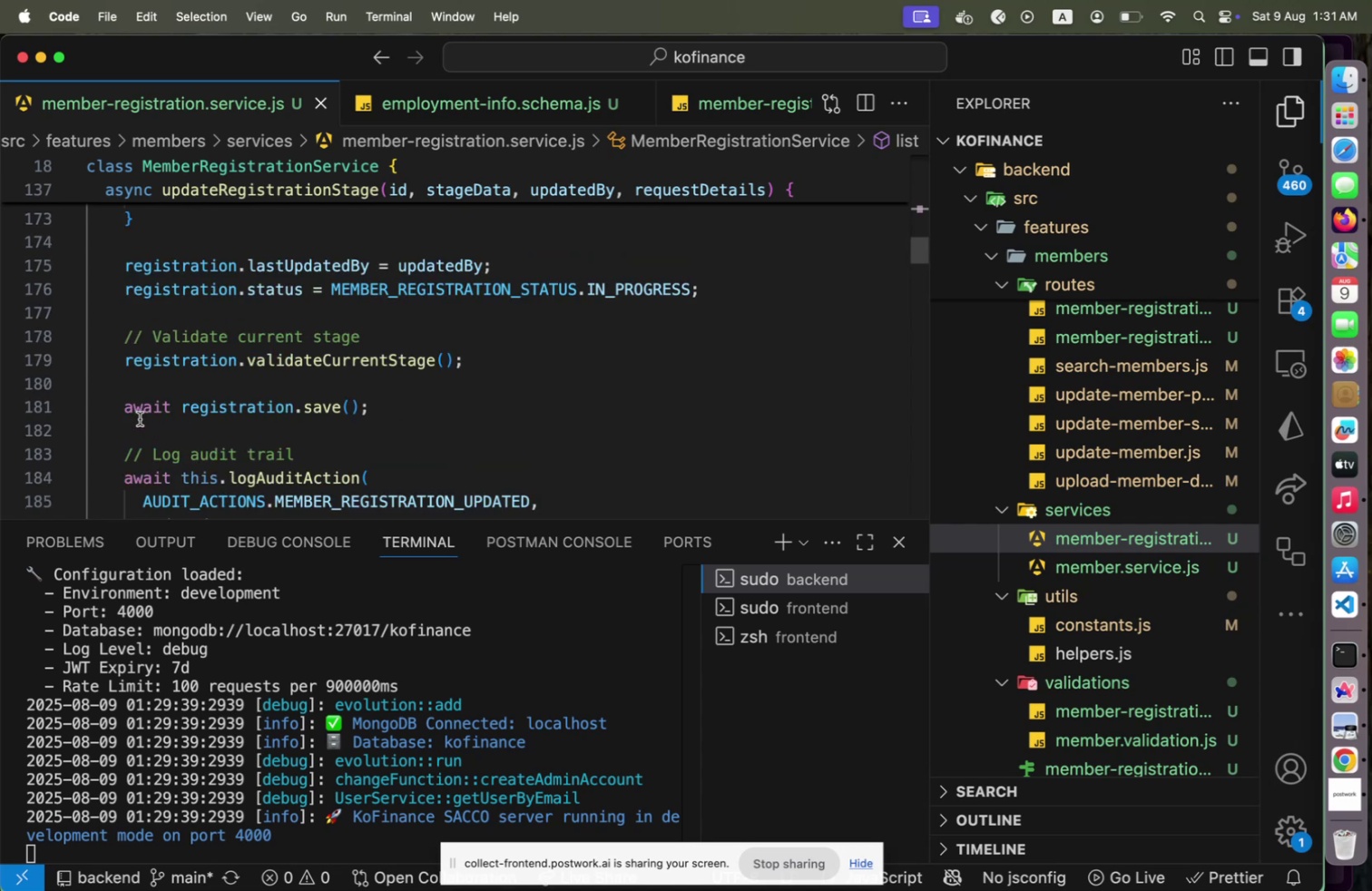 
scroll: coordinate [140, 418], scroll_direction: down, amount: 2.0
 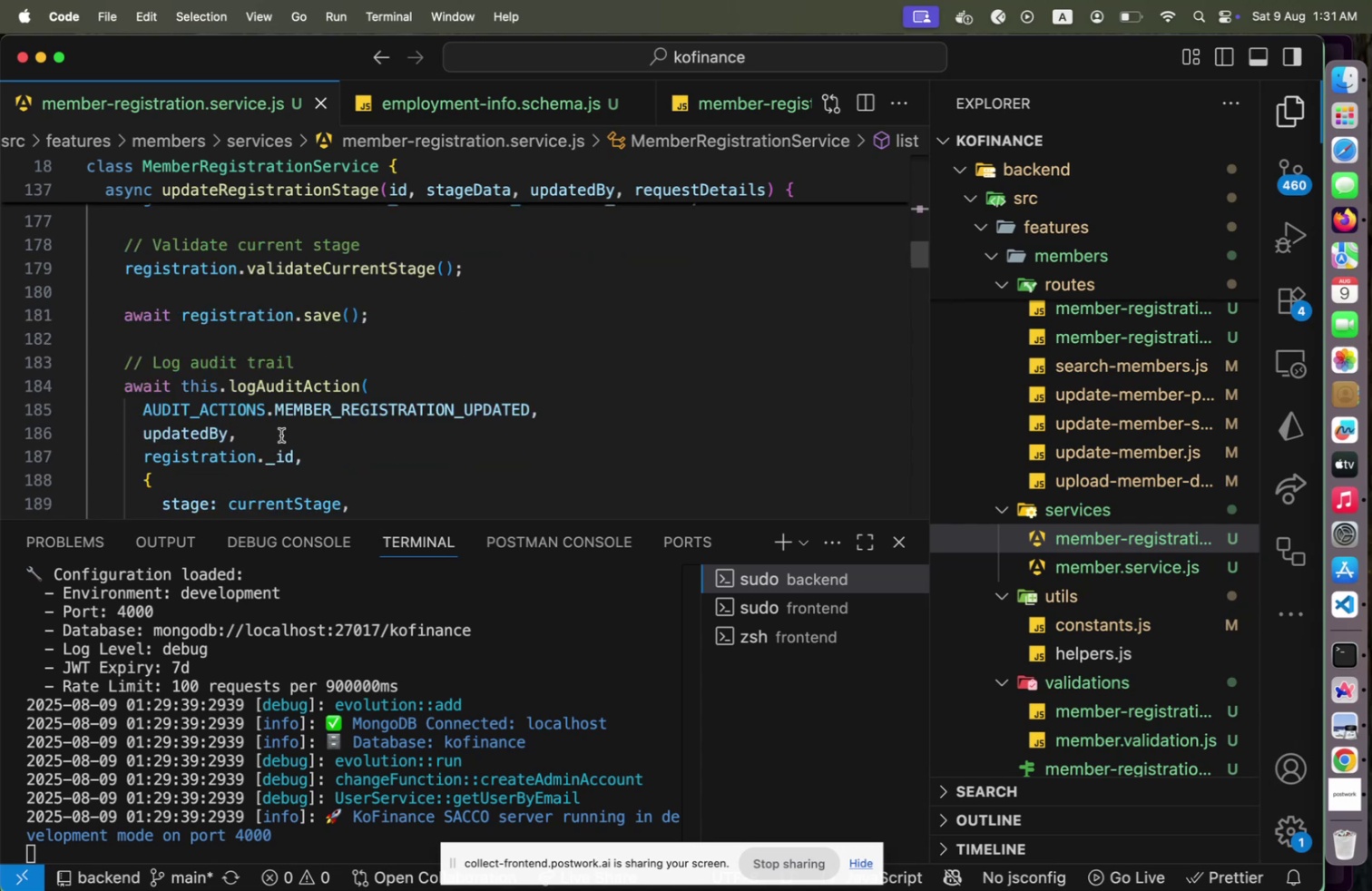 
mouse_move([324, 418])
 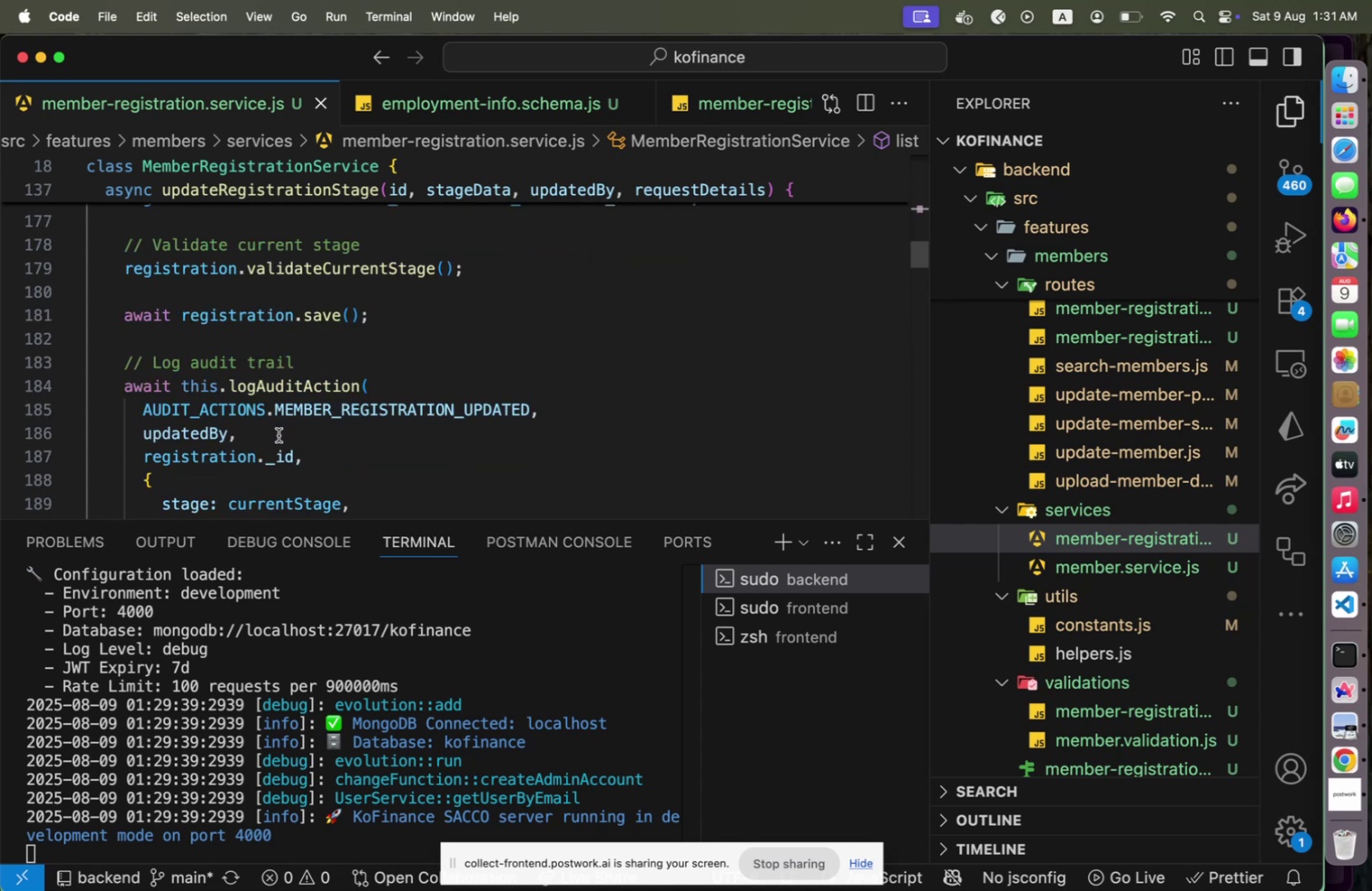 
scroll: coordinate [274, 438], scroll_direction: down, amount: 4.0
 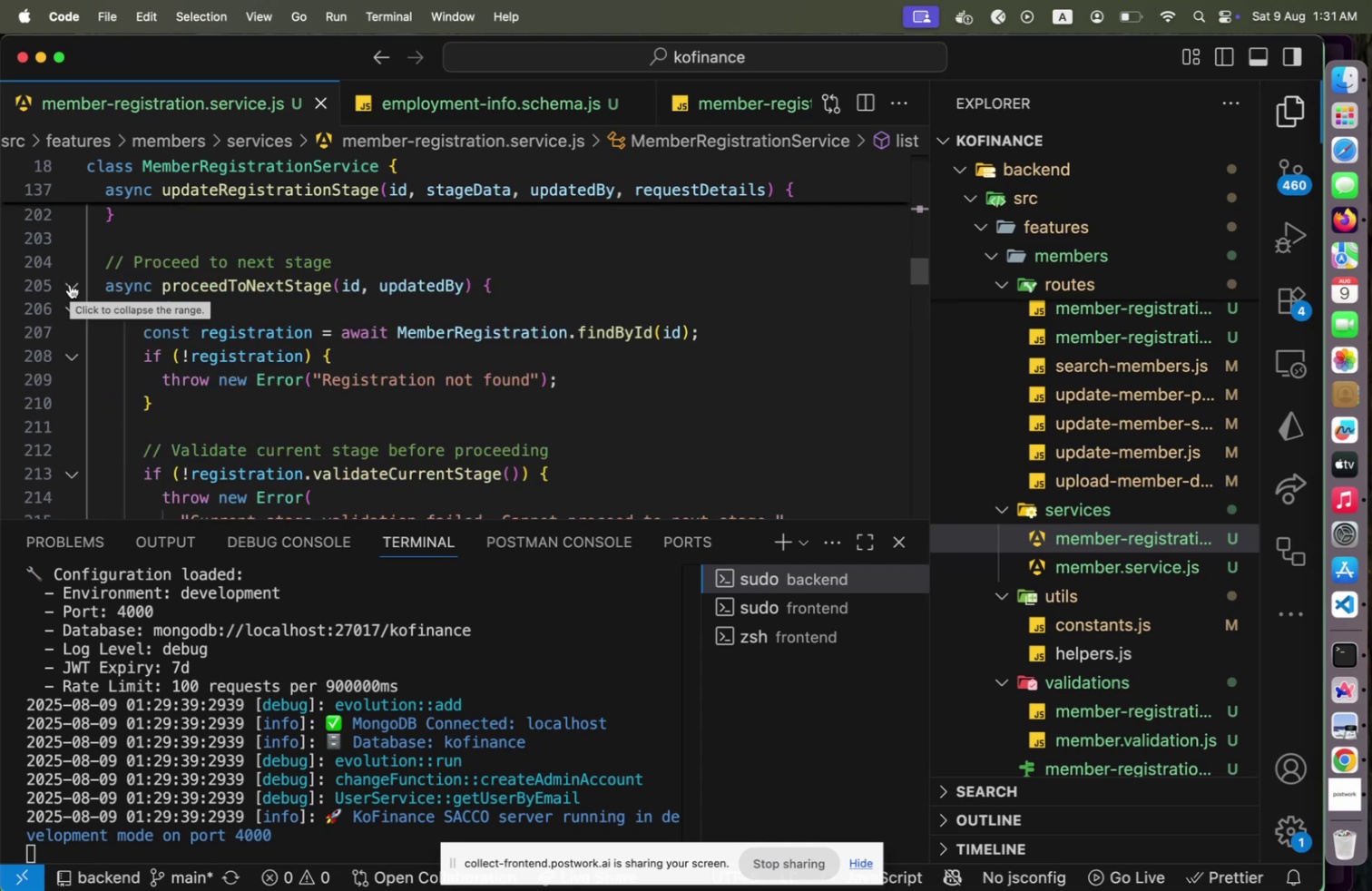 
wait(5.16)
 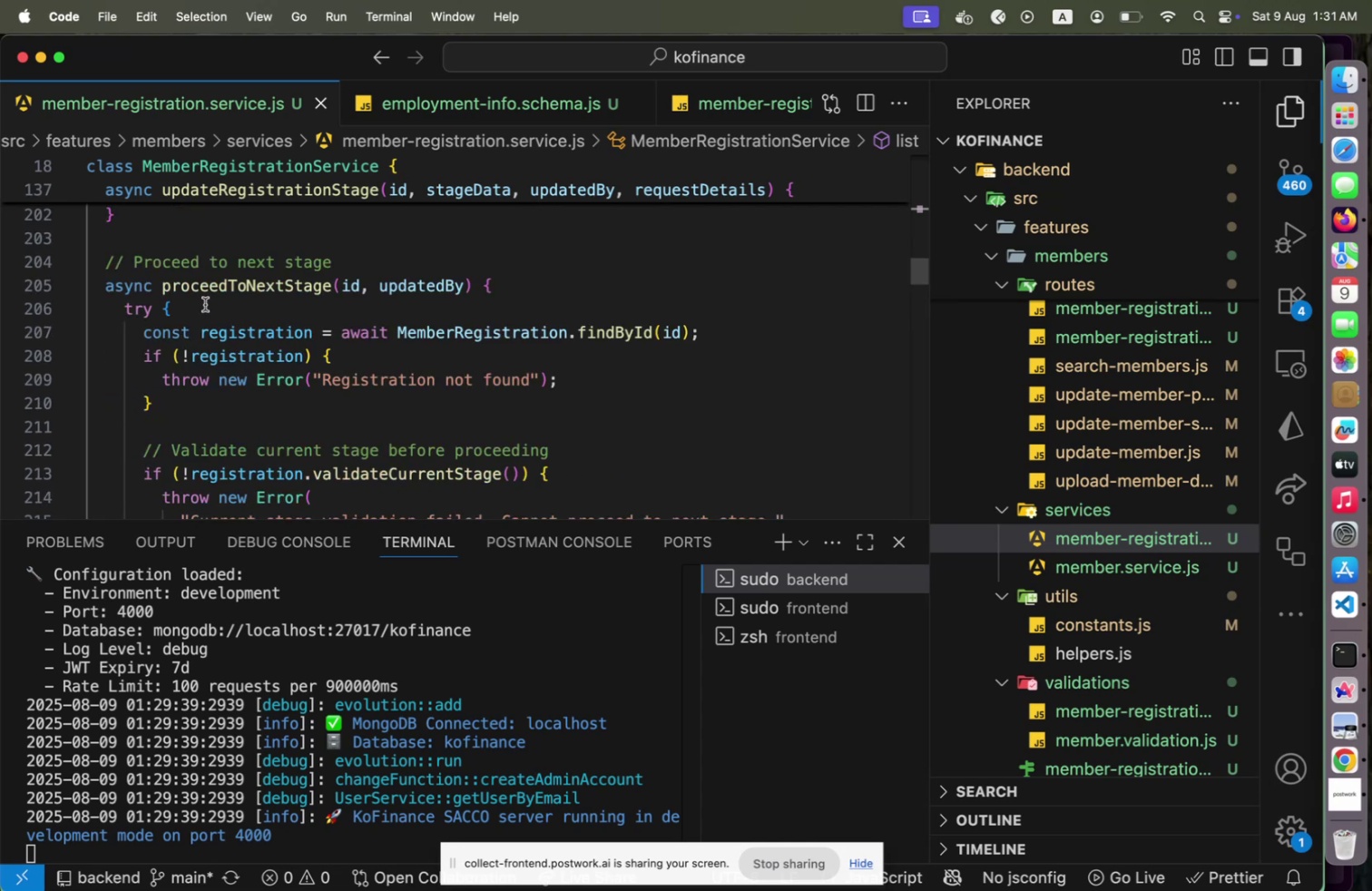 
left_click([70, 284])
 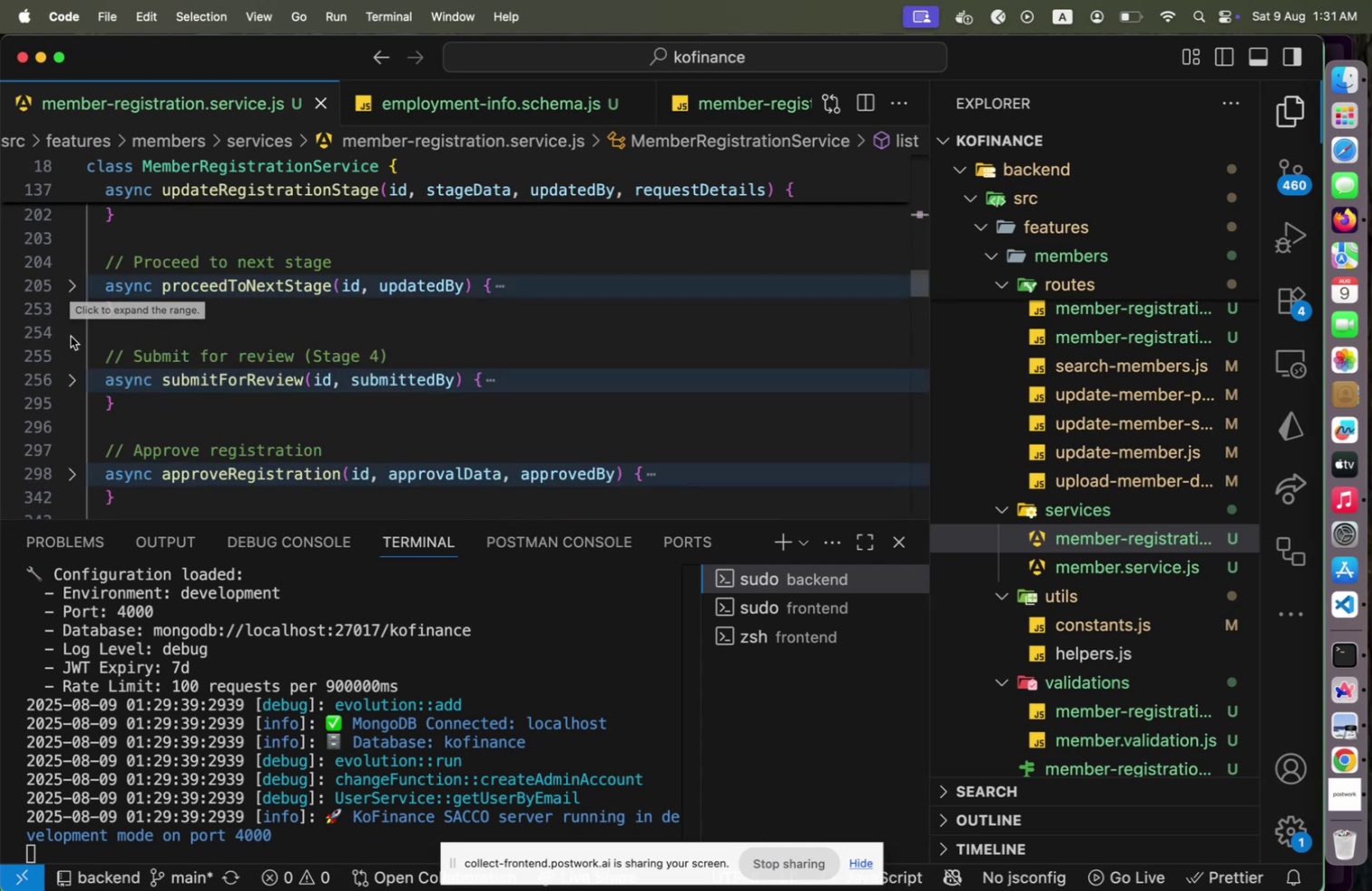 
scroll: coordinate [106, 328], scroll_direction: down, amount: 15.0
 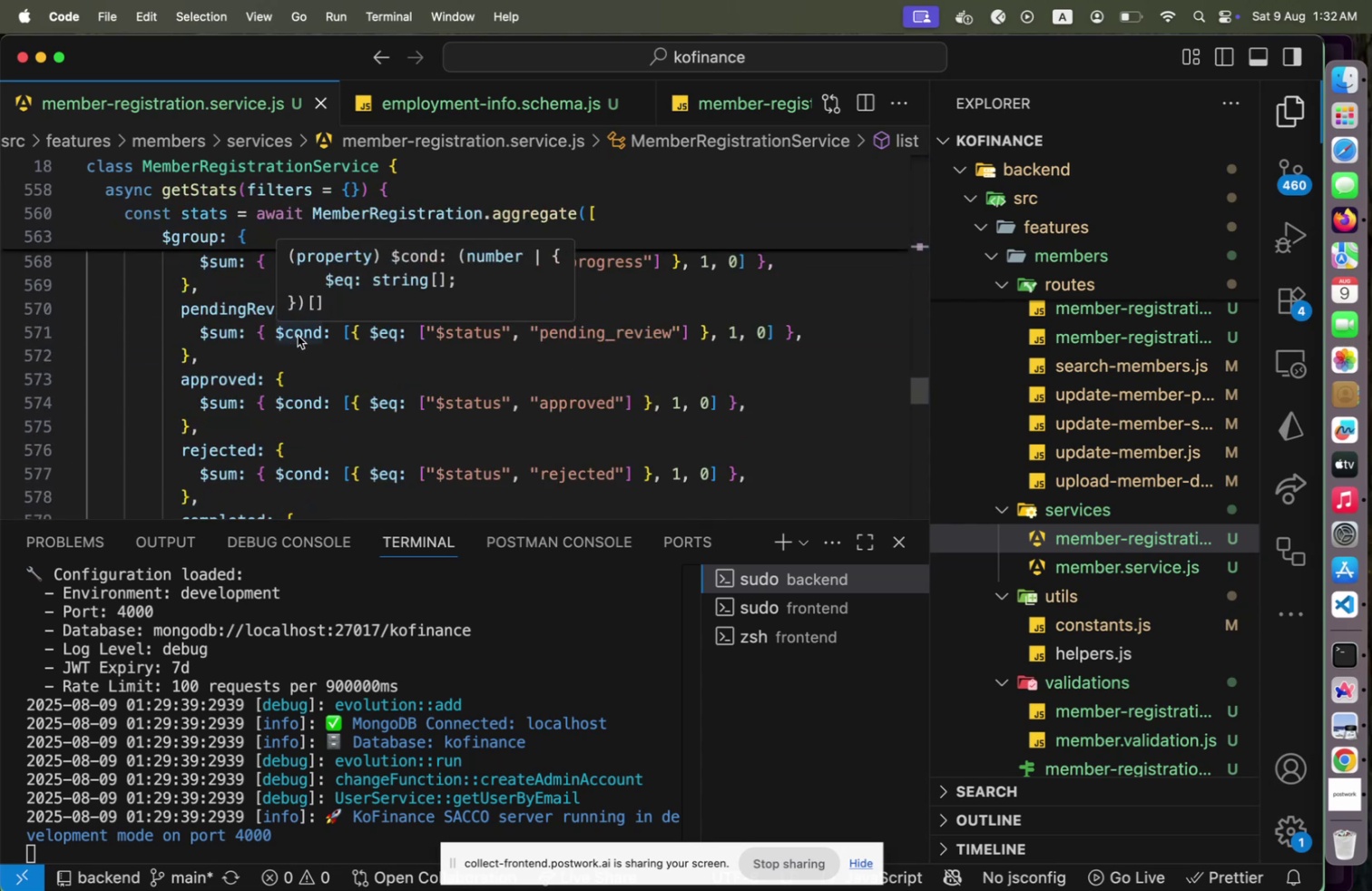 
scroll: coordinate [470, 399], scroll_direction: up, amount: 2.0
 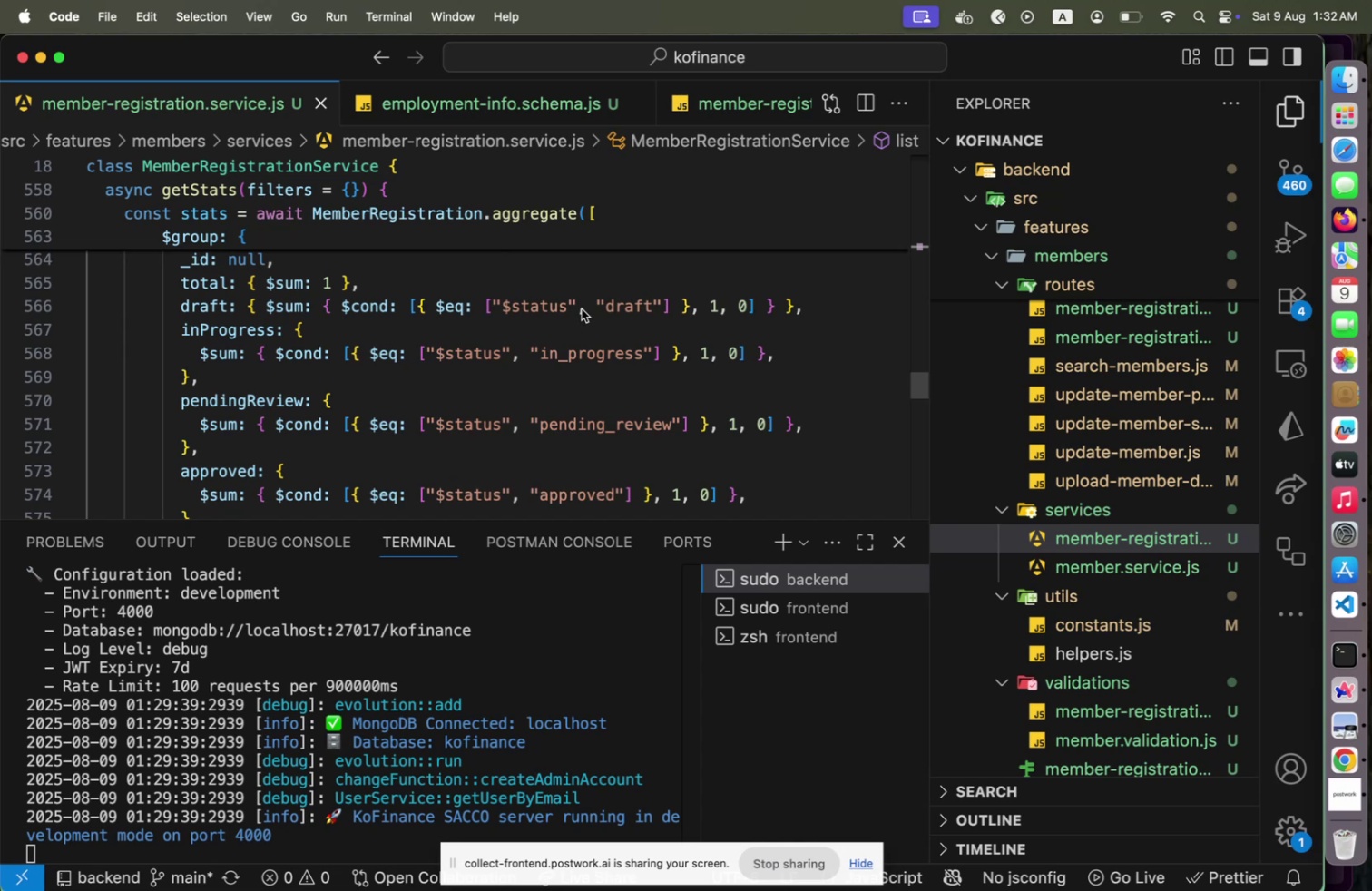 
left_click([587, 299])
 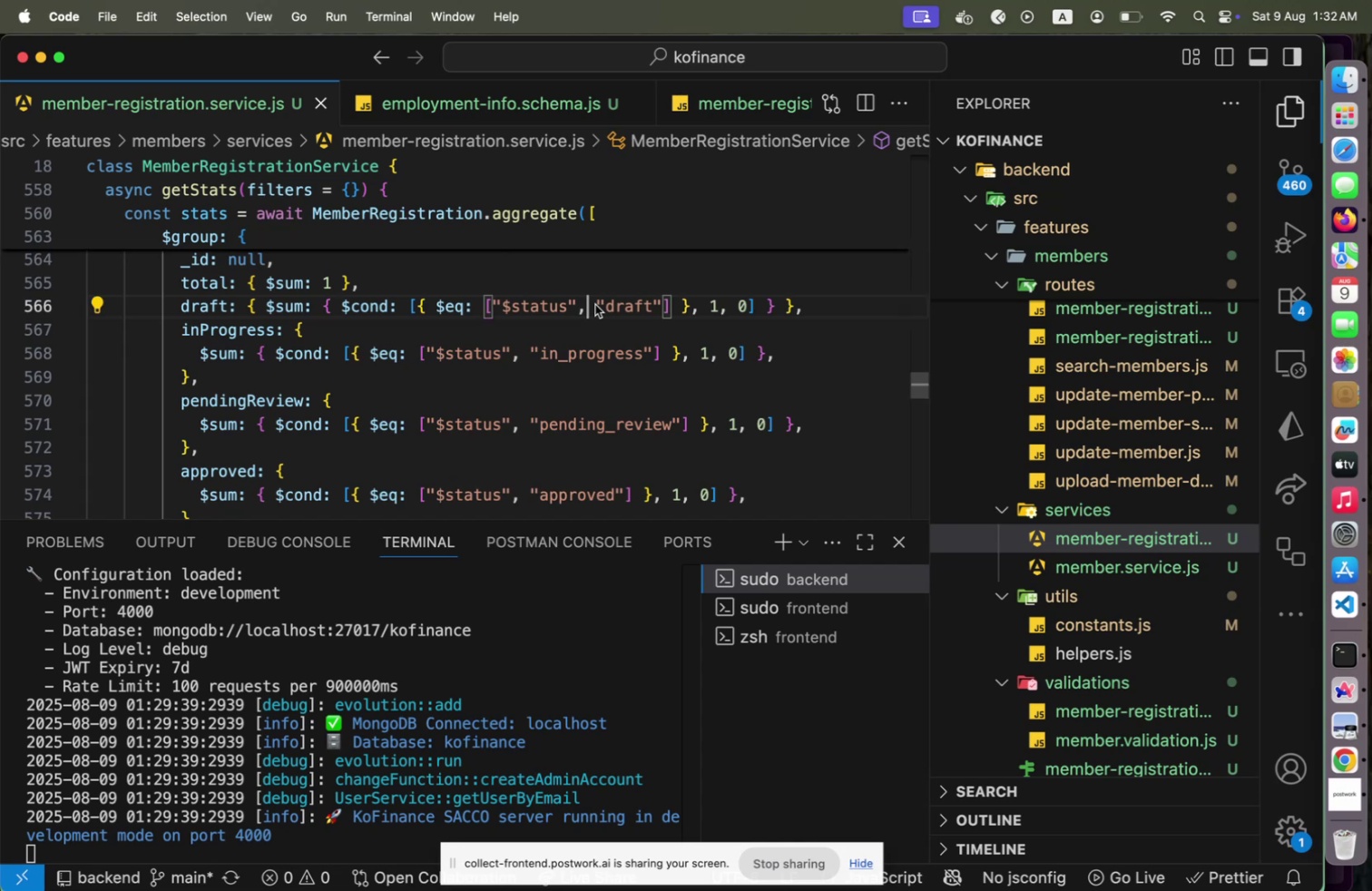 
left_click([595, 304])
 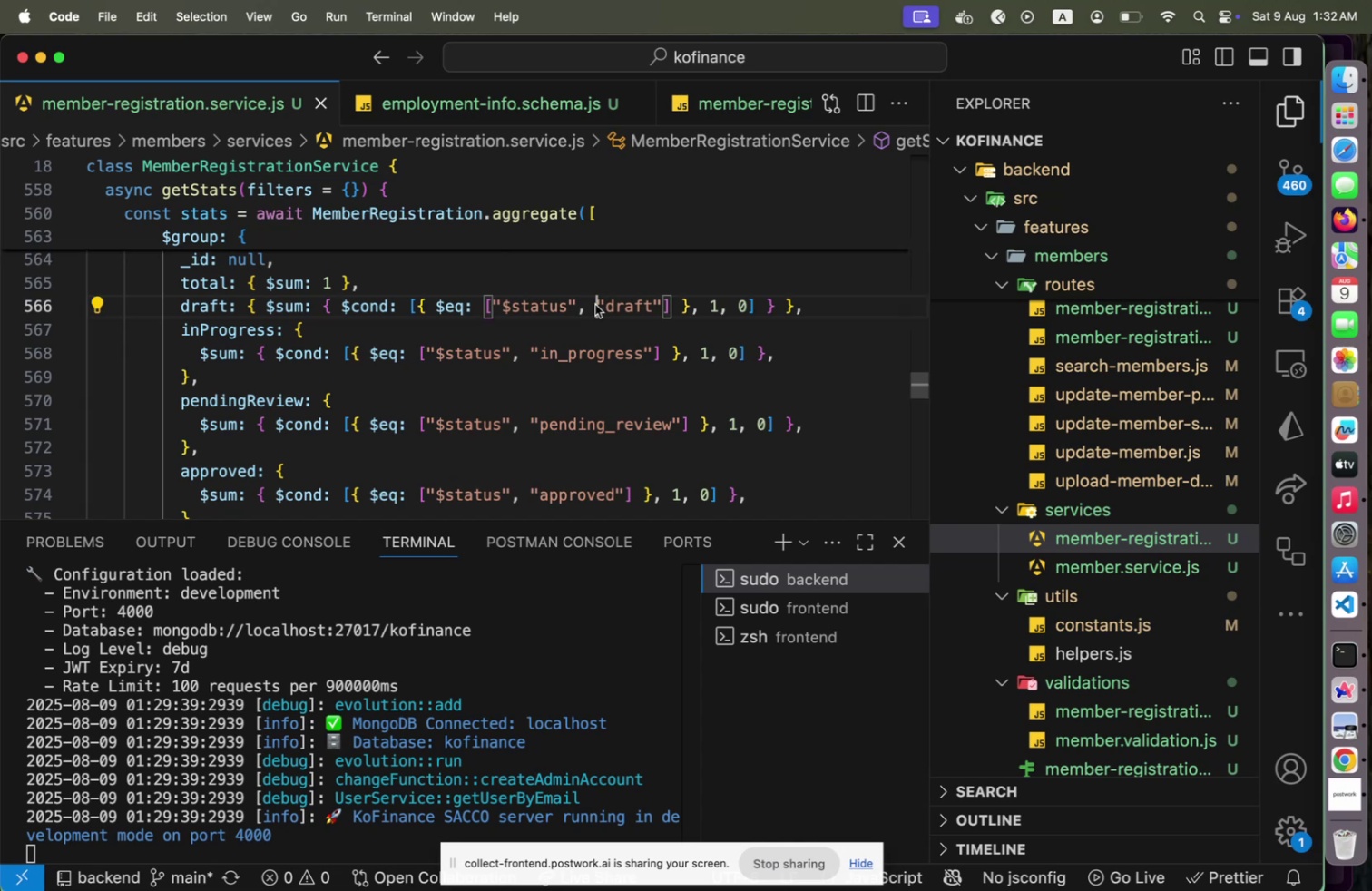 
wait(11.06)
 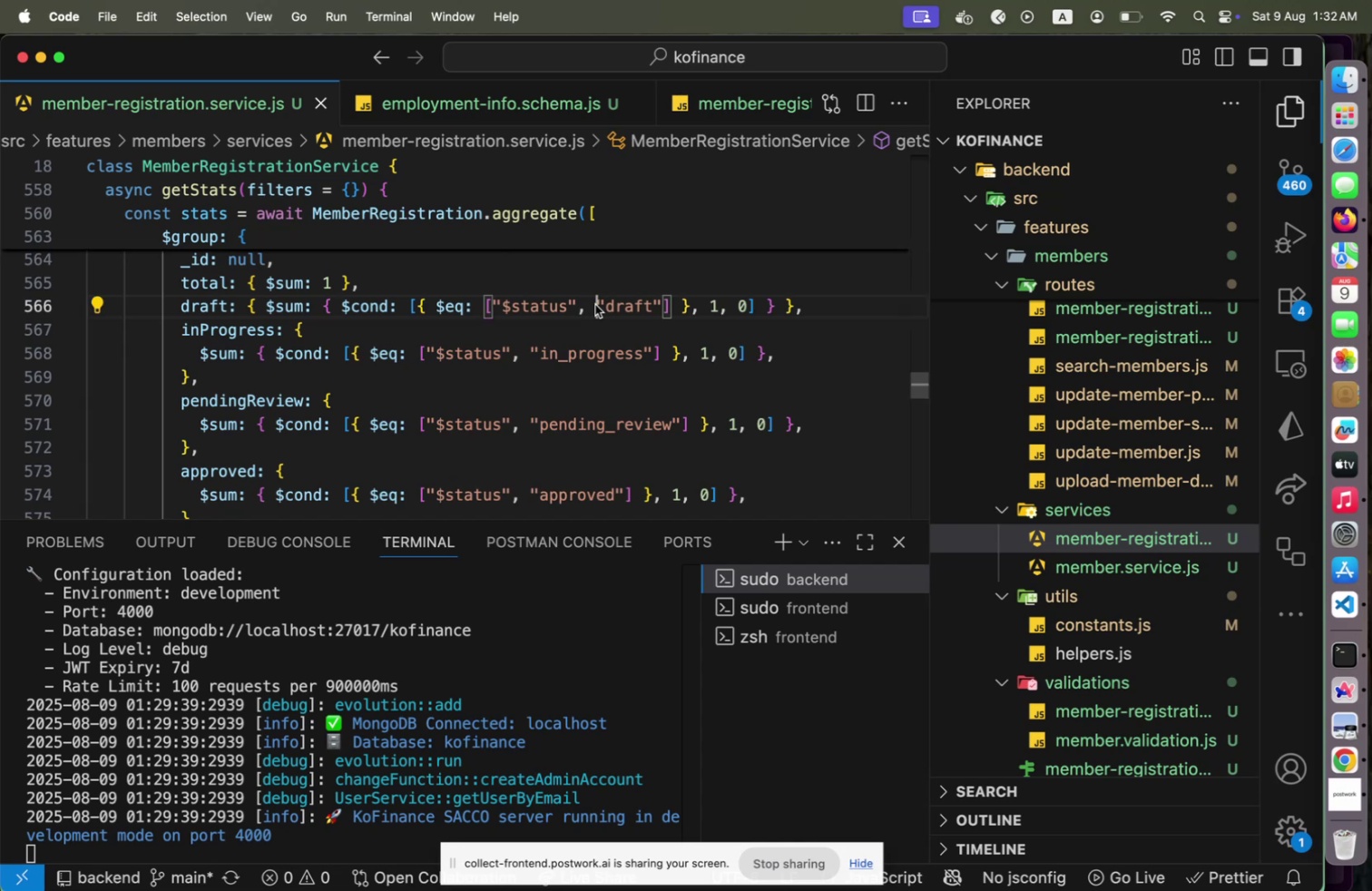 
left_click([1350, 755])
 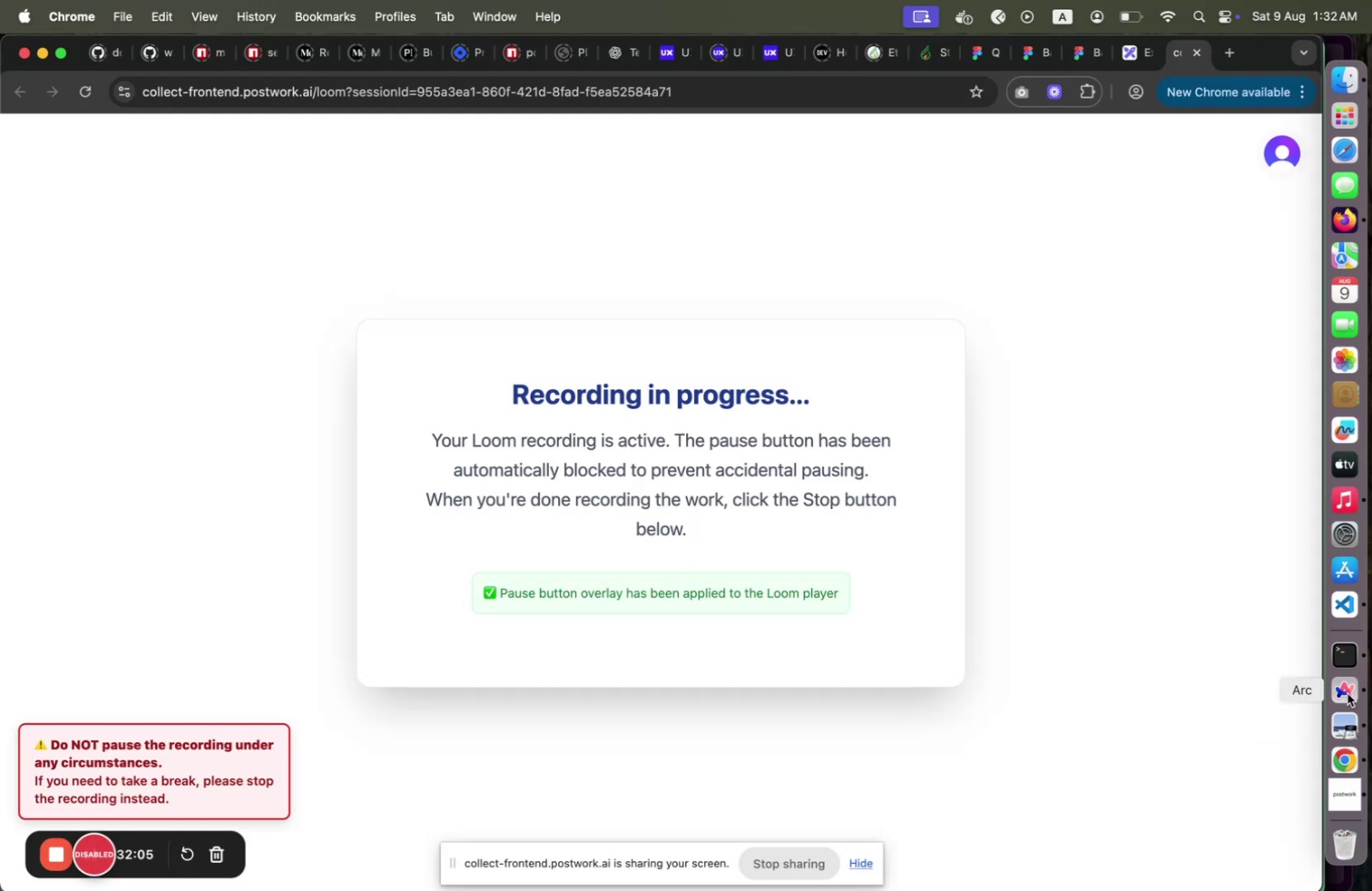 
left_click([1348, 691])
 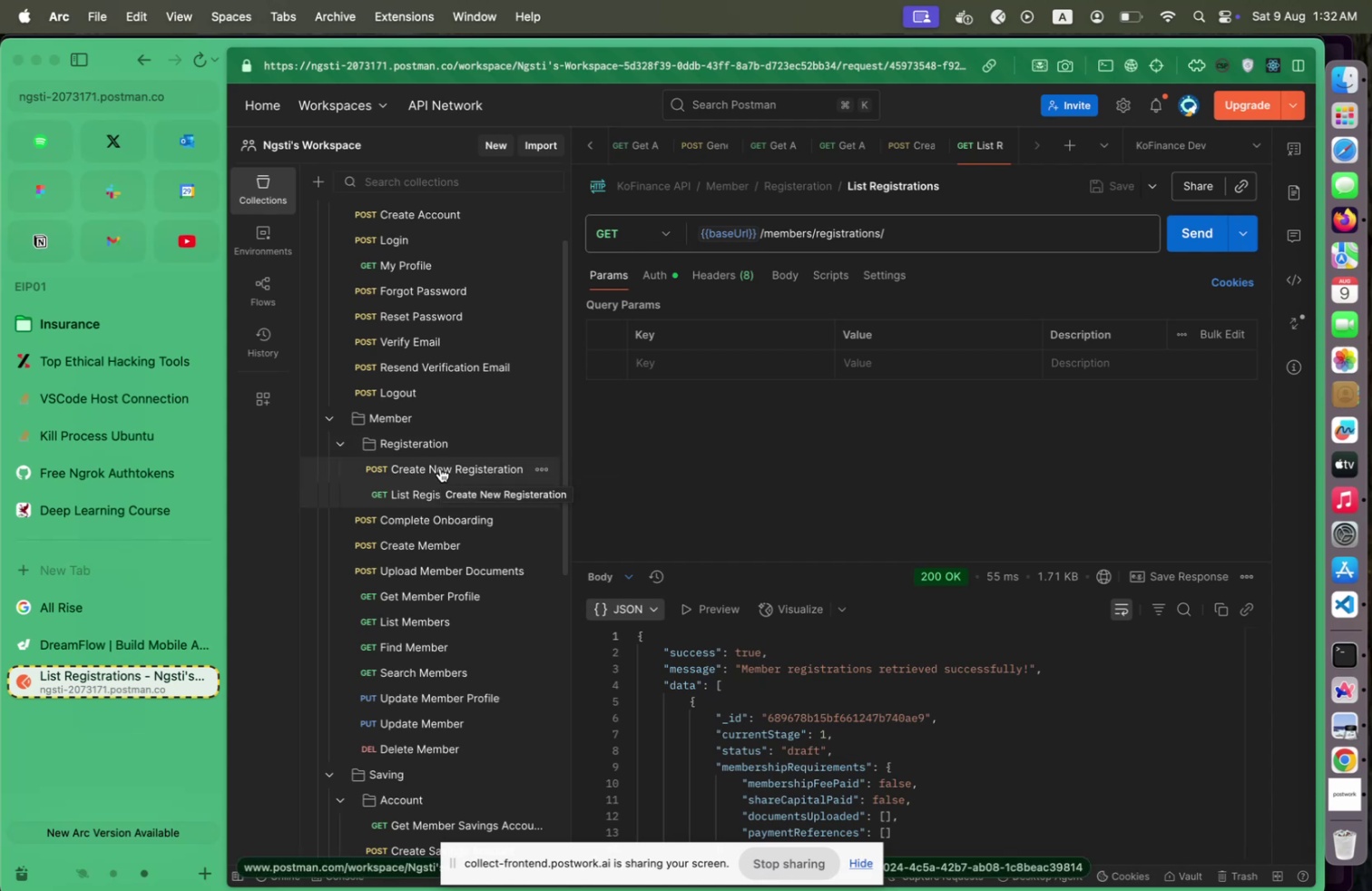 
wait(38.12)
 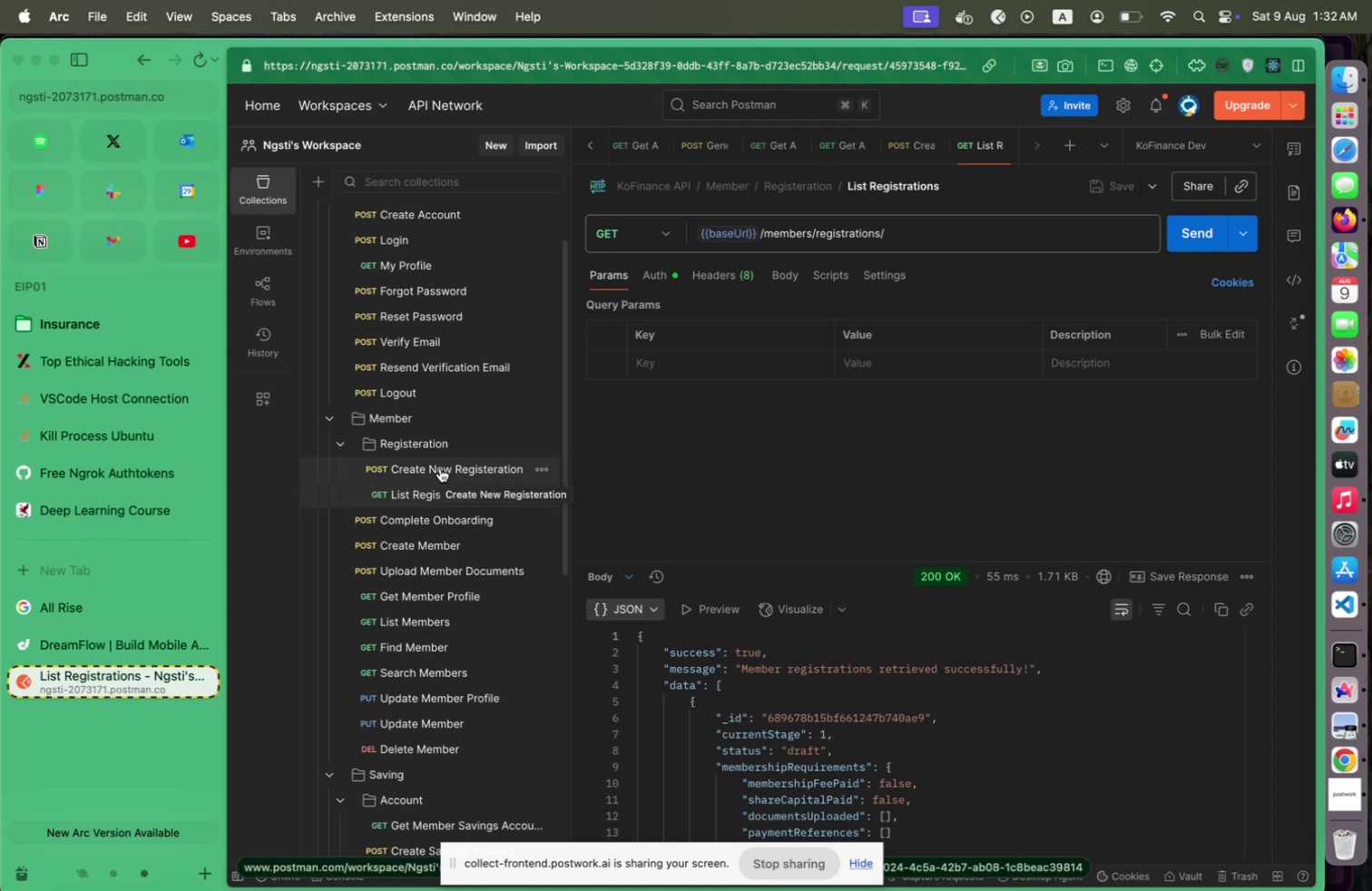 
mouse_move([456, 429])
 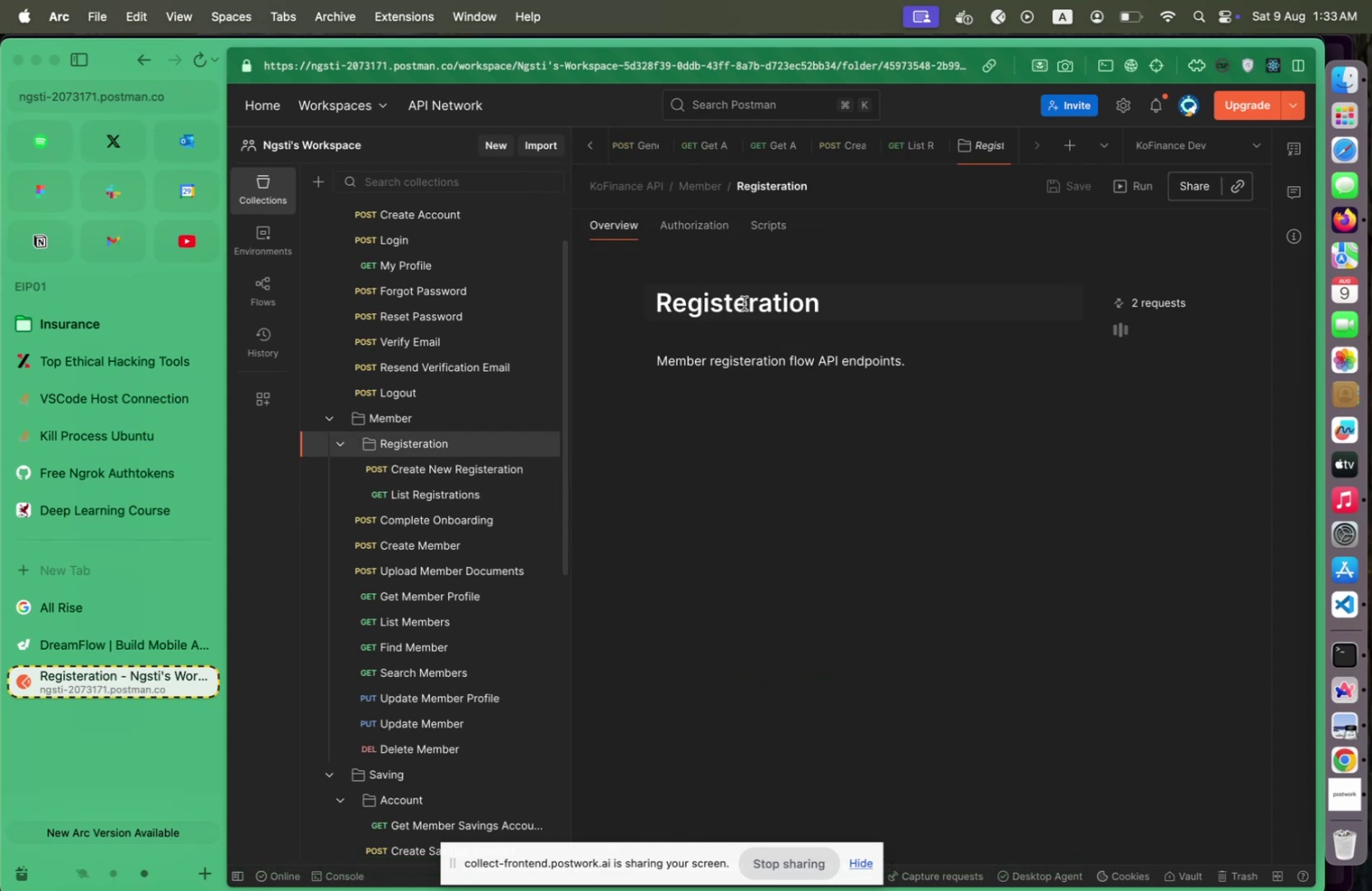 
left_click([744, 303])
 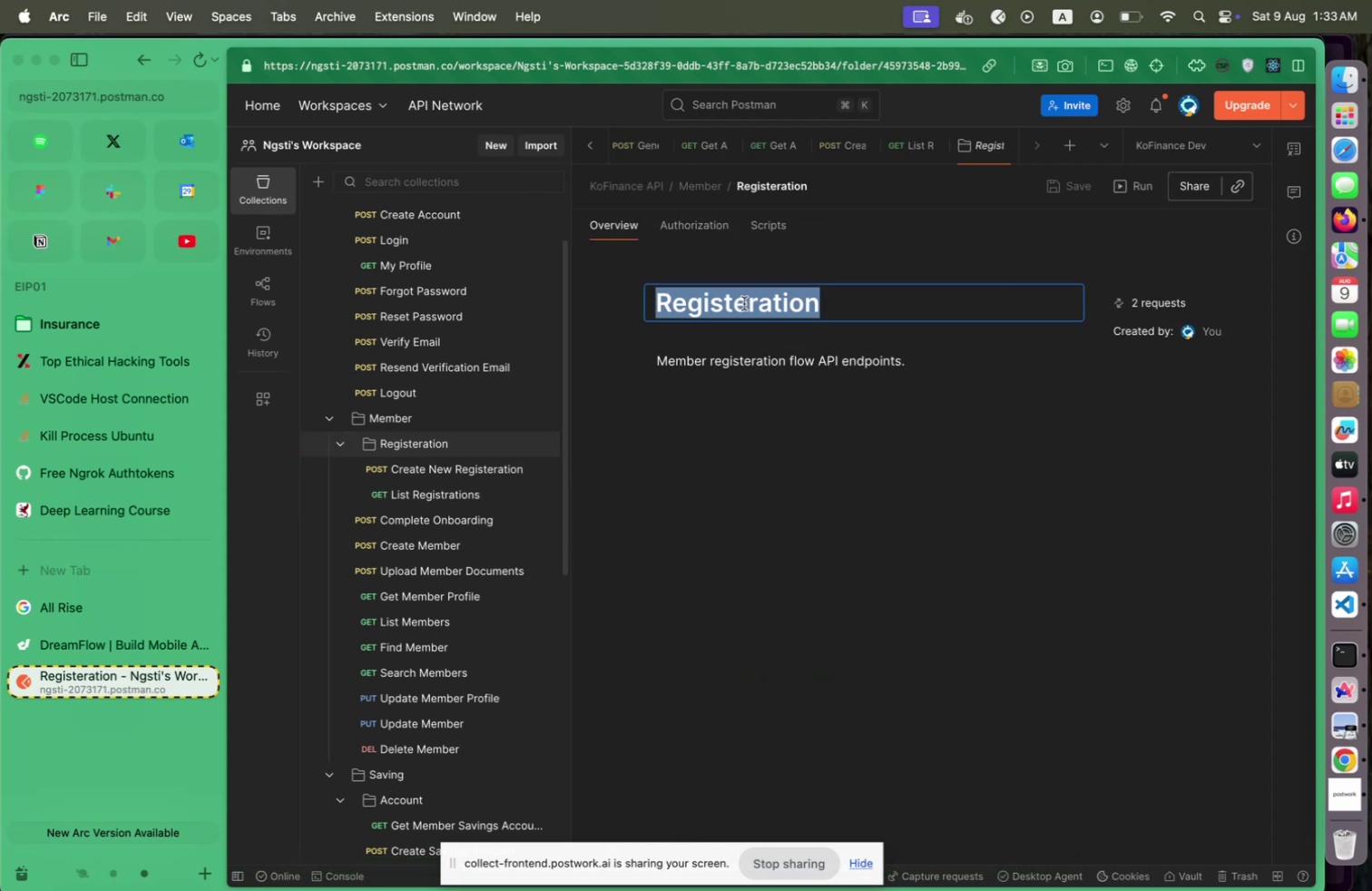 
left_click([744, 303])
 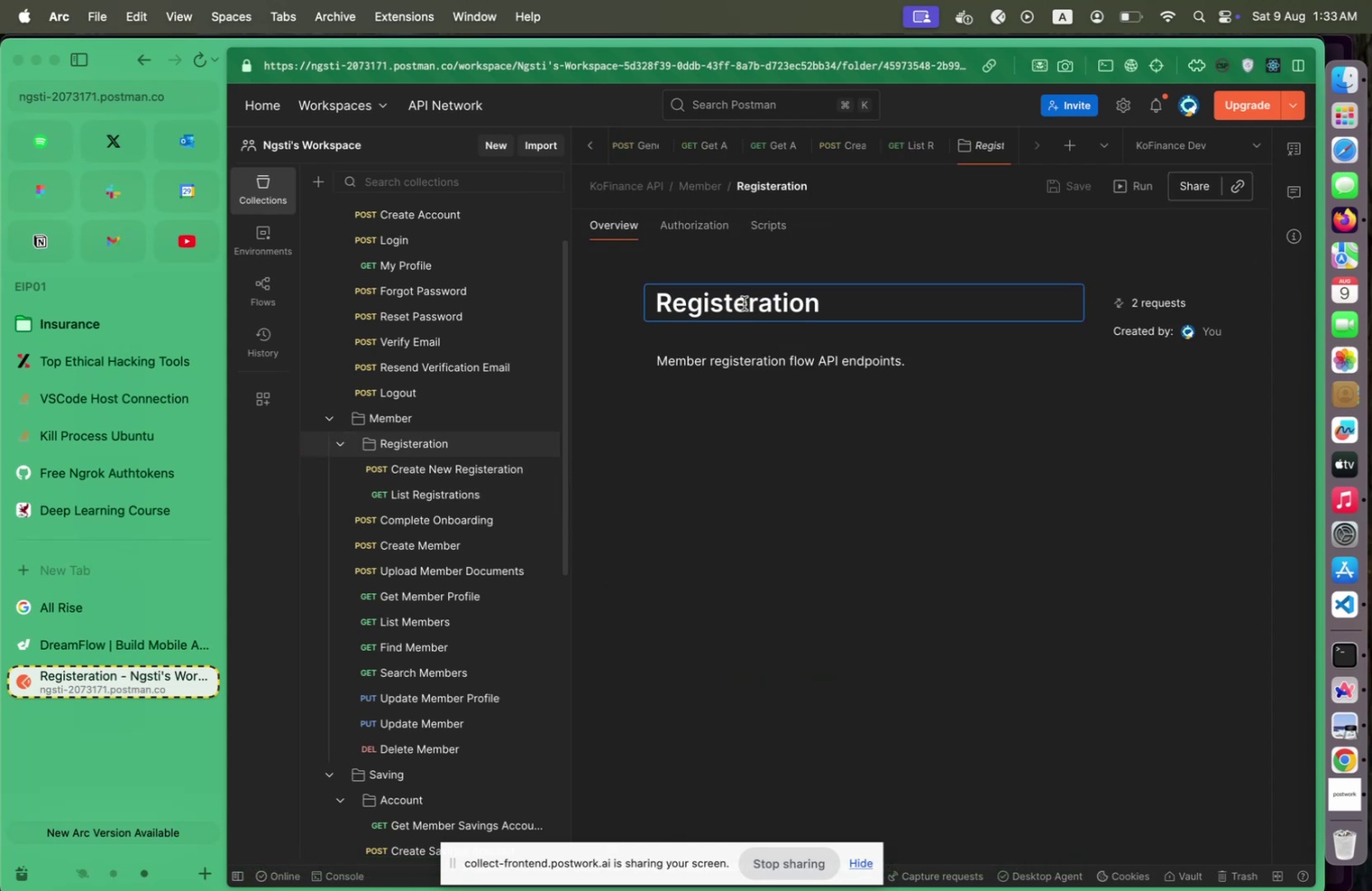 
key(Backspace)
 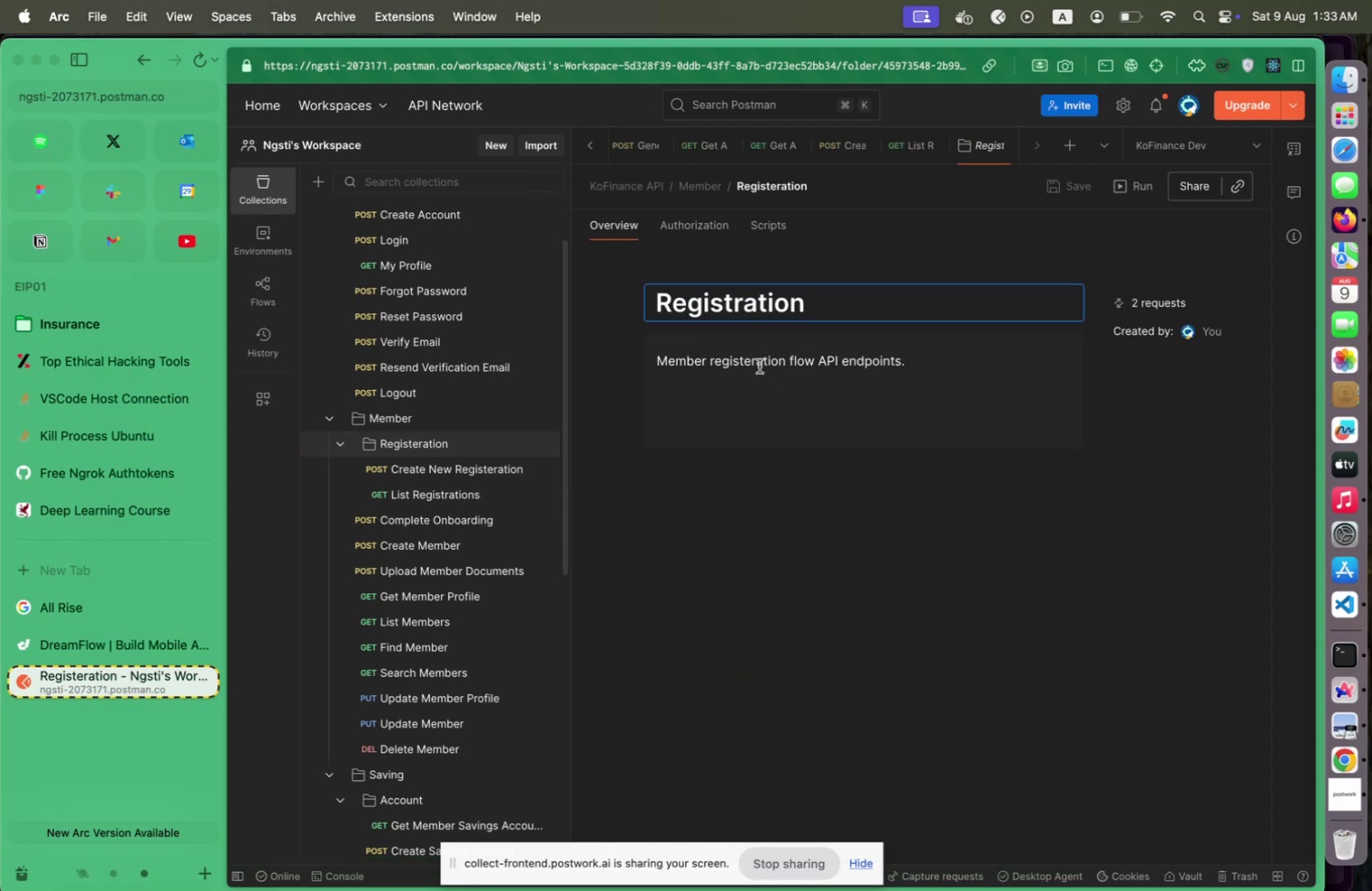 
left_click([756, 363])
 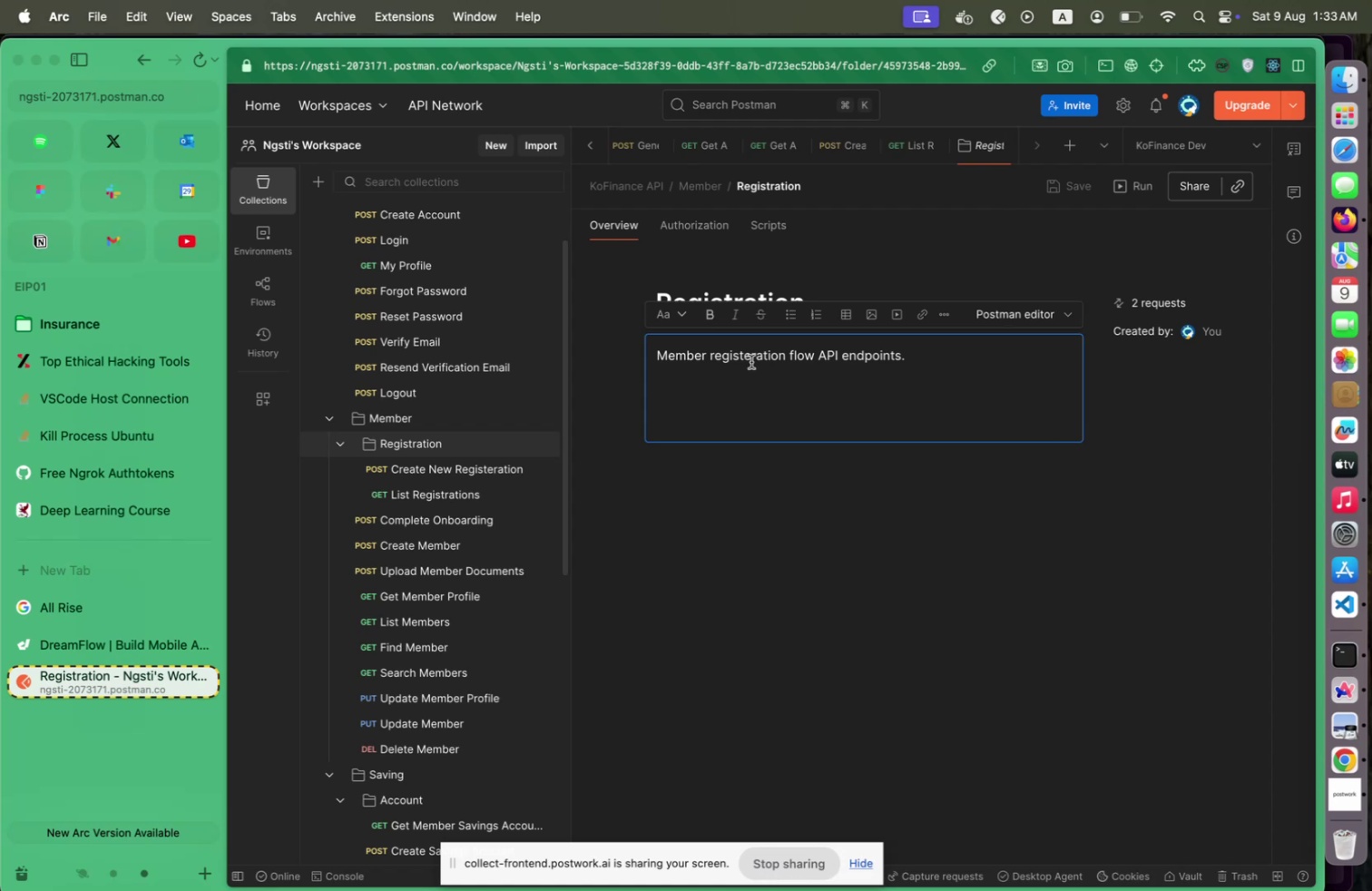 
left_click([751, 360])
 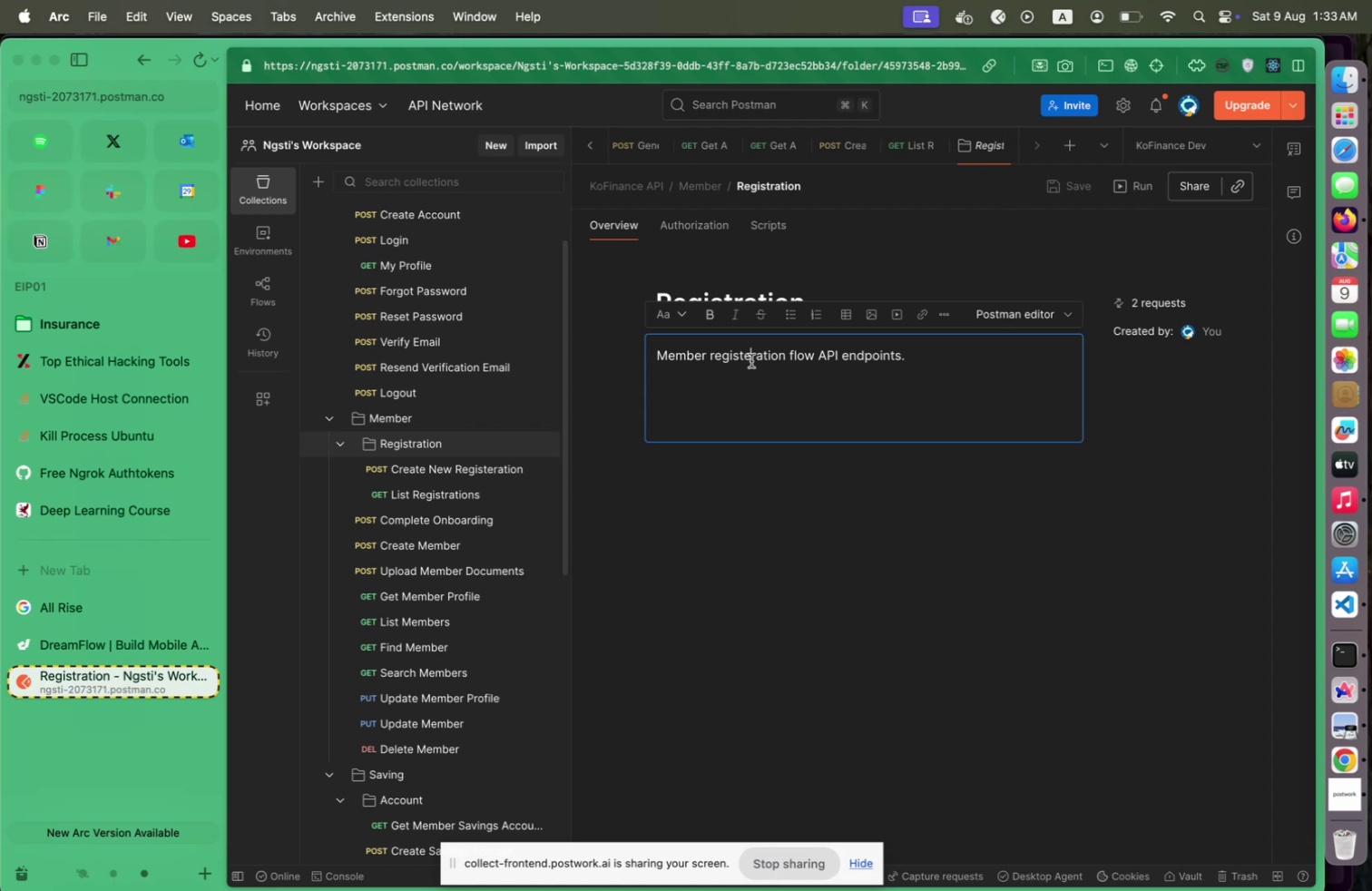 
key(Backspace)
 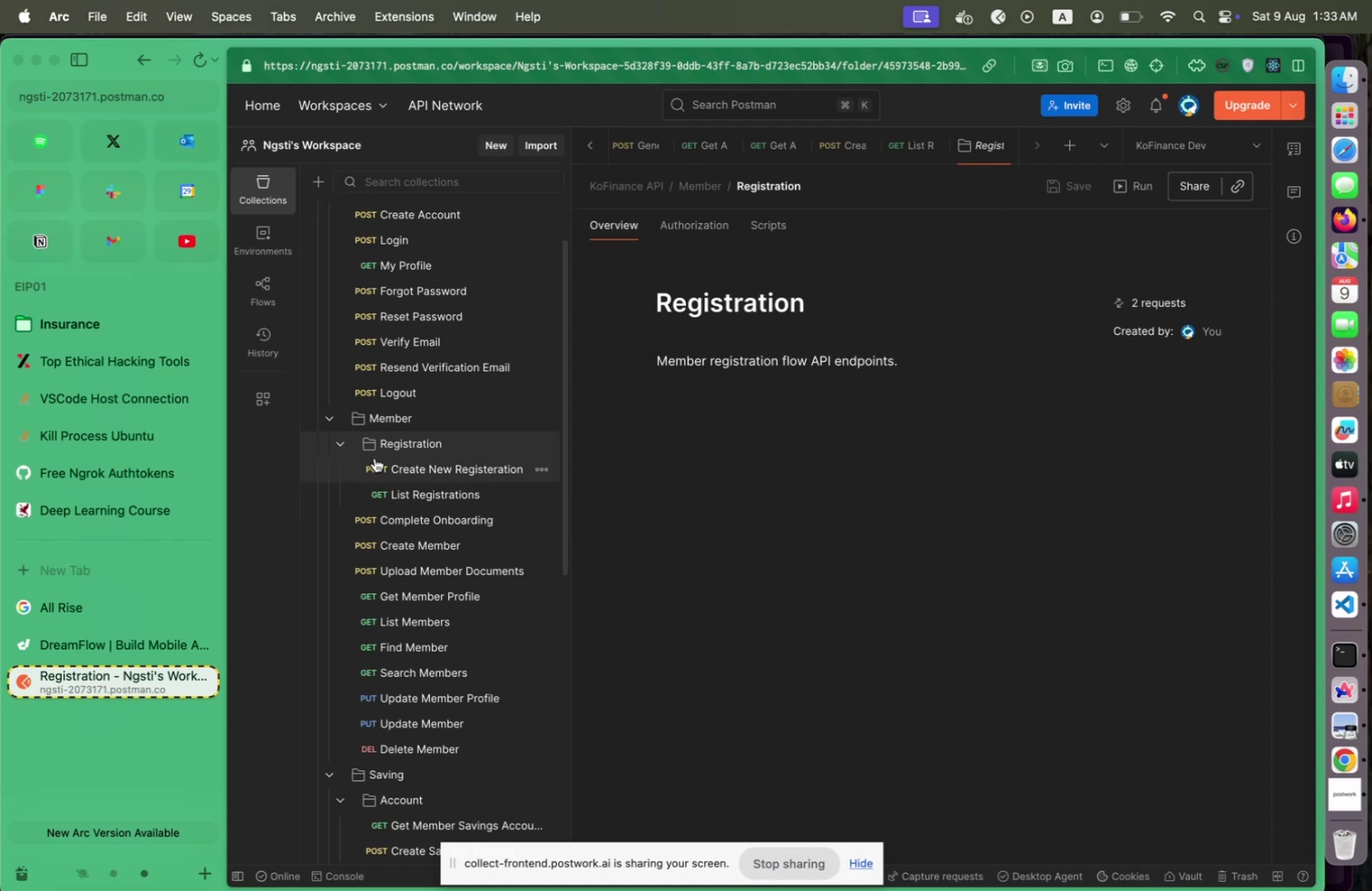 
wait(8.84)
 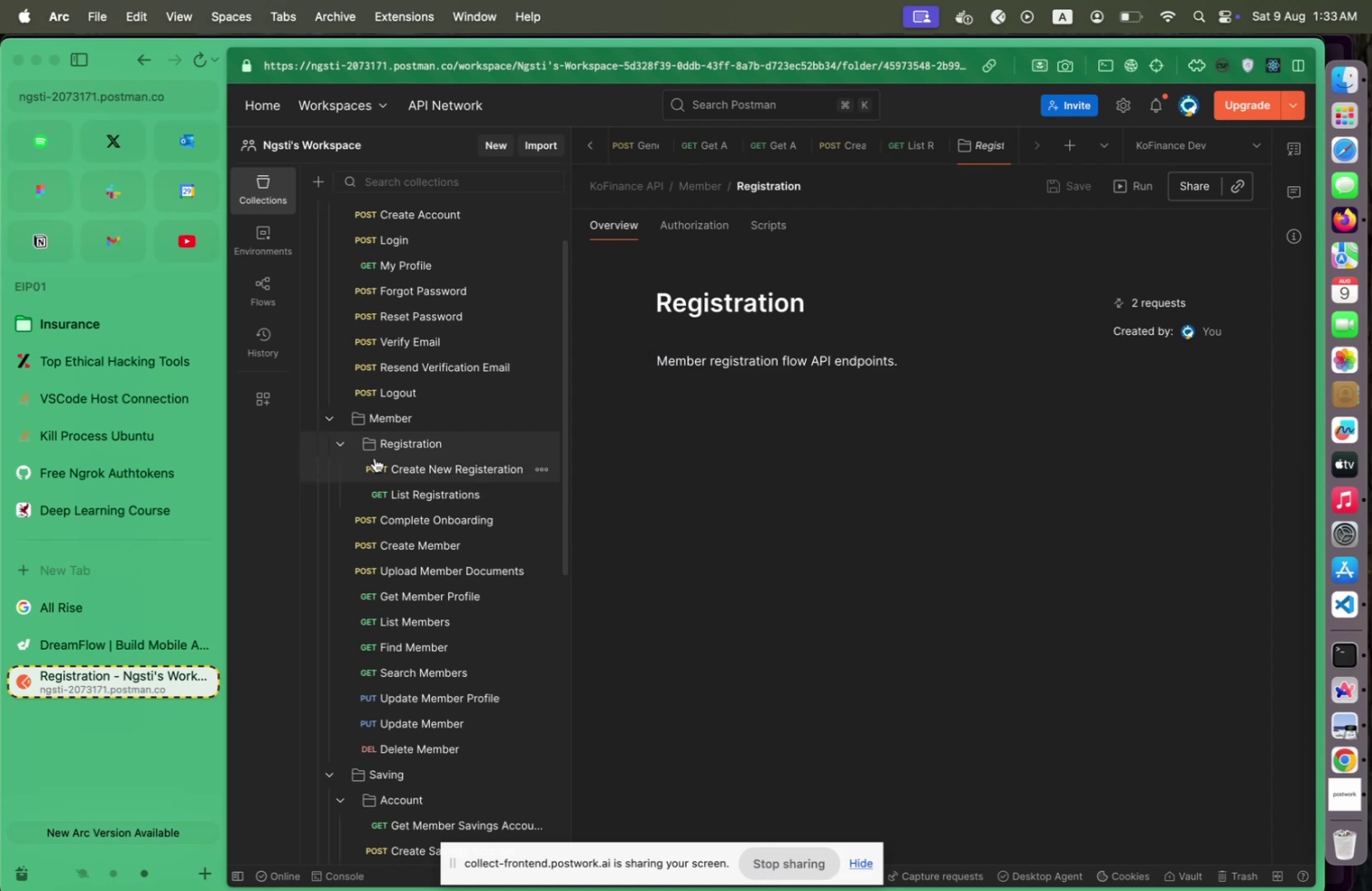 
left_click([941, 181])
 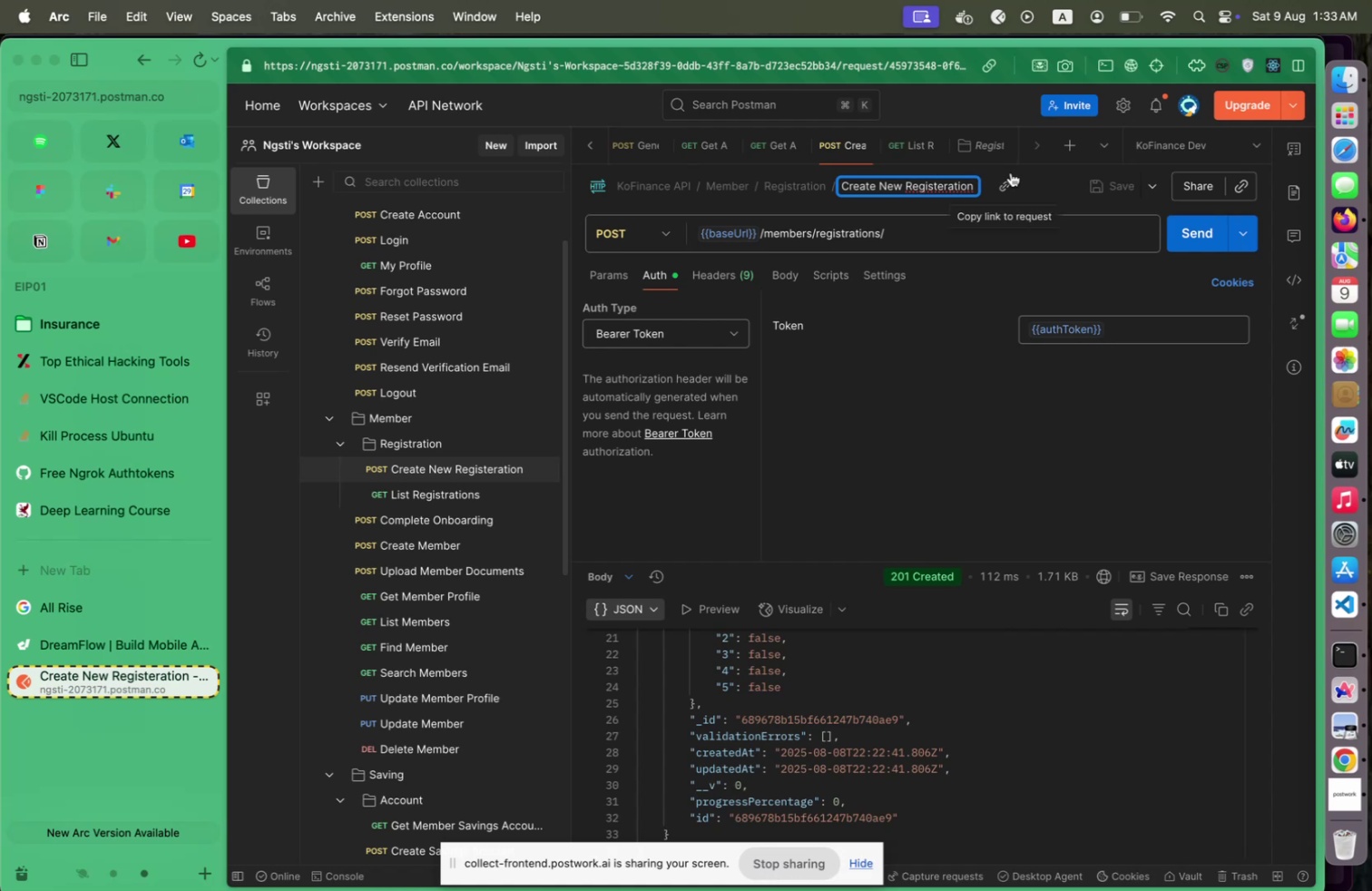 
key(Backspace)
 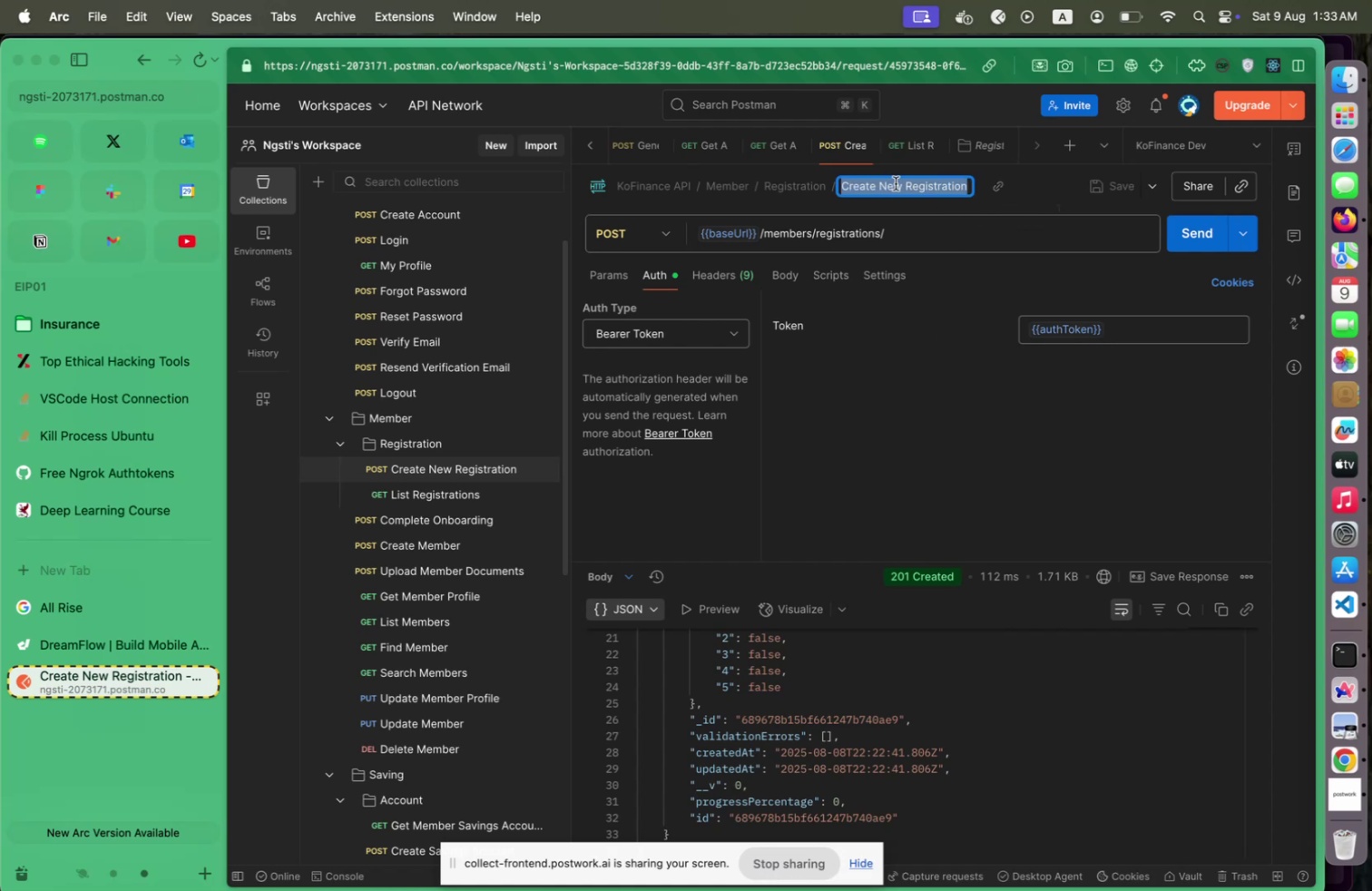 
wait(6.09)
 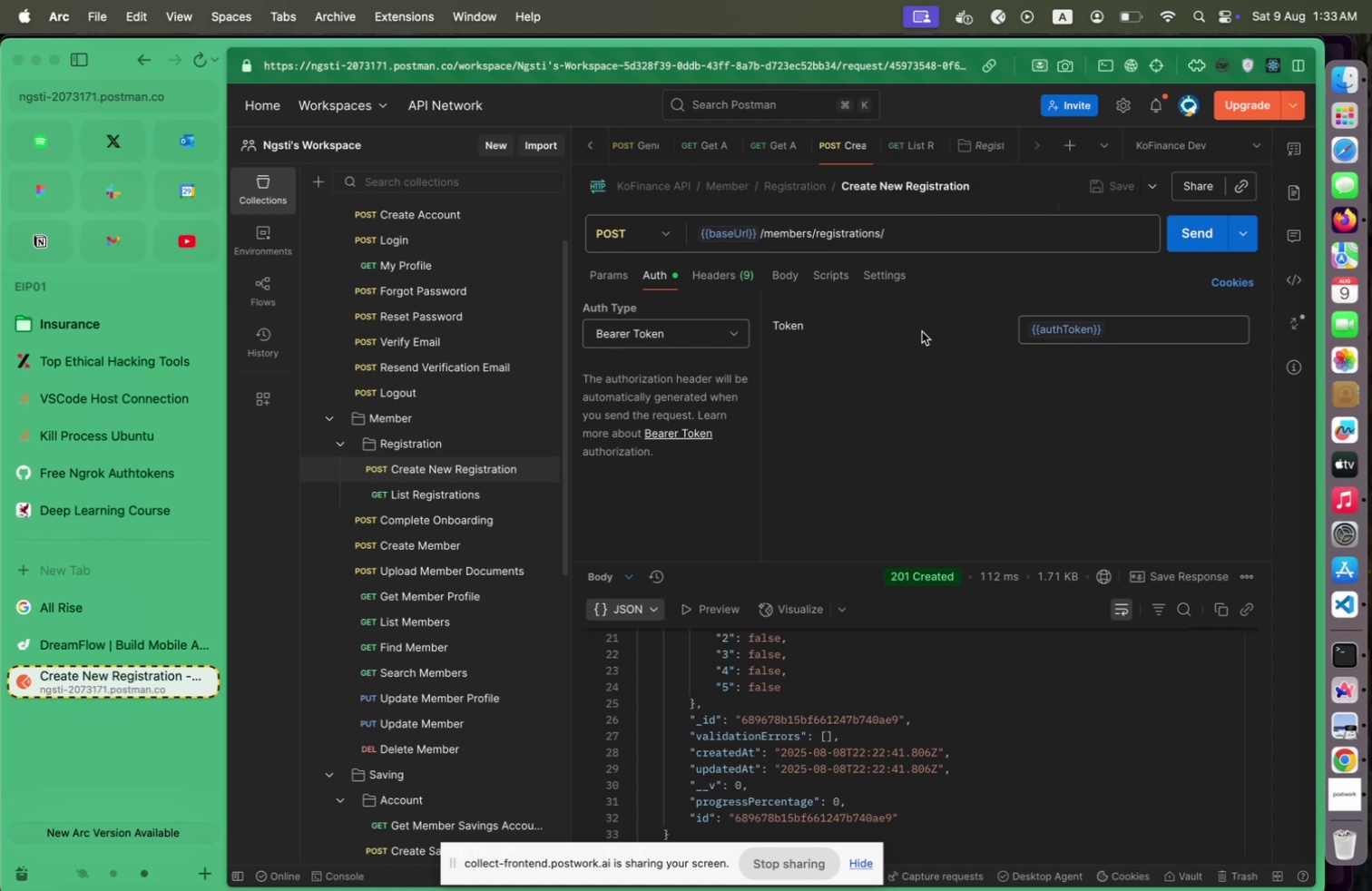 
key(Backspace)
 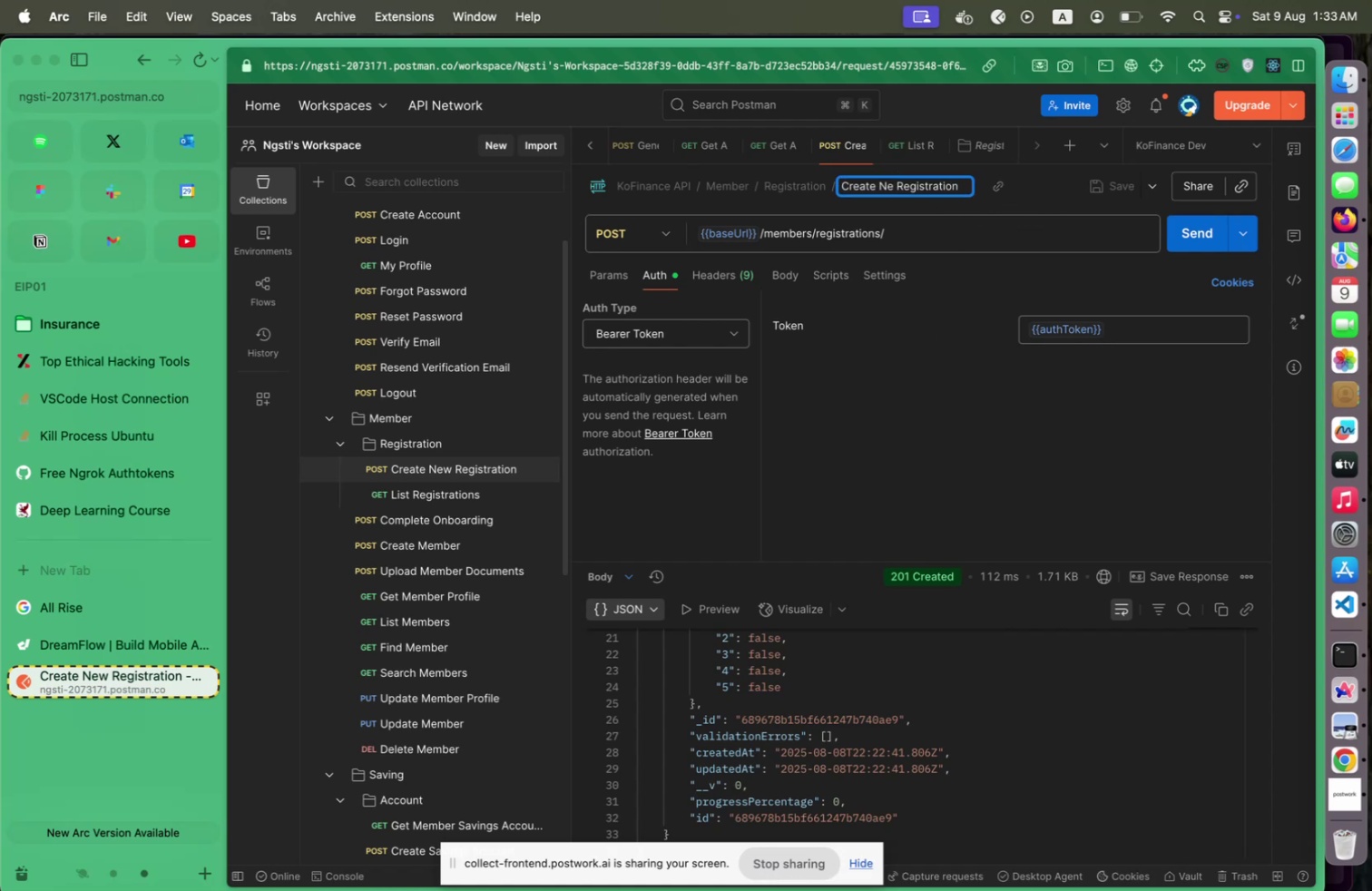 
key(Backspace)
 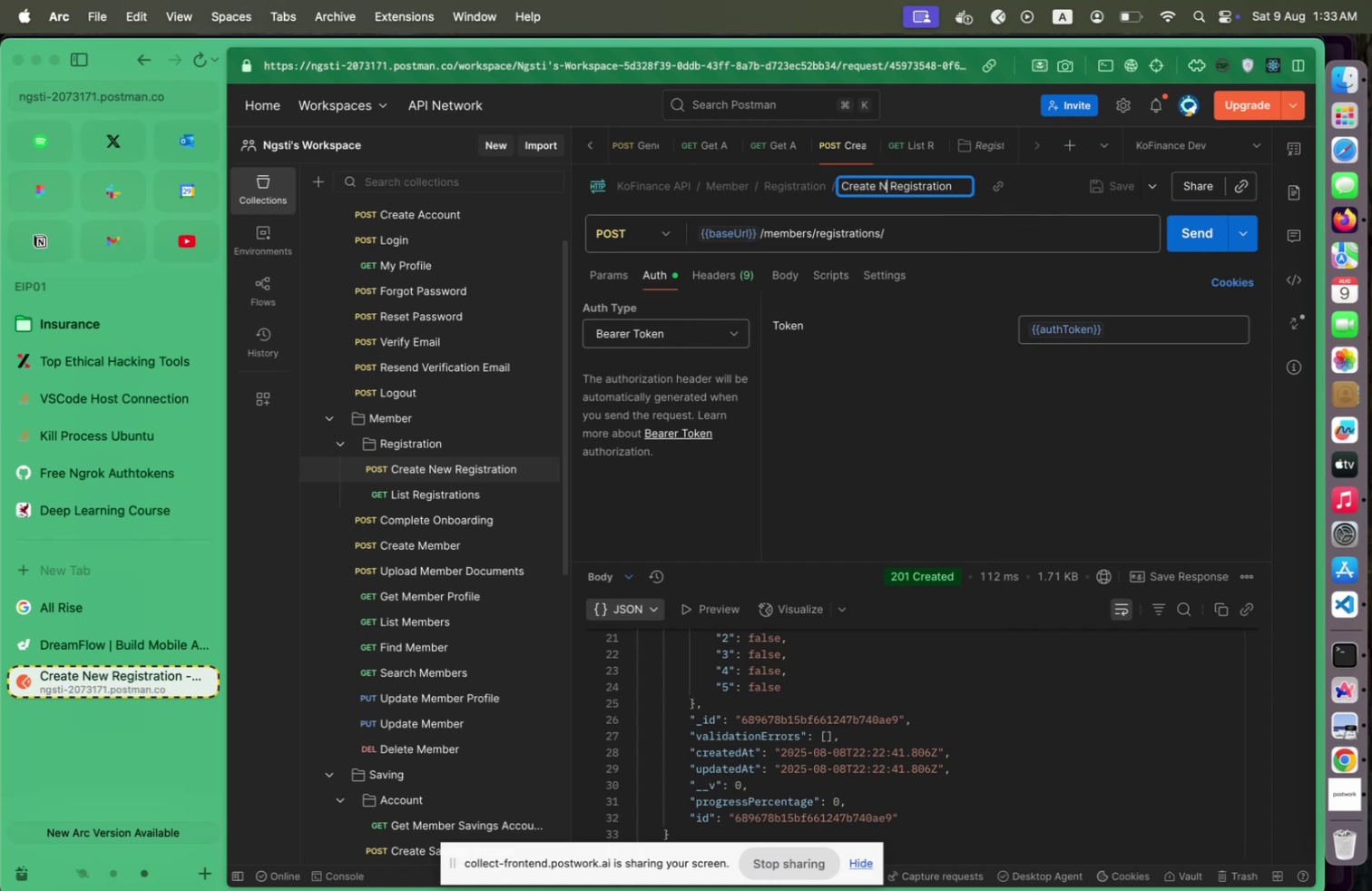 
key(Backspace)
 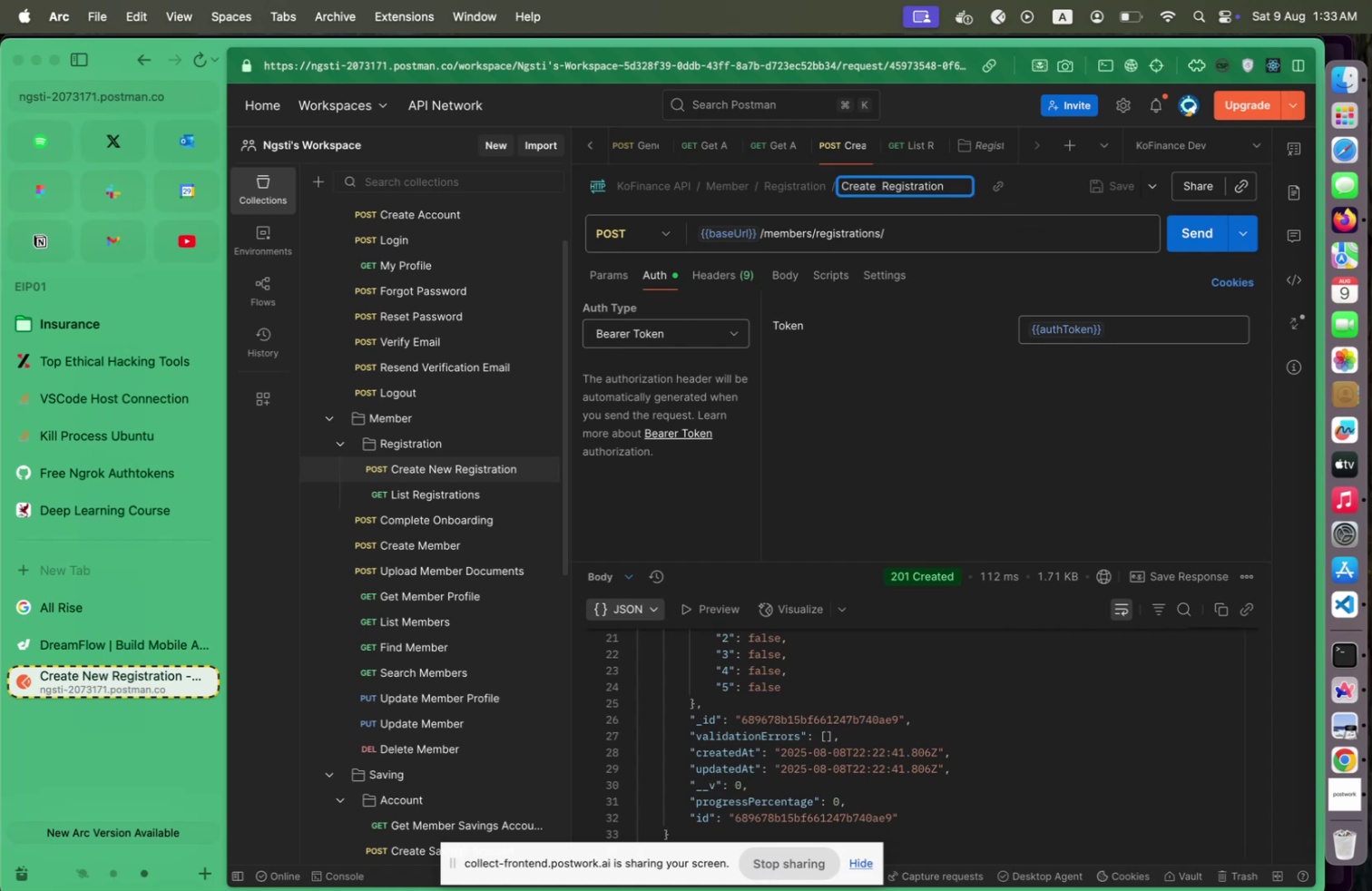 
key(Backspace)
 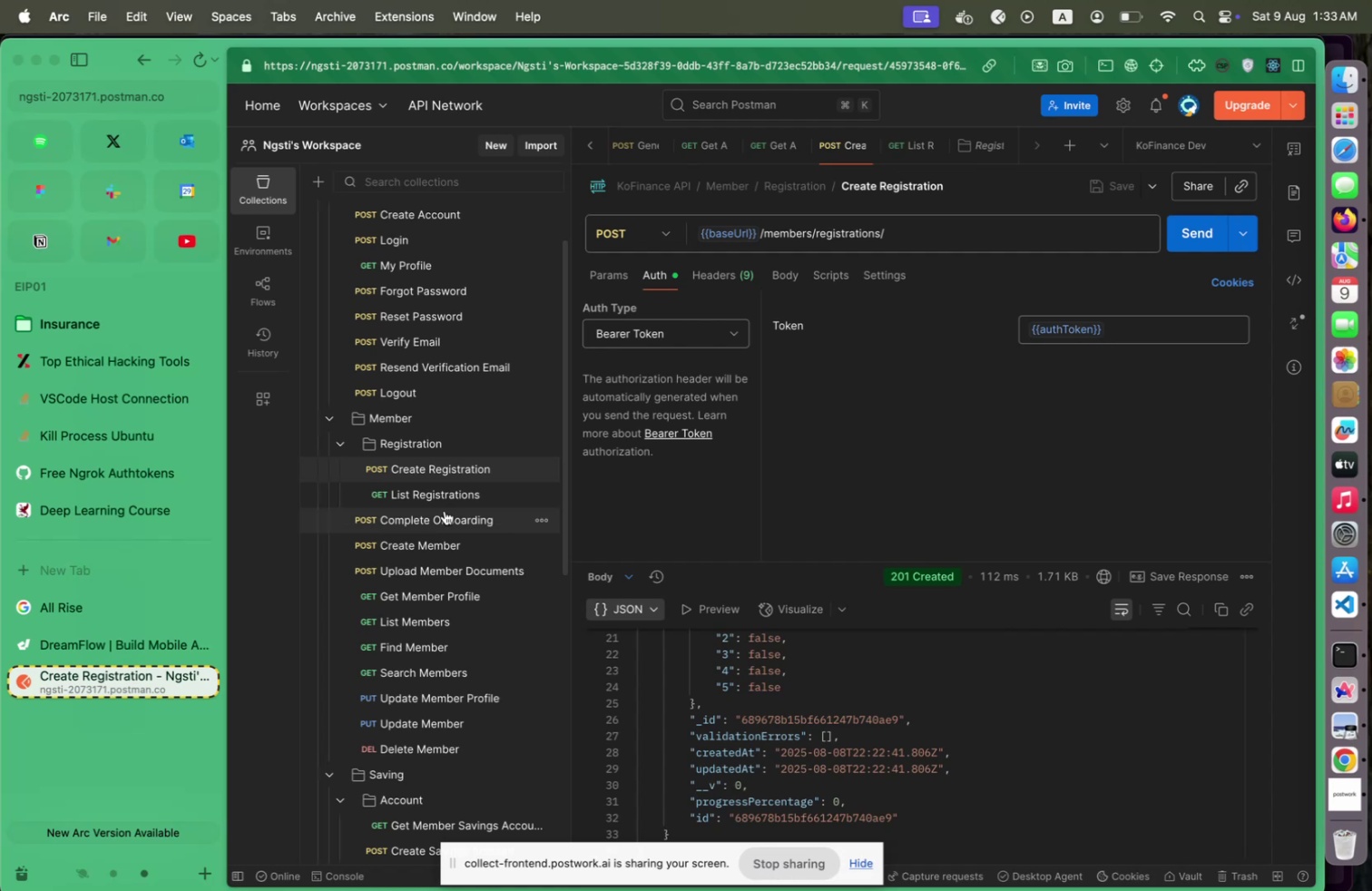 
mouse_move([486, 492])
 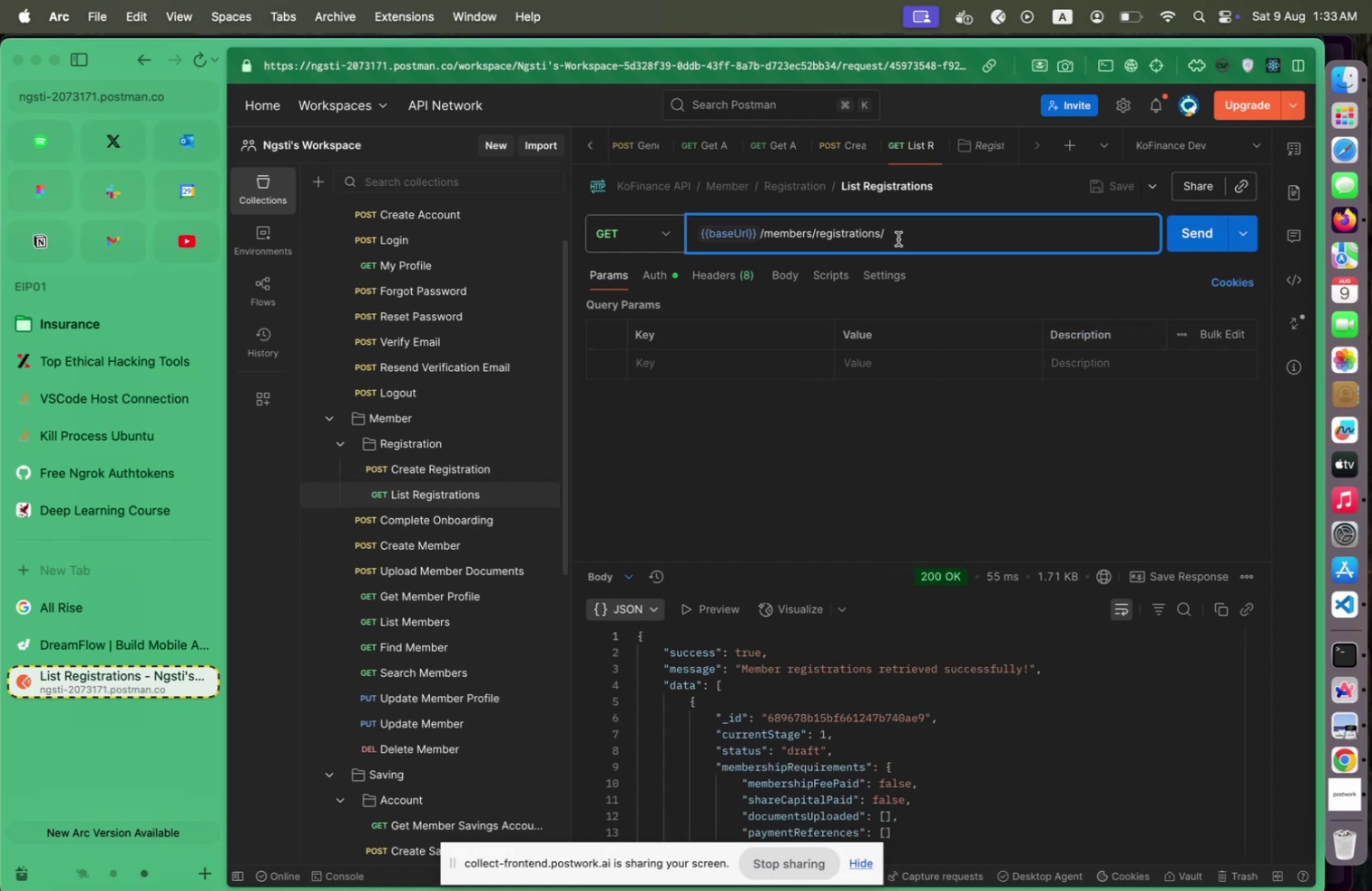 
key(Shift+ArrowLeft)
 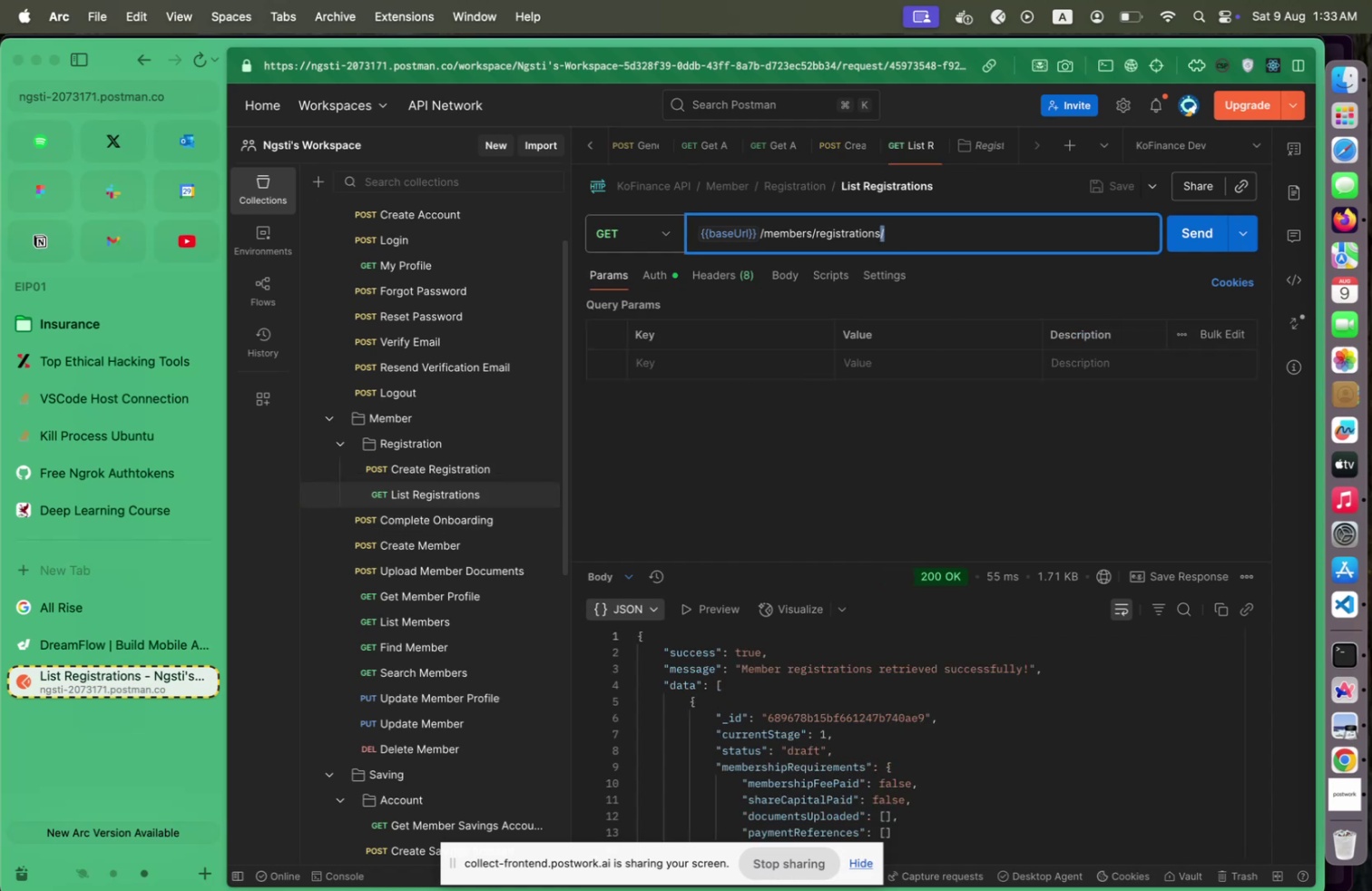 
type(?stage=2)
 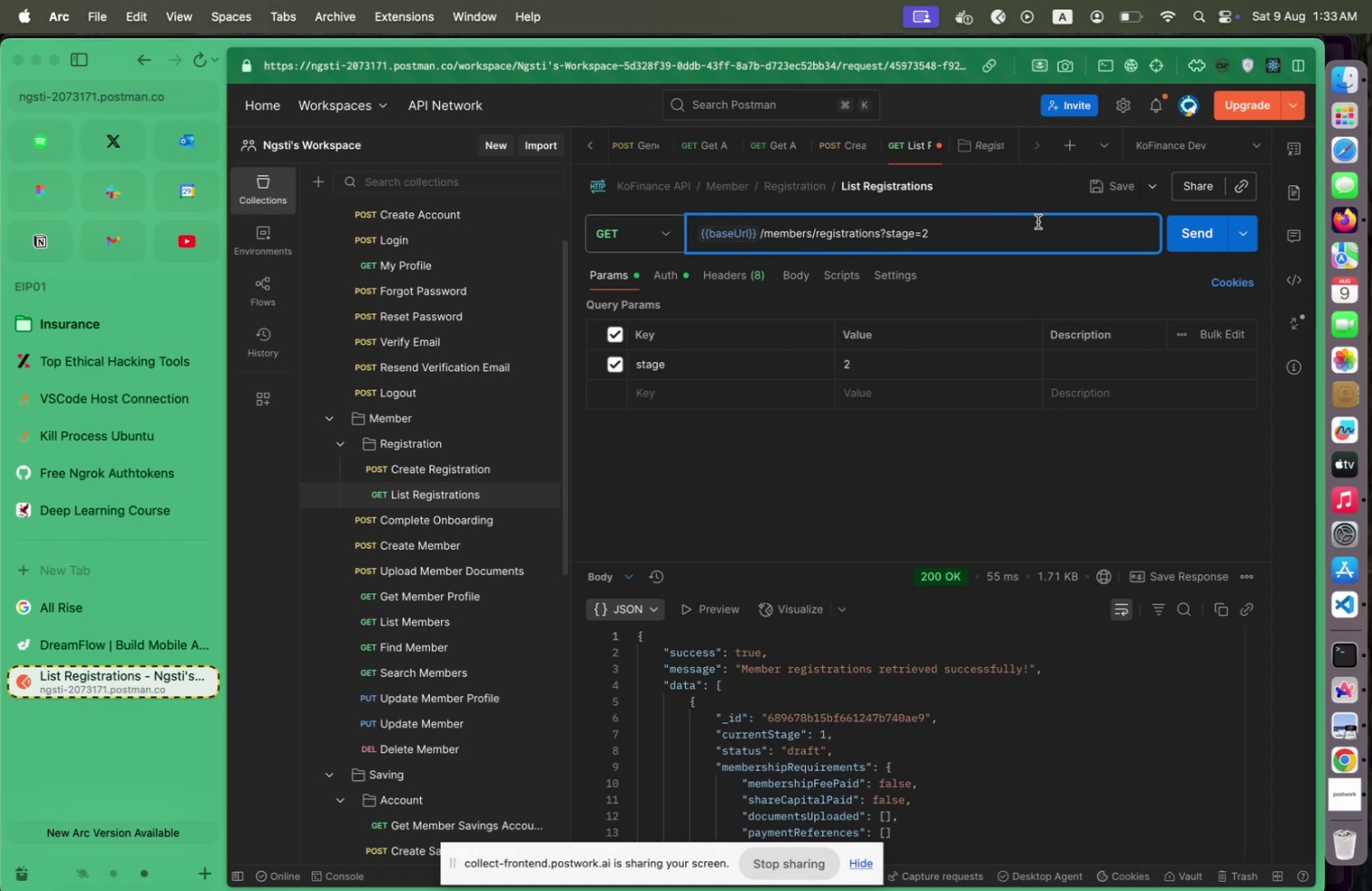 
left_click([1084, 197])
 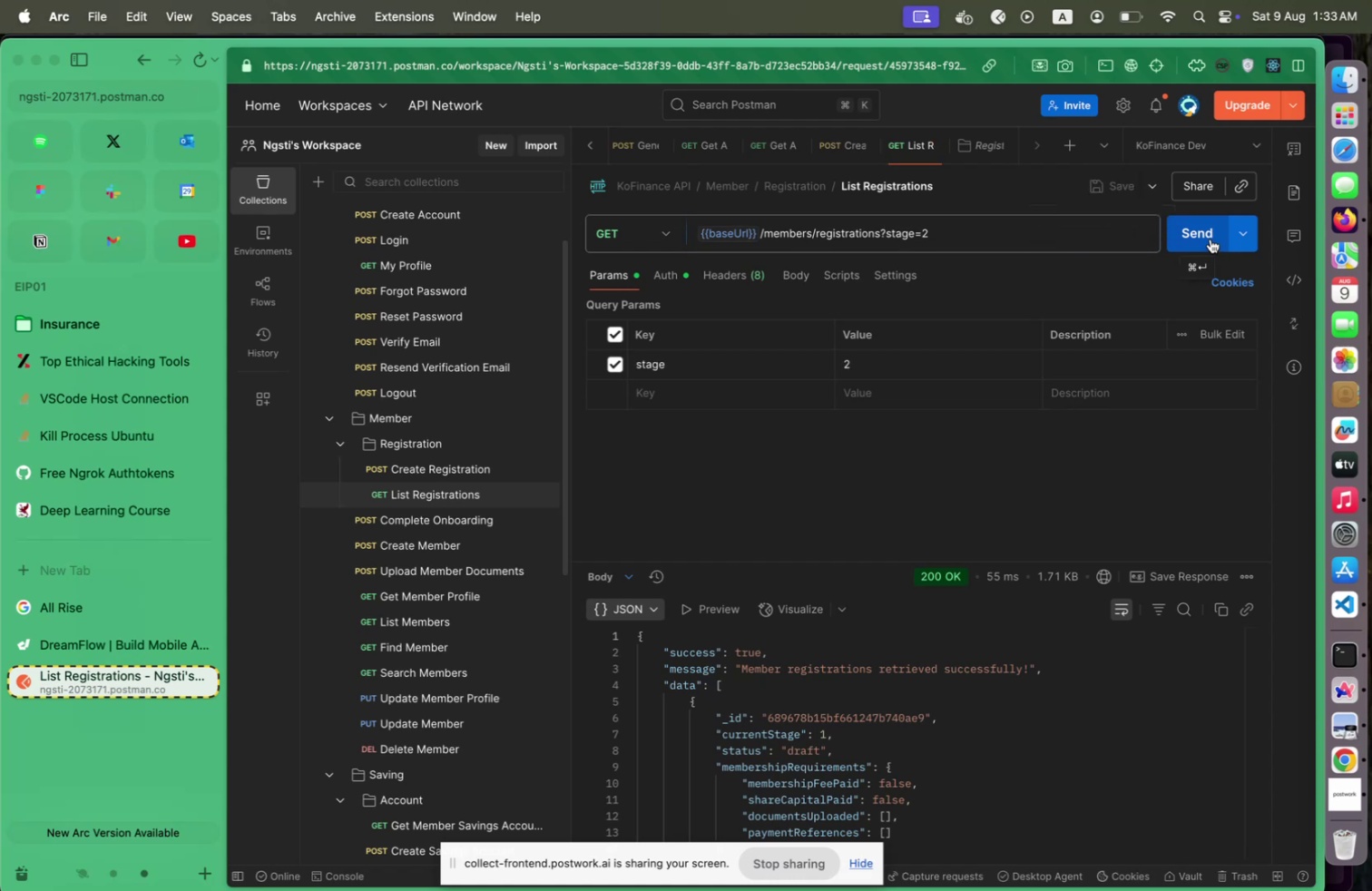 
left_click([1209, 238])
 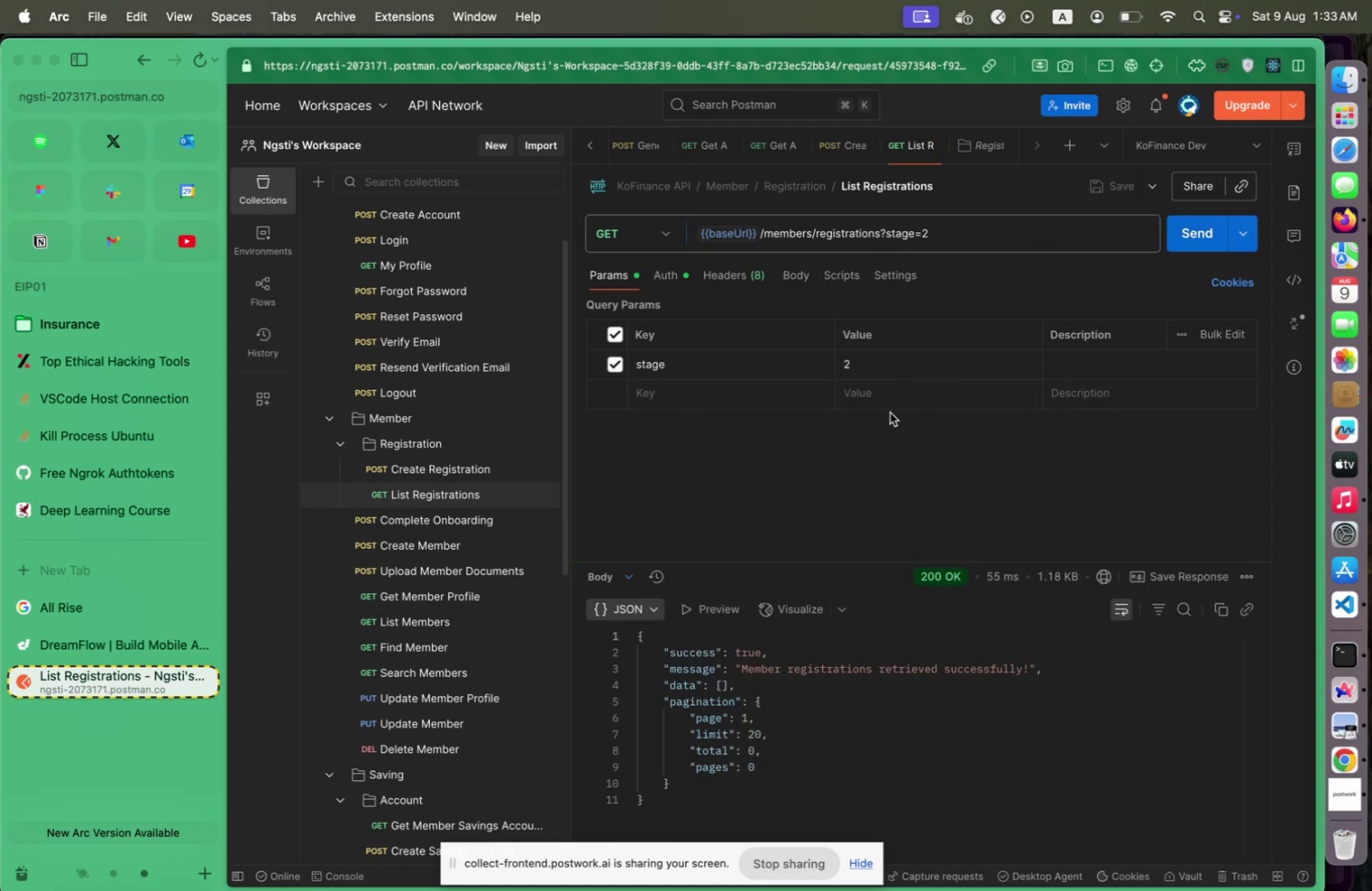 
left_click([1346, 602])
 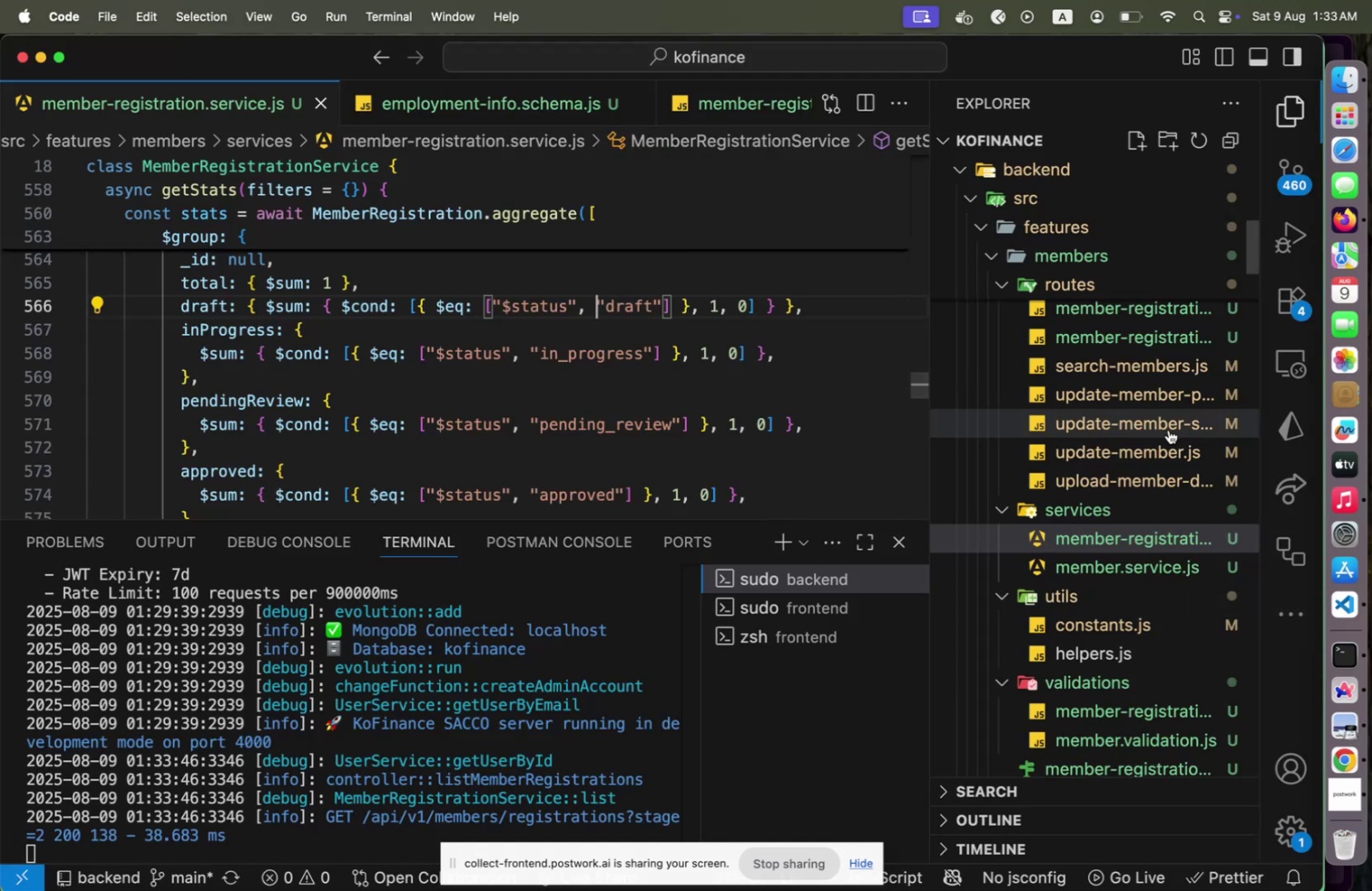 
scroll: coordinate [1162, 438], scroll_direction: up, amount: 1.0
 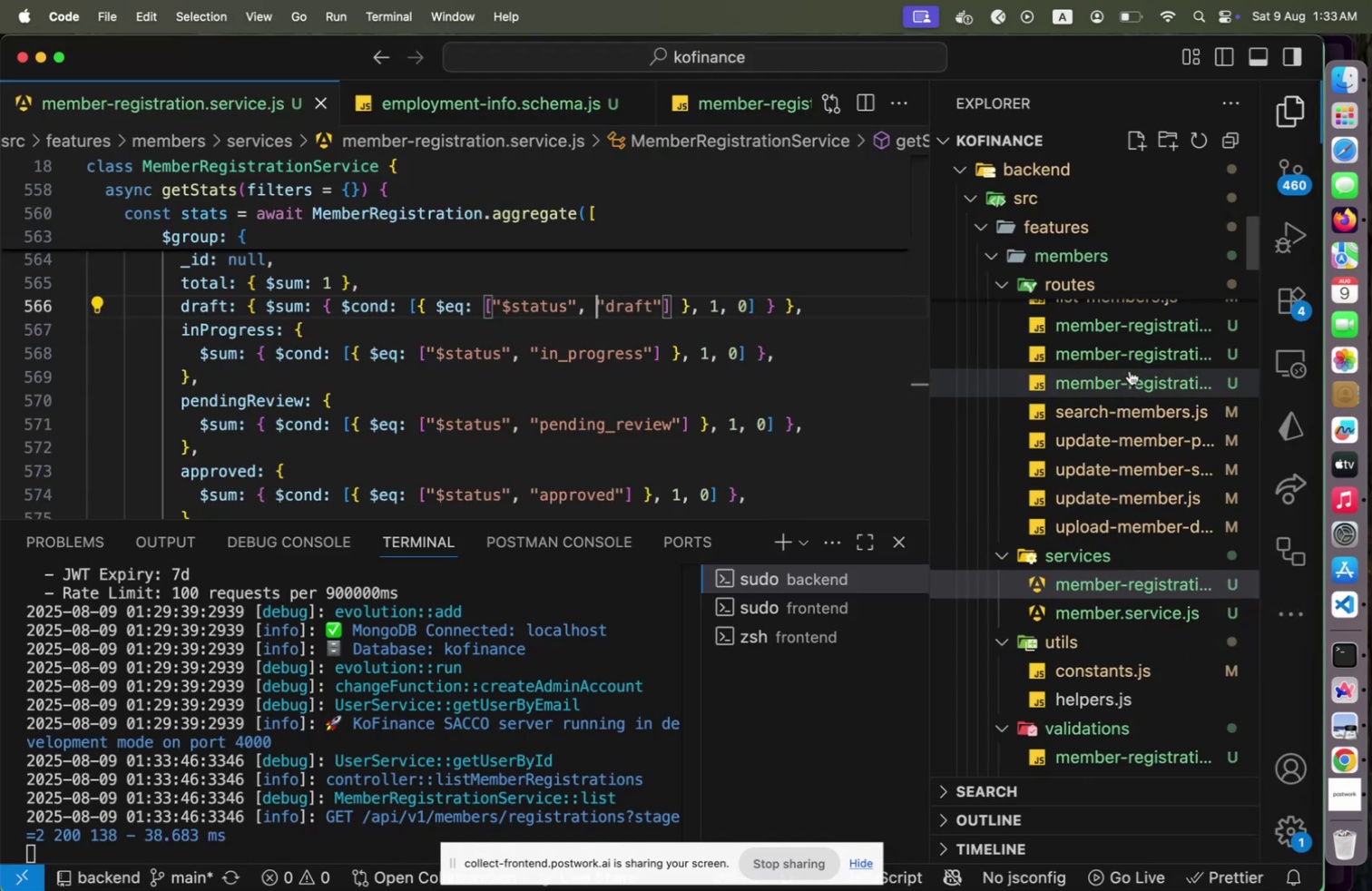 
left_click([1130, 357])
 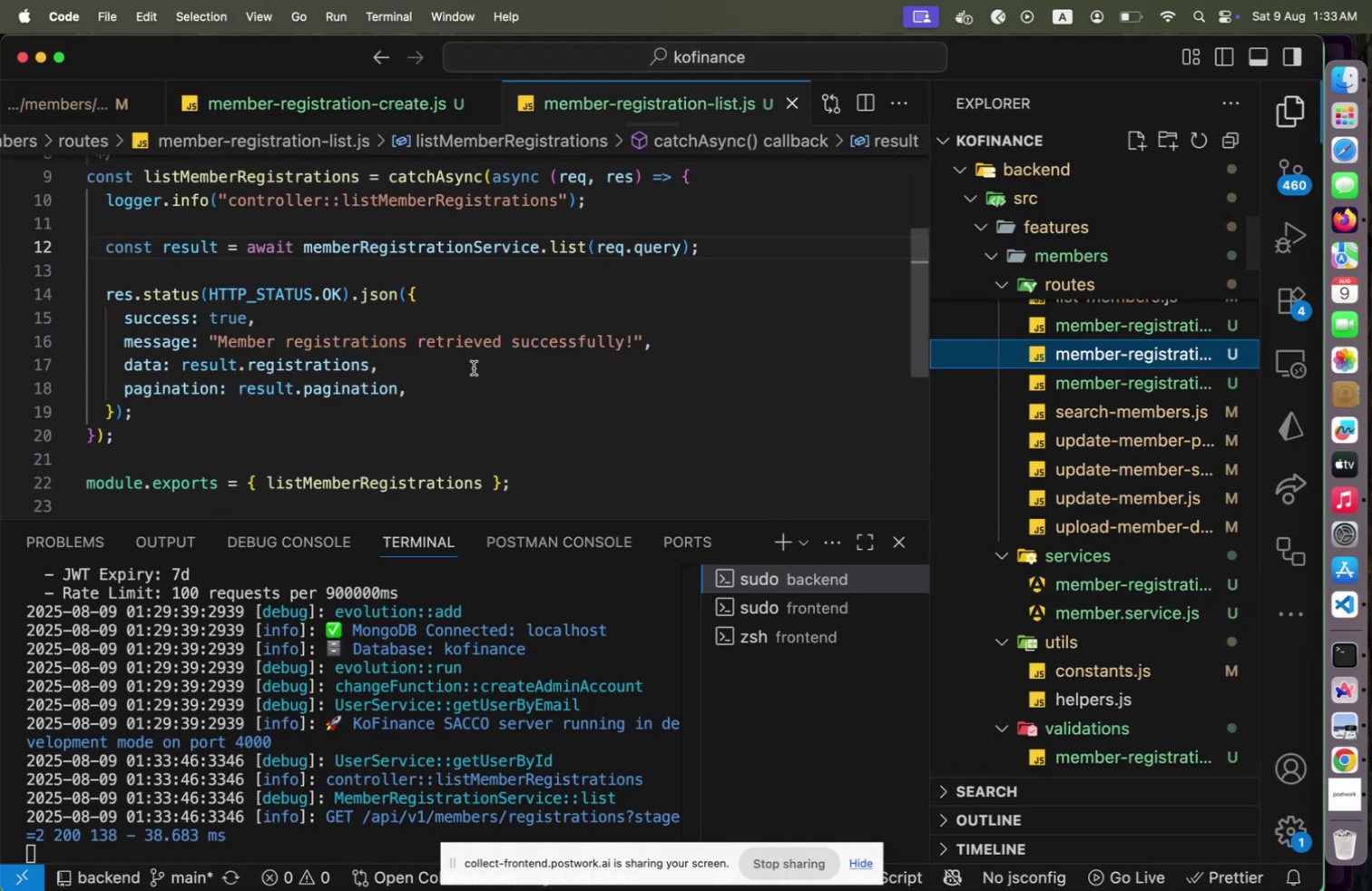 
scroll: coordinate [495, 348], scroll_direction: up, amount: 2.0
 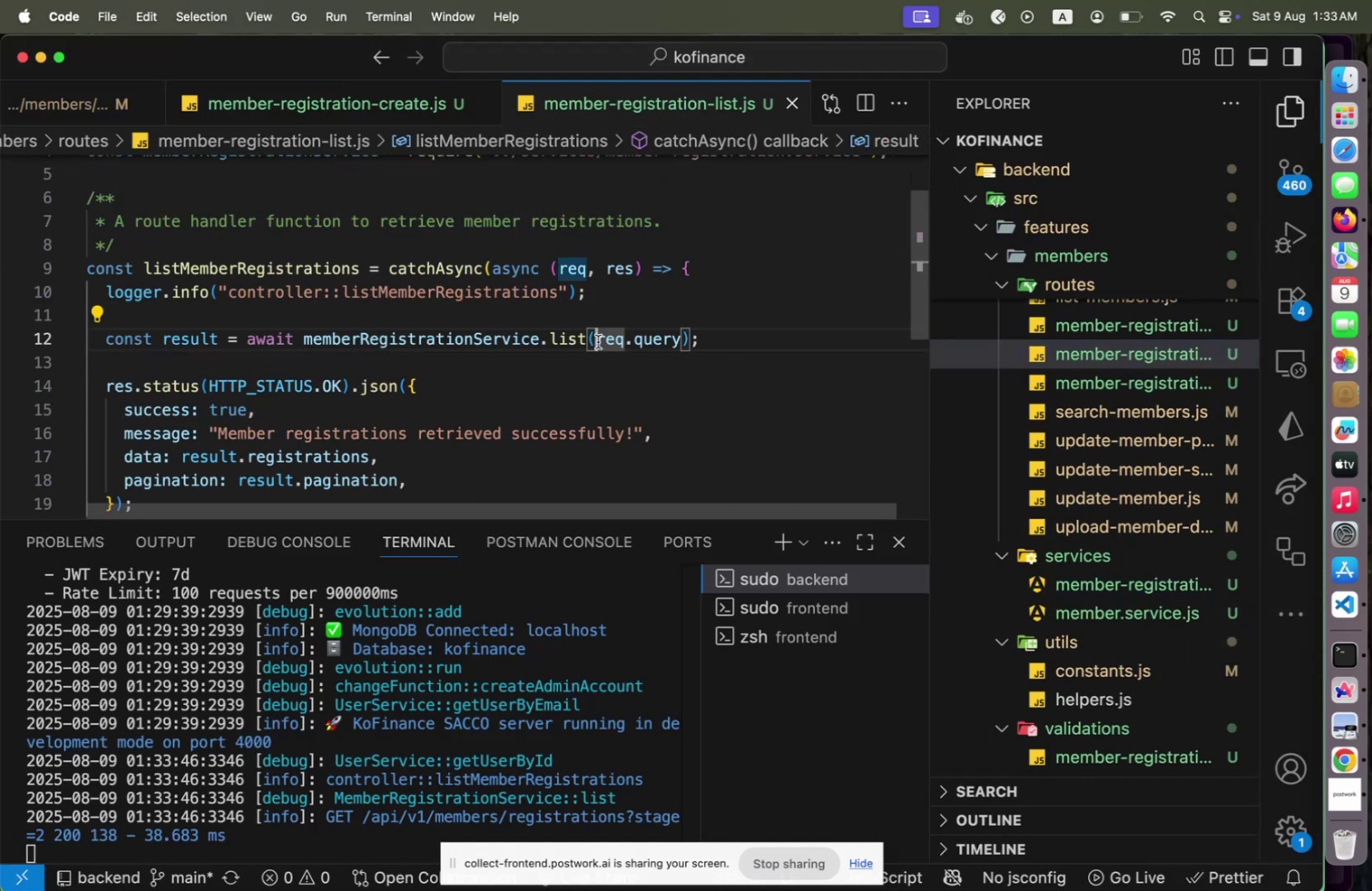 
key(Shift+BracketLeft)
 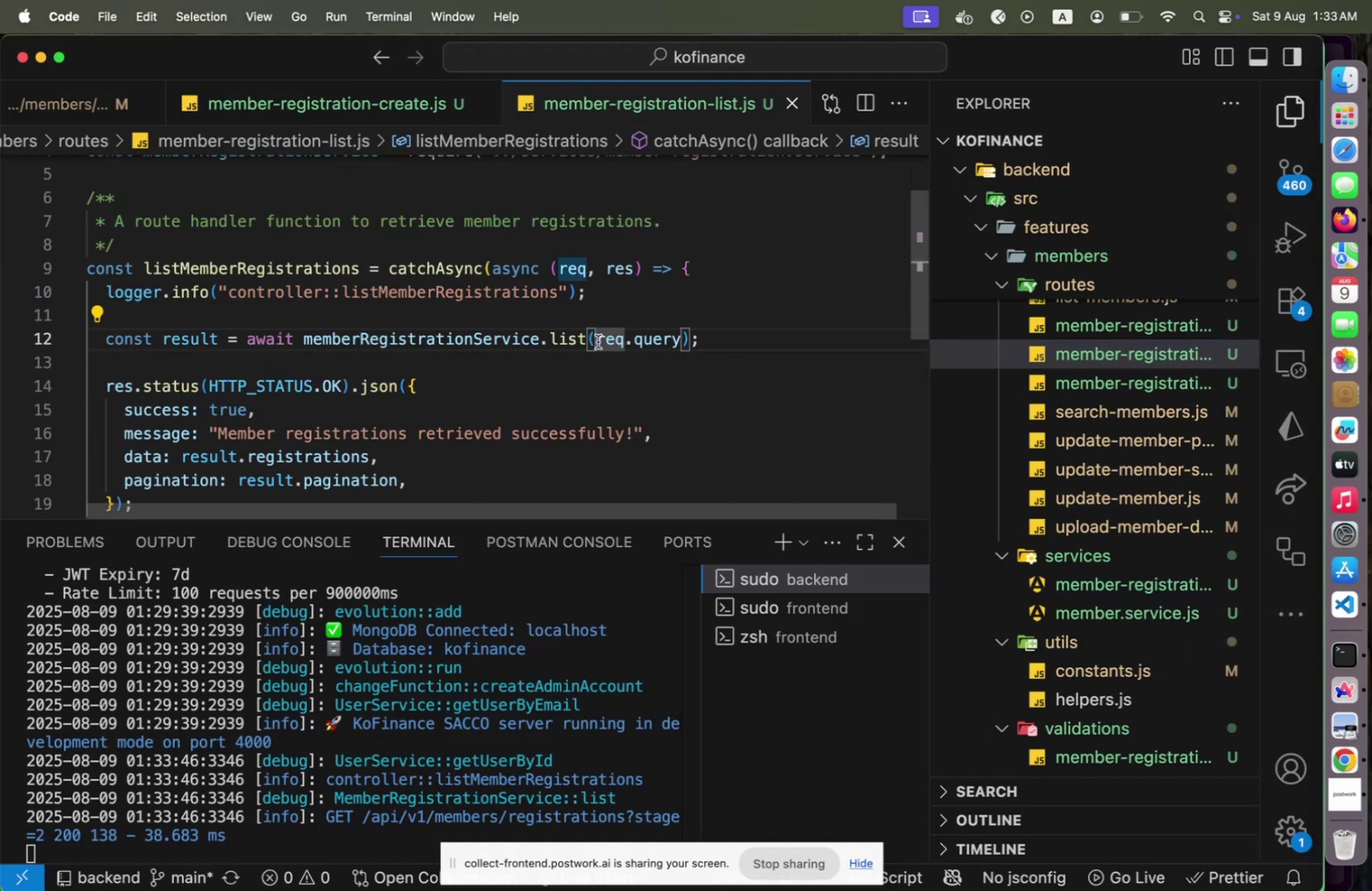 
key(Shift+BracketRight)
 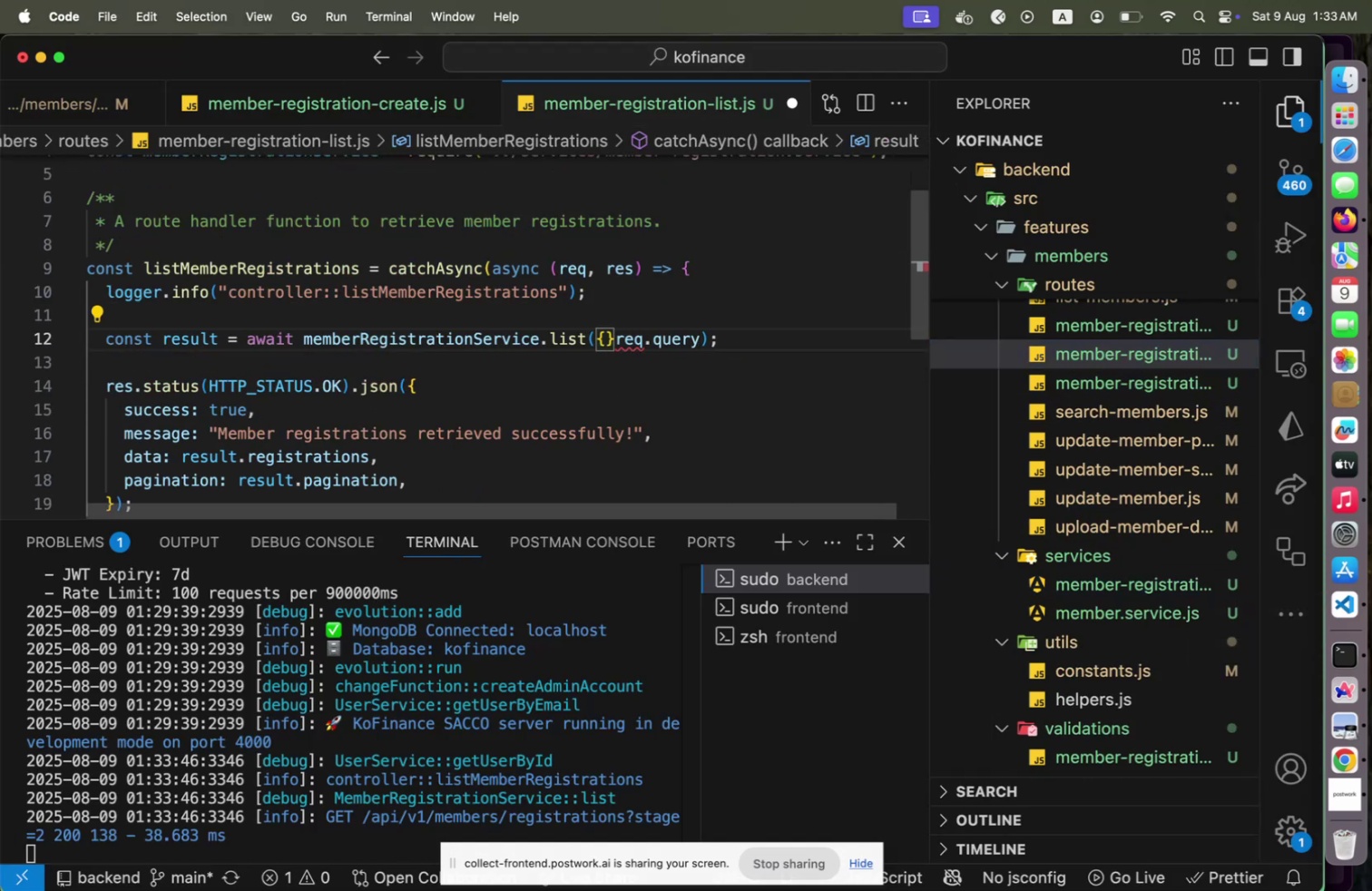 
key(Comma)
 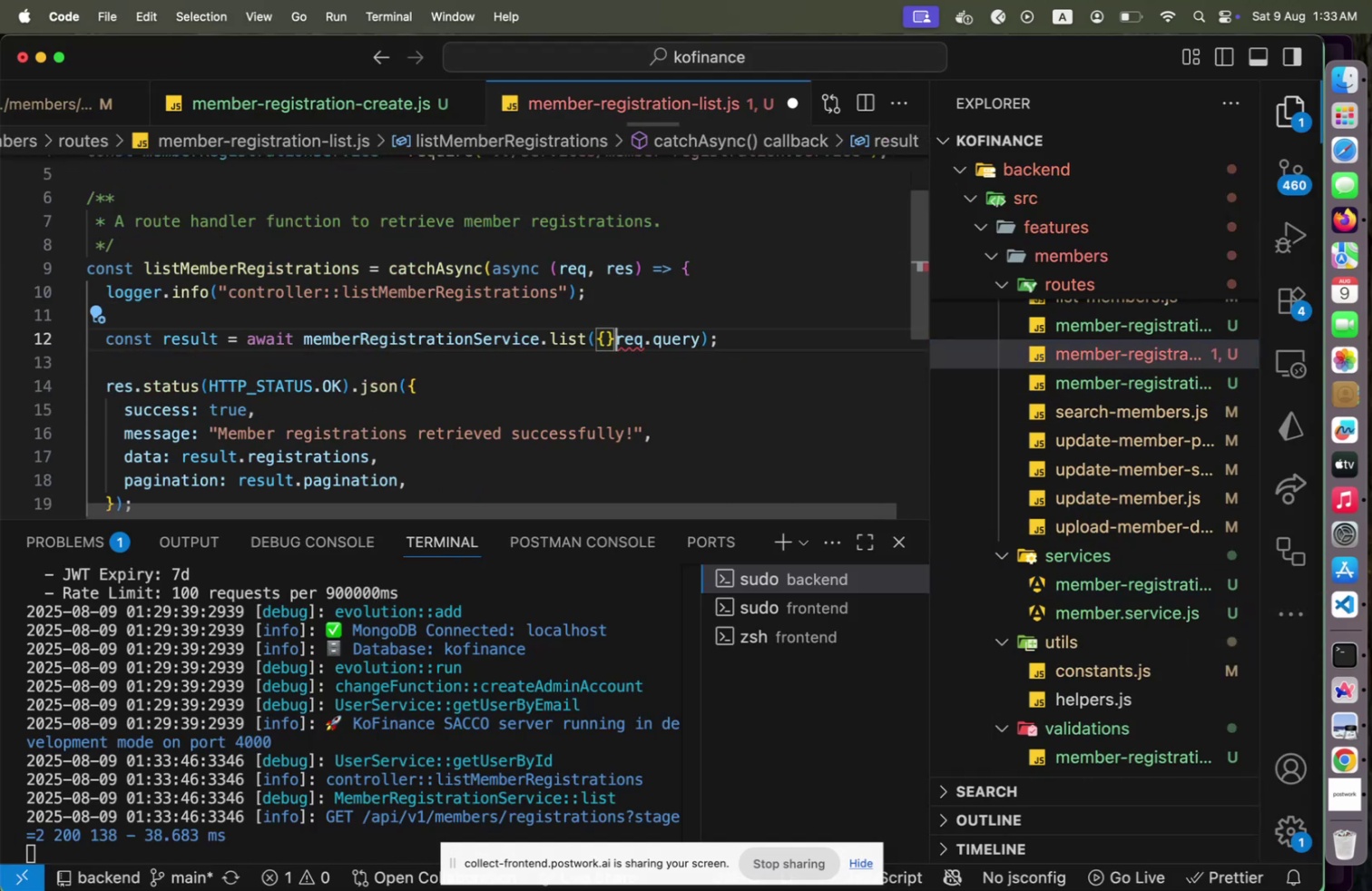 
key(Space)
 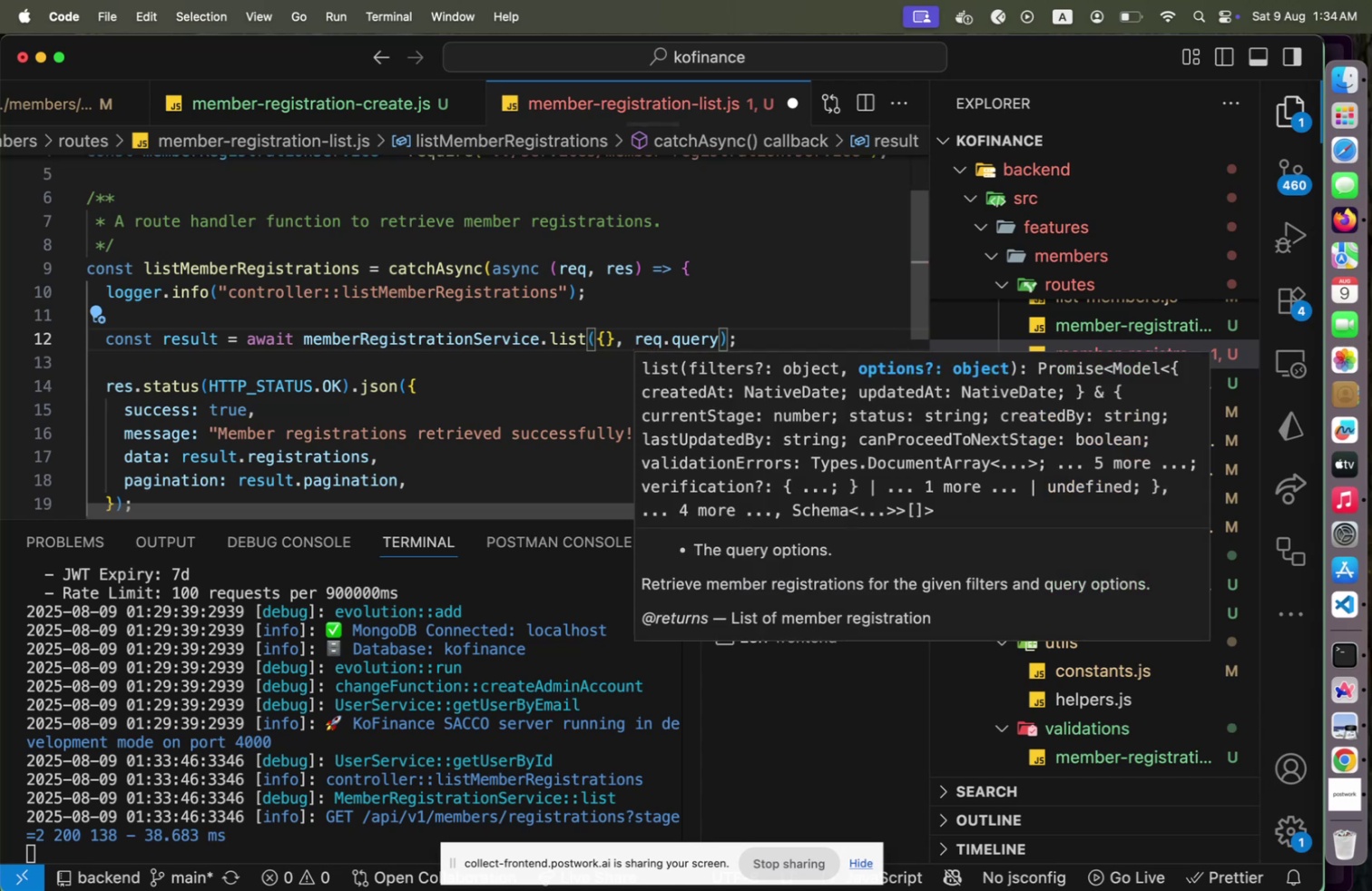 
key(Meta+CommandLeft)
 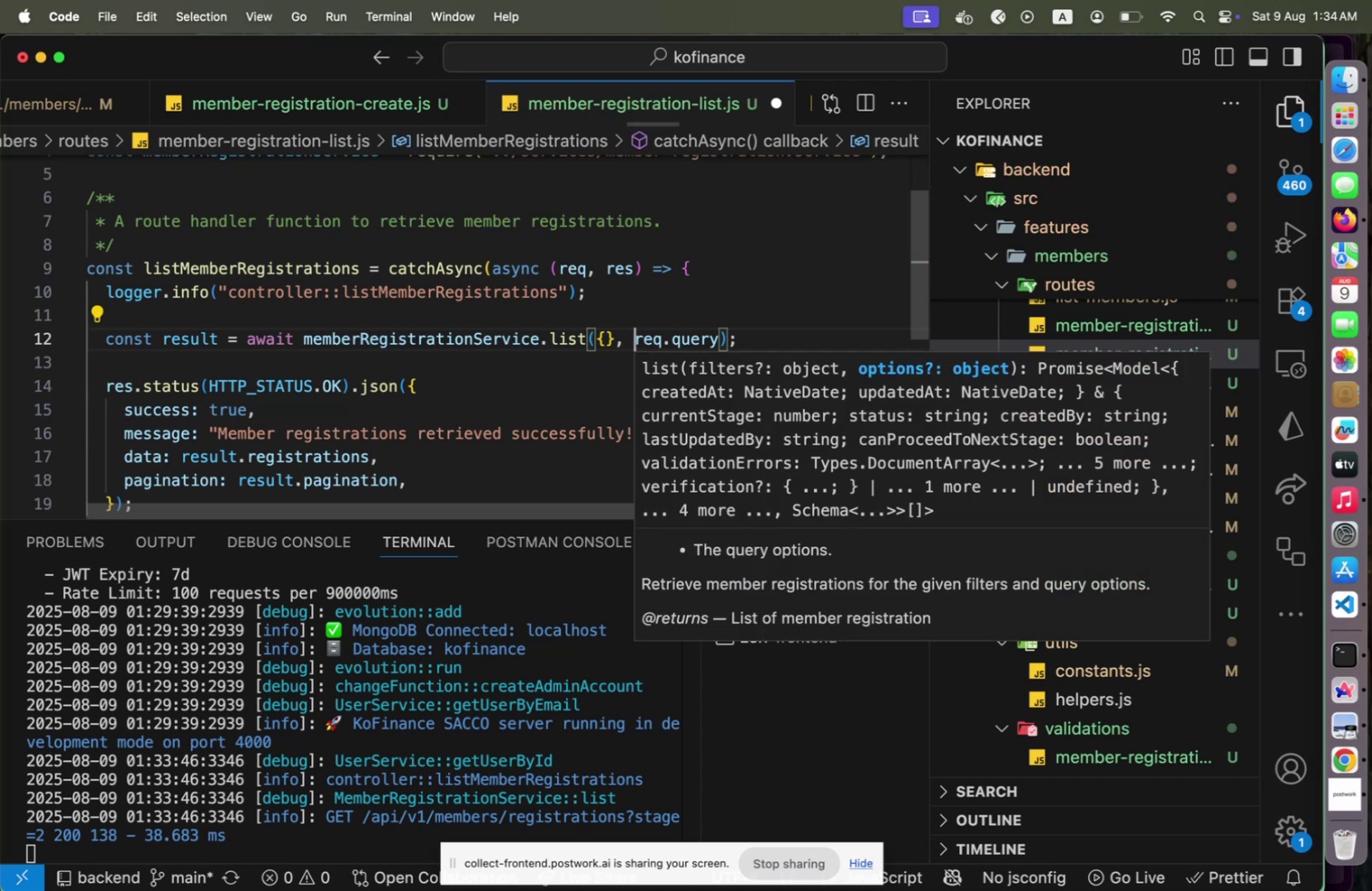 
key(Meta+S)
 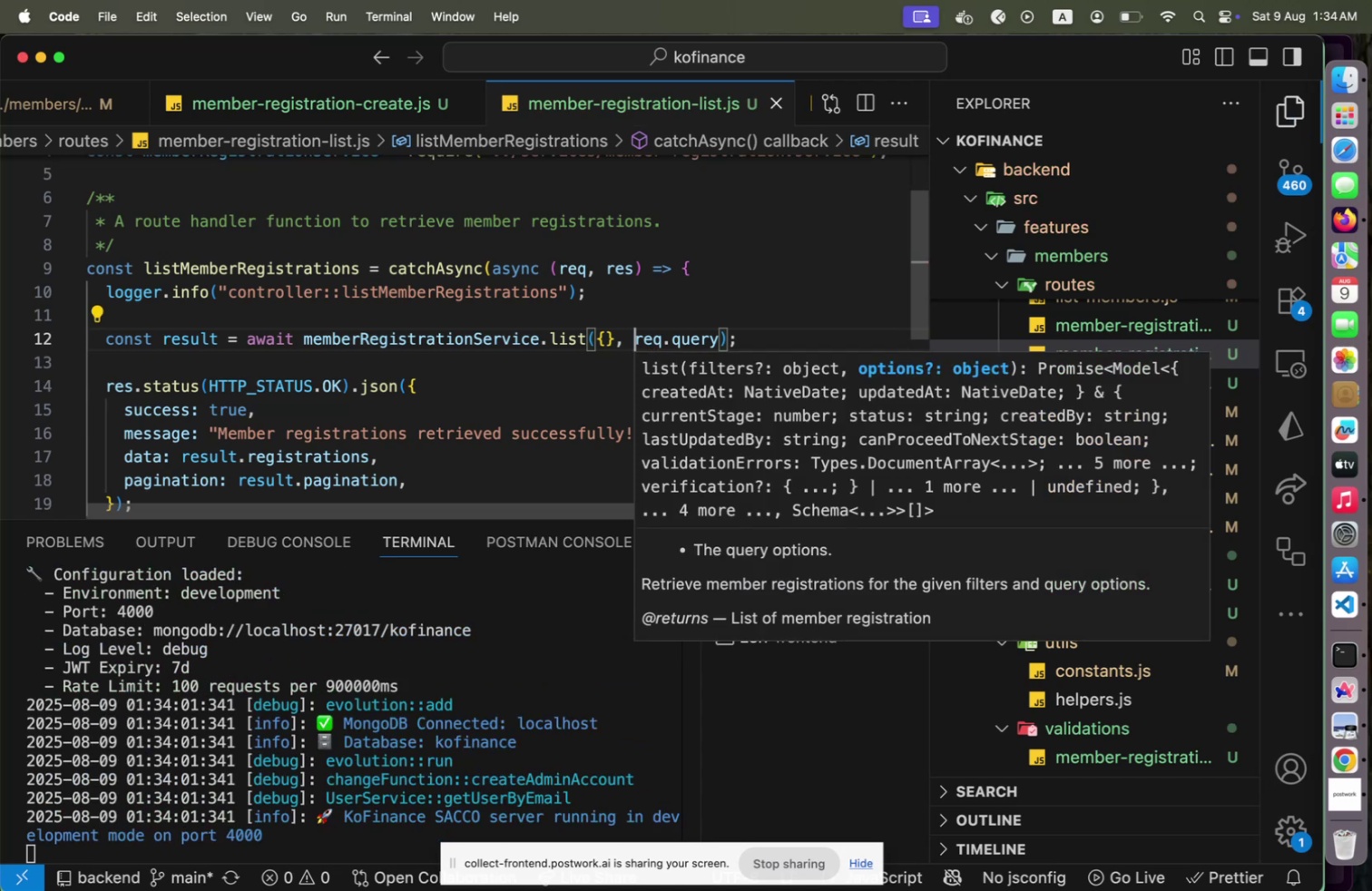 
key(Meta+CommandLeft)
 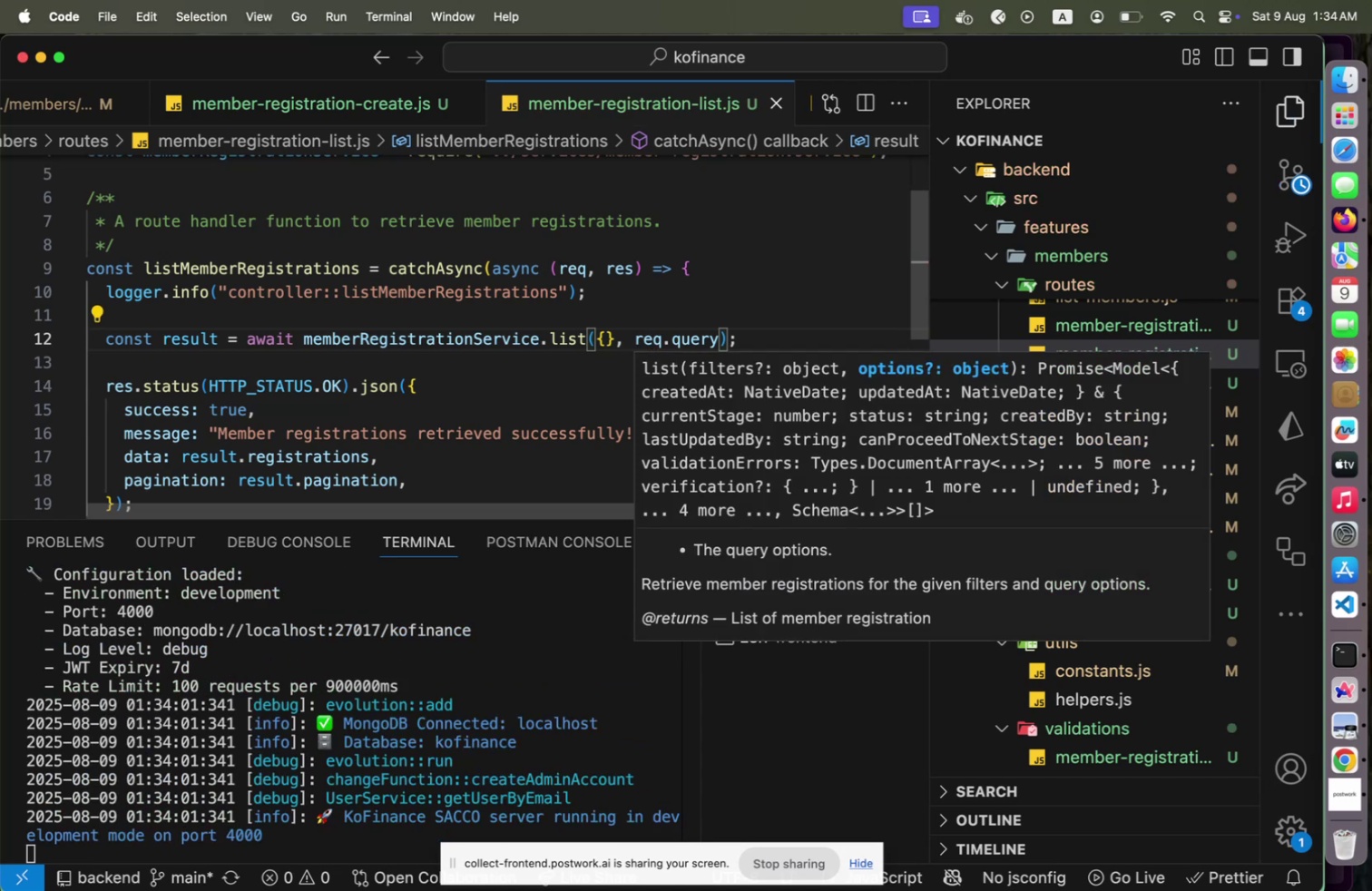 
key(Meta+CommandLeft)
 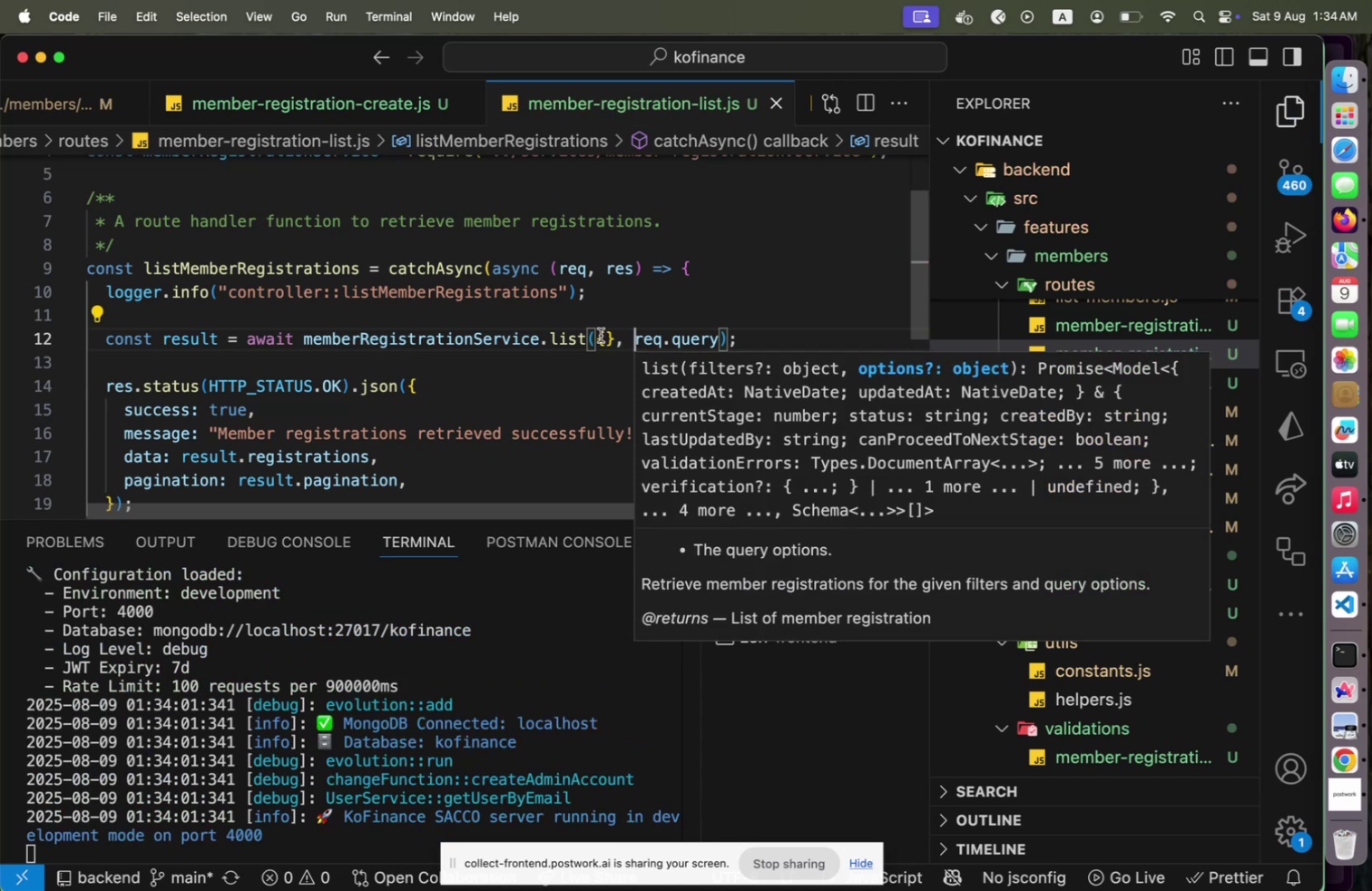 
key(Meta+Tab)
 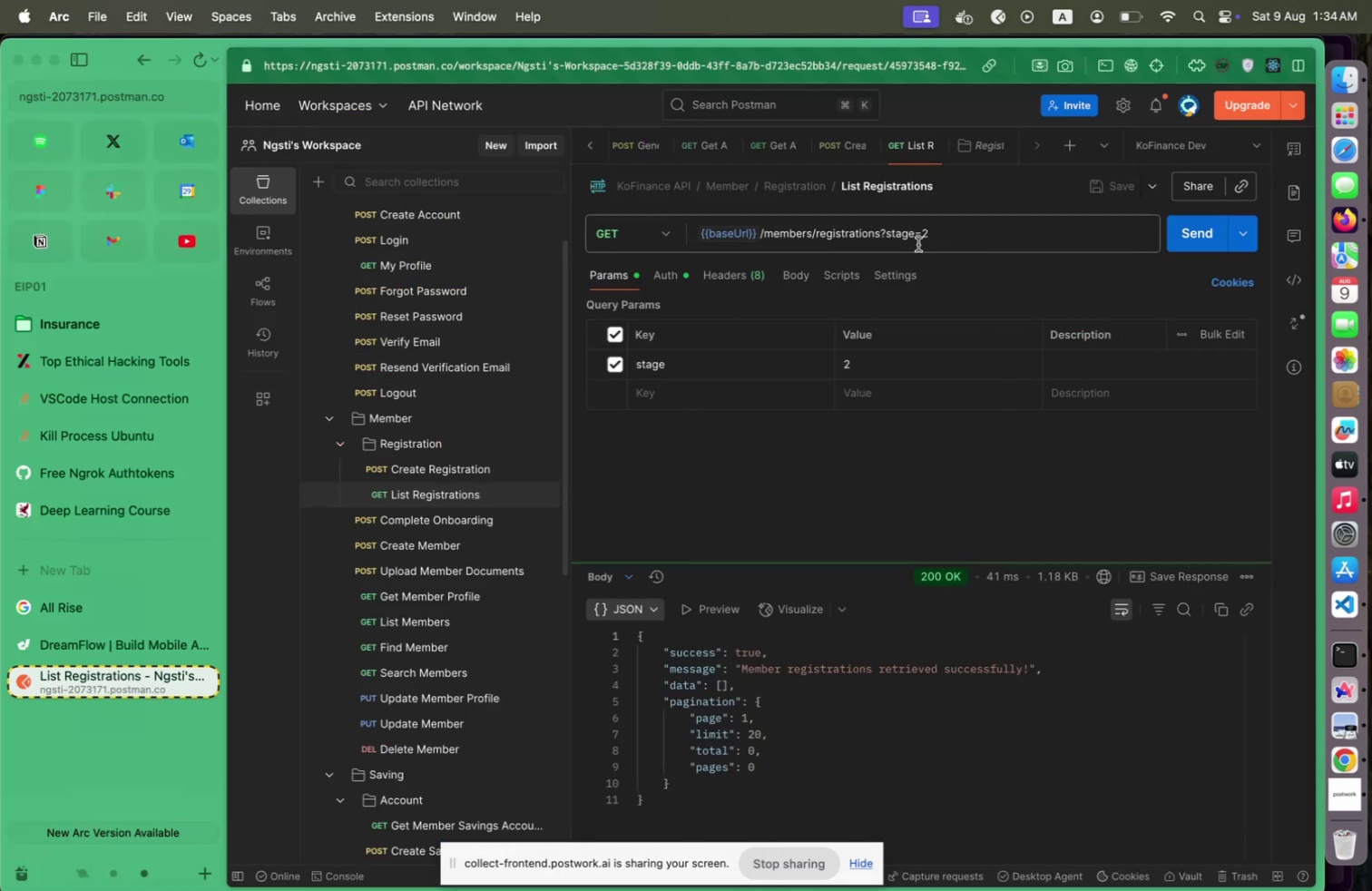 
wait(5.23)
 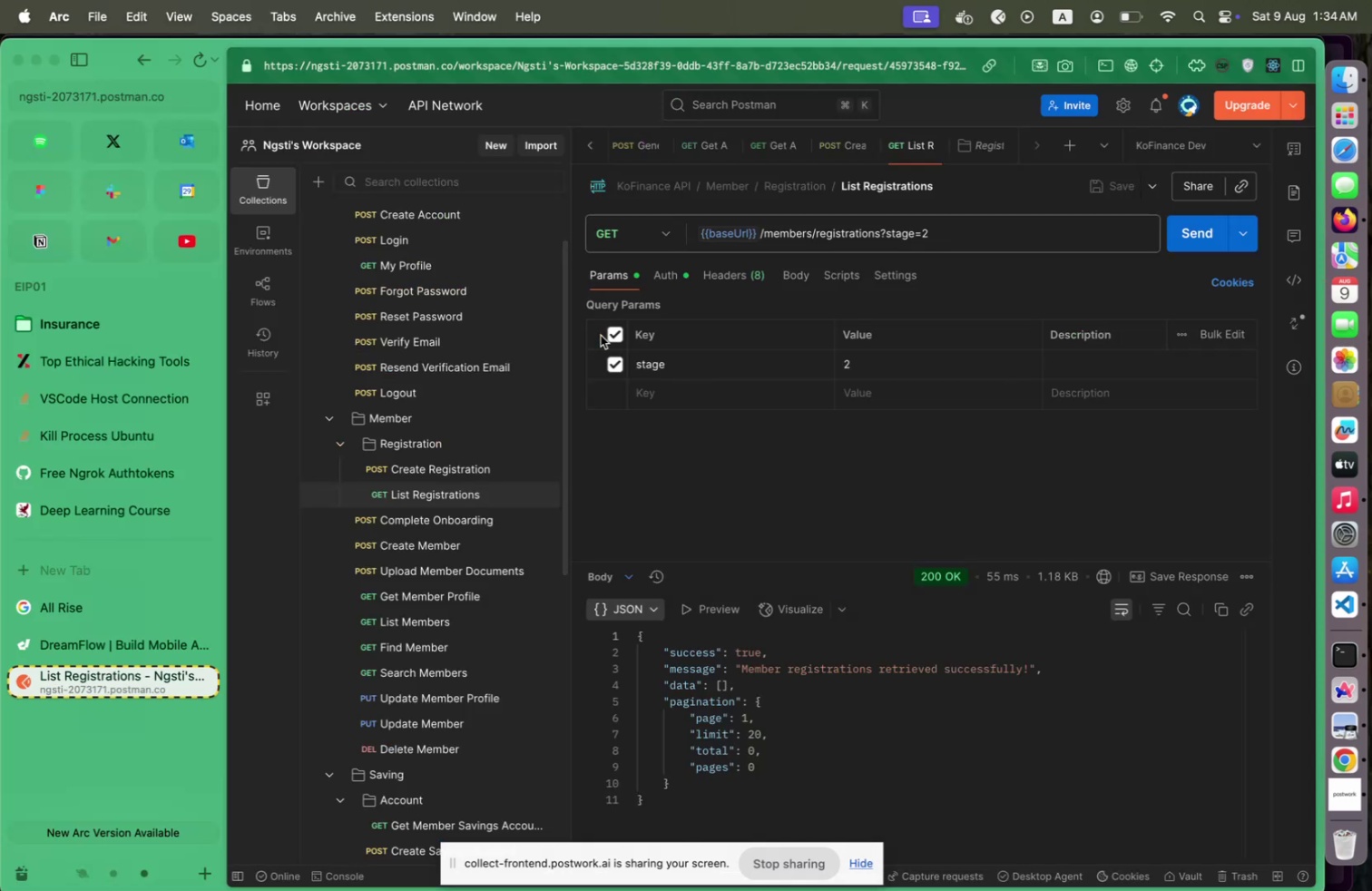 
key(Backspace)
 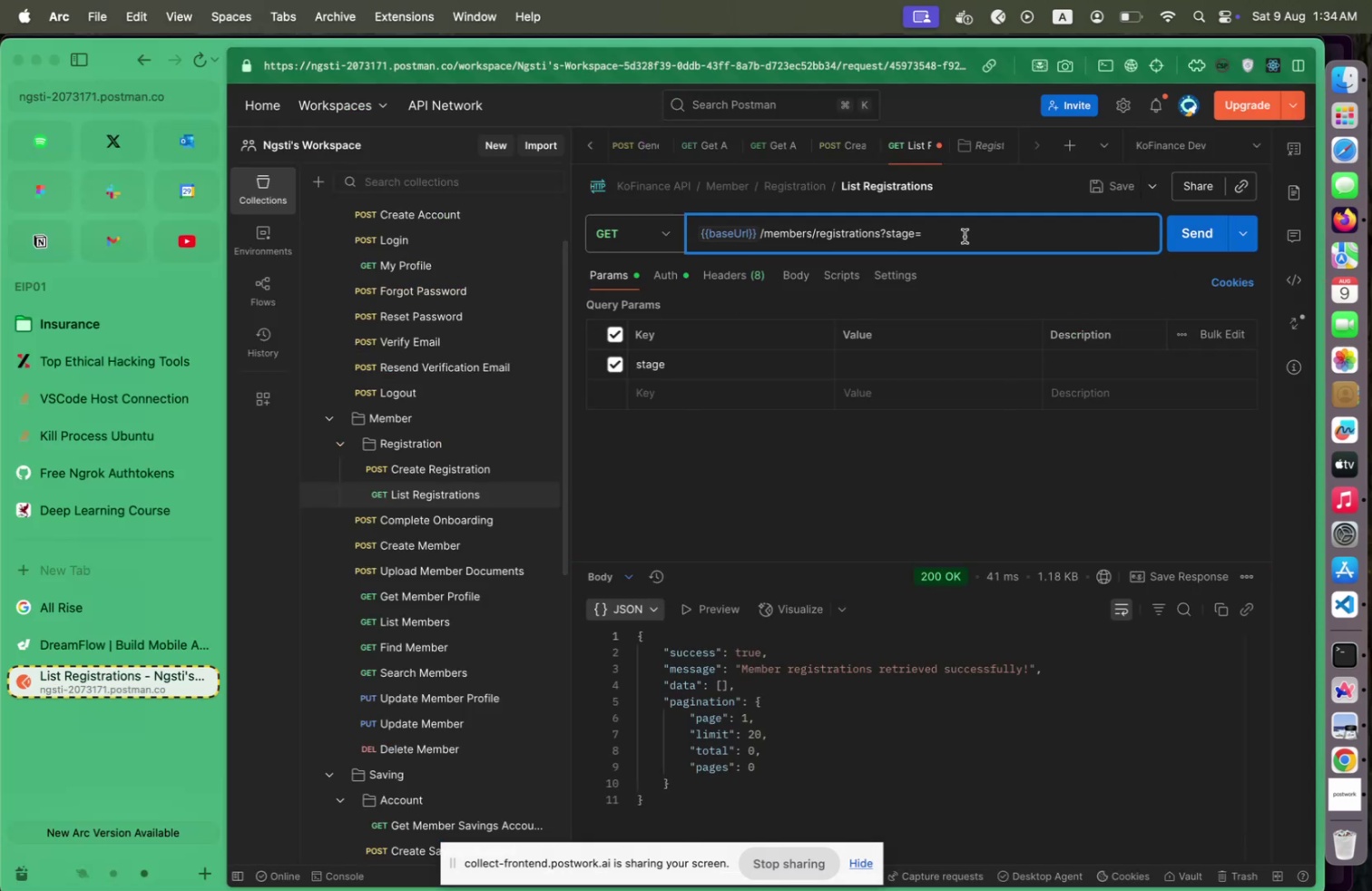 
key(1)
 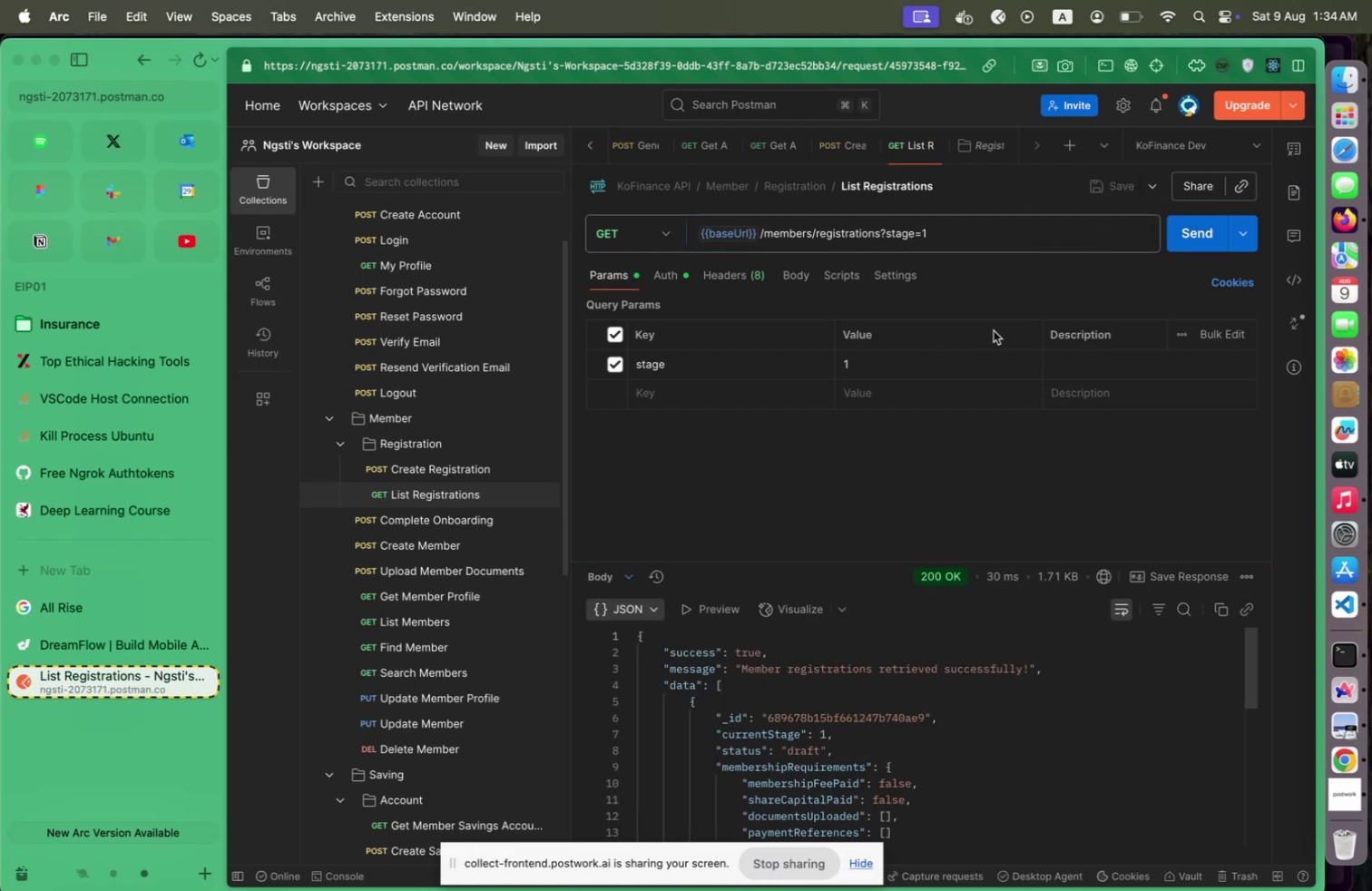 
left_click_drag(start_coordinate=[940, 236], to_coordinate=[886, 242])
 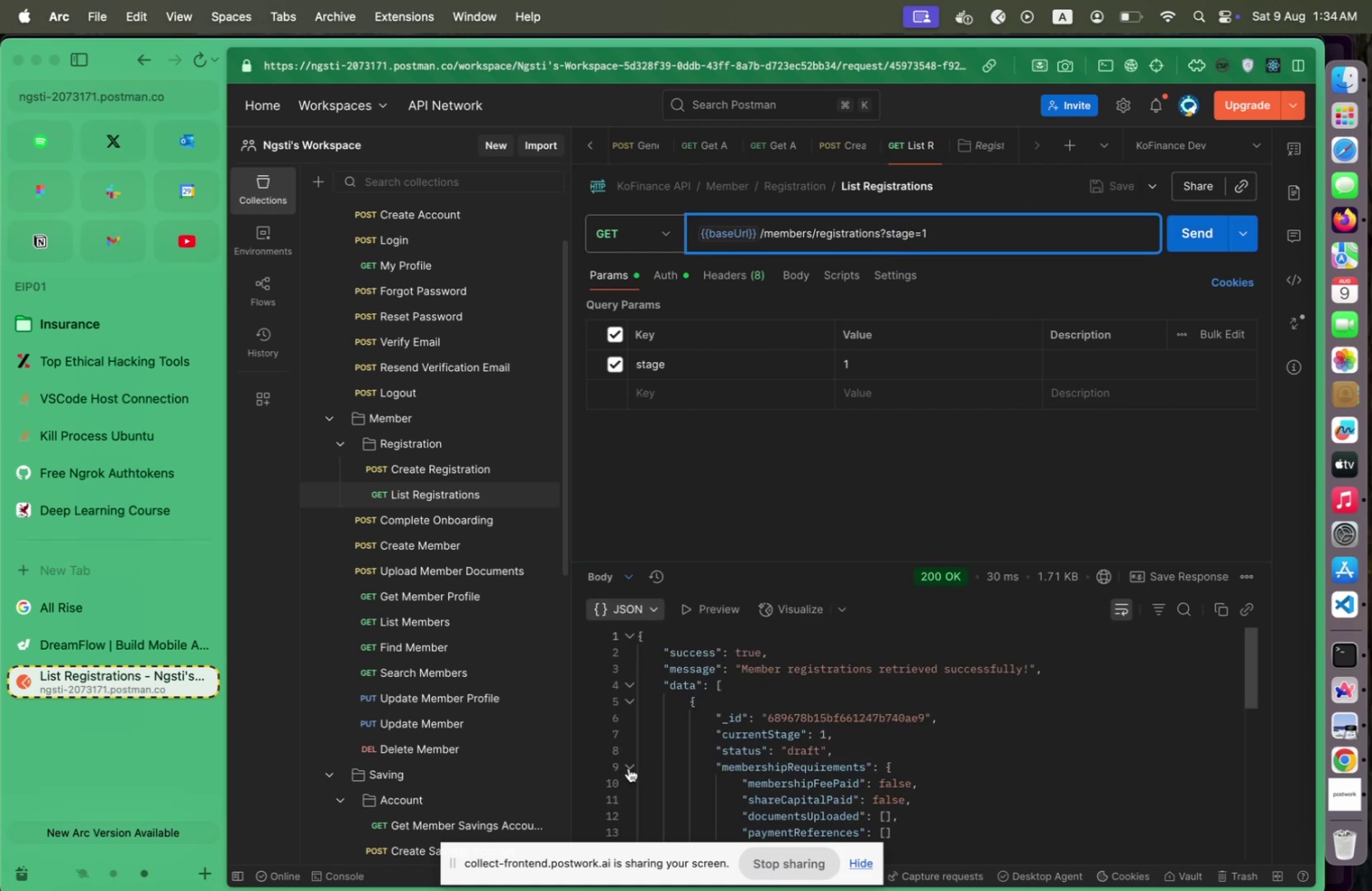 
scroll: coordinate [683, 776], scroll_direction: down, amount: 1.0
 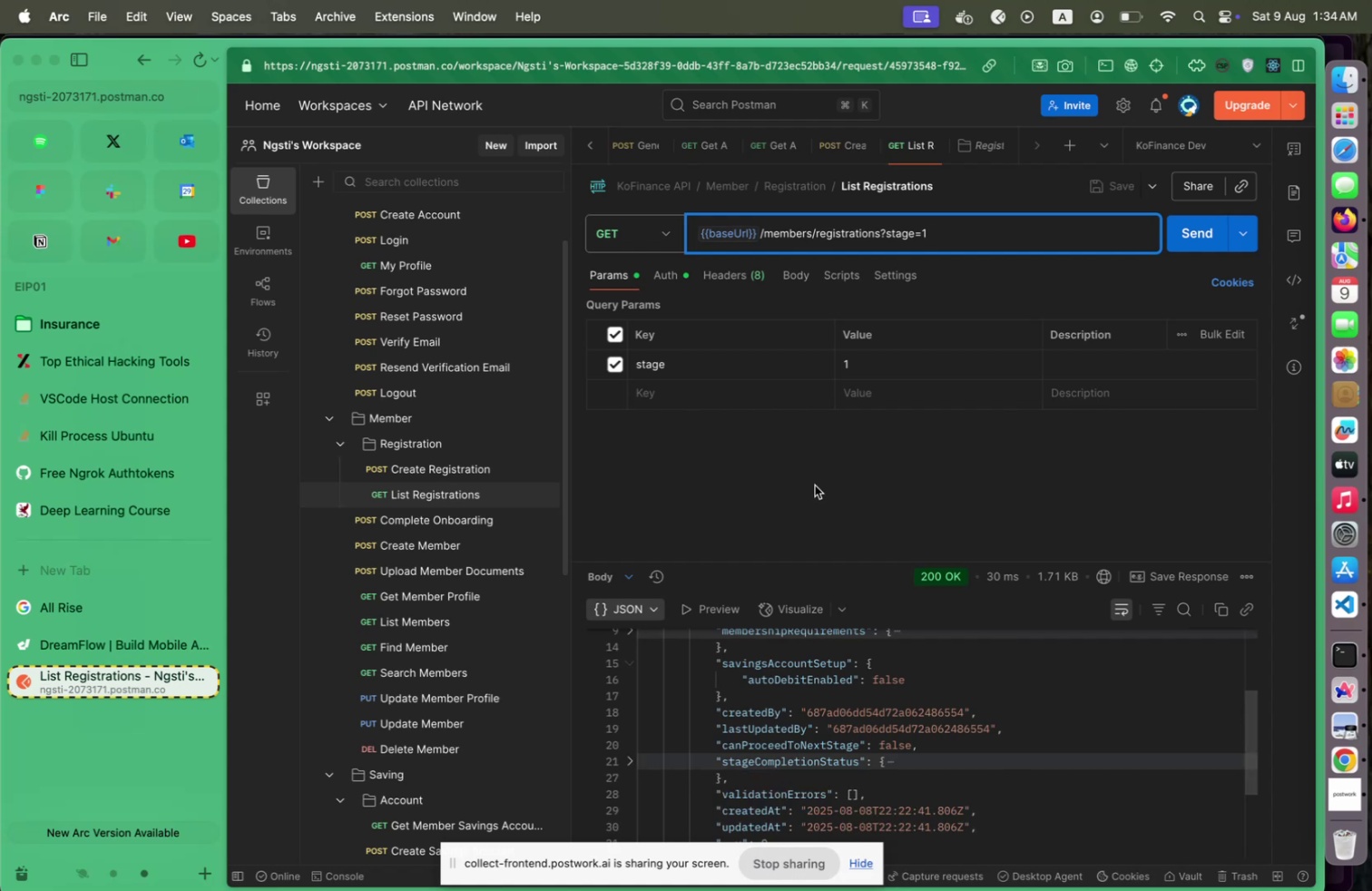 
left_click_drag(start_coordinate=[936, 239], to_coordinate=[892, 235])
 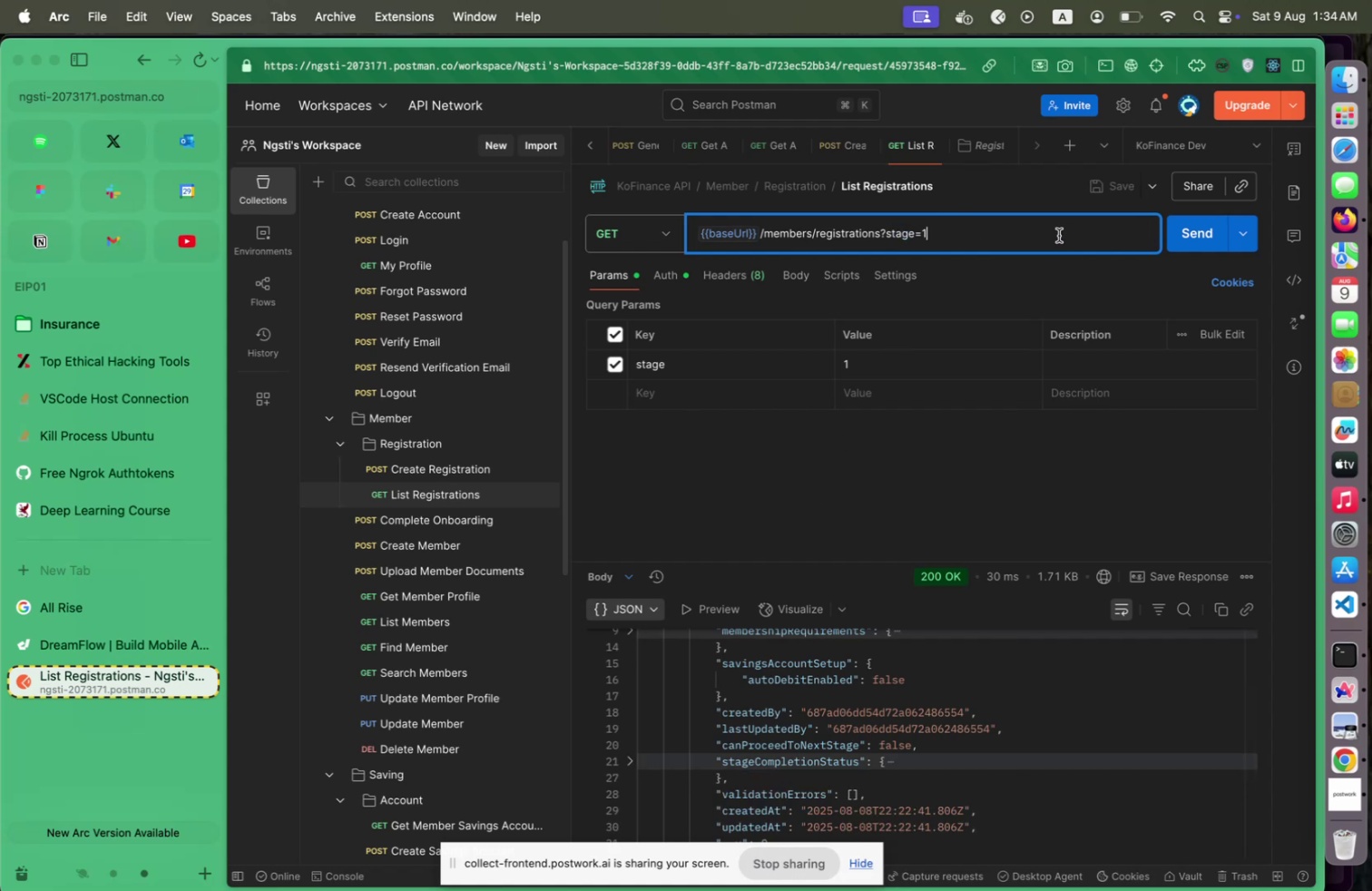 
type(&status=completed)
 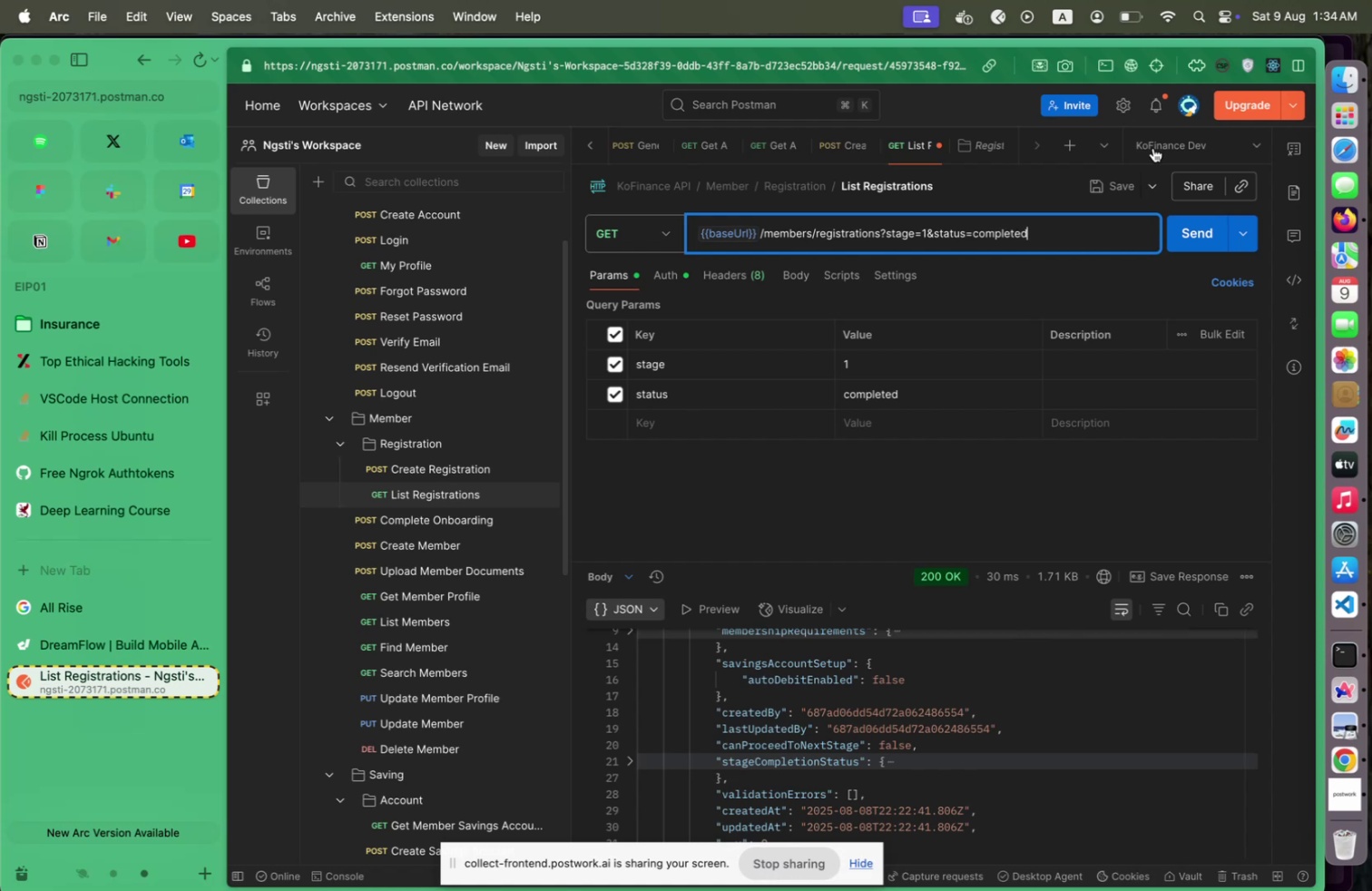 
left_click([1099, 181])
 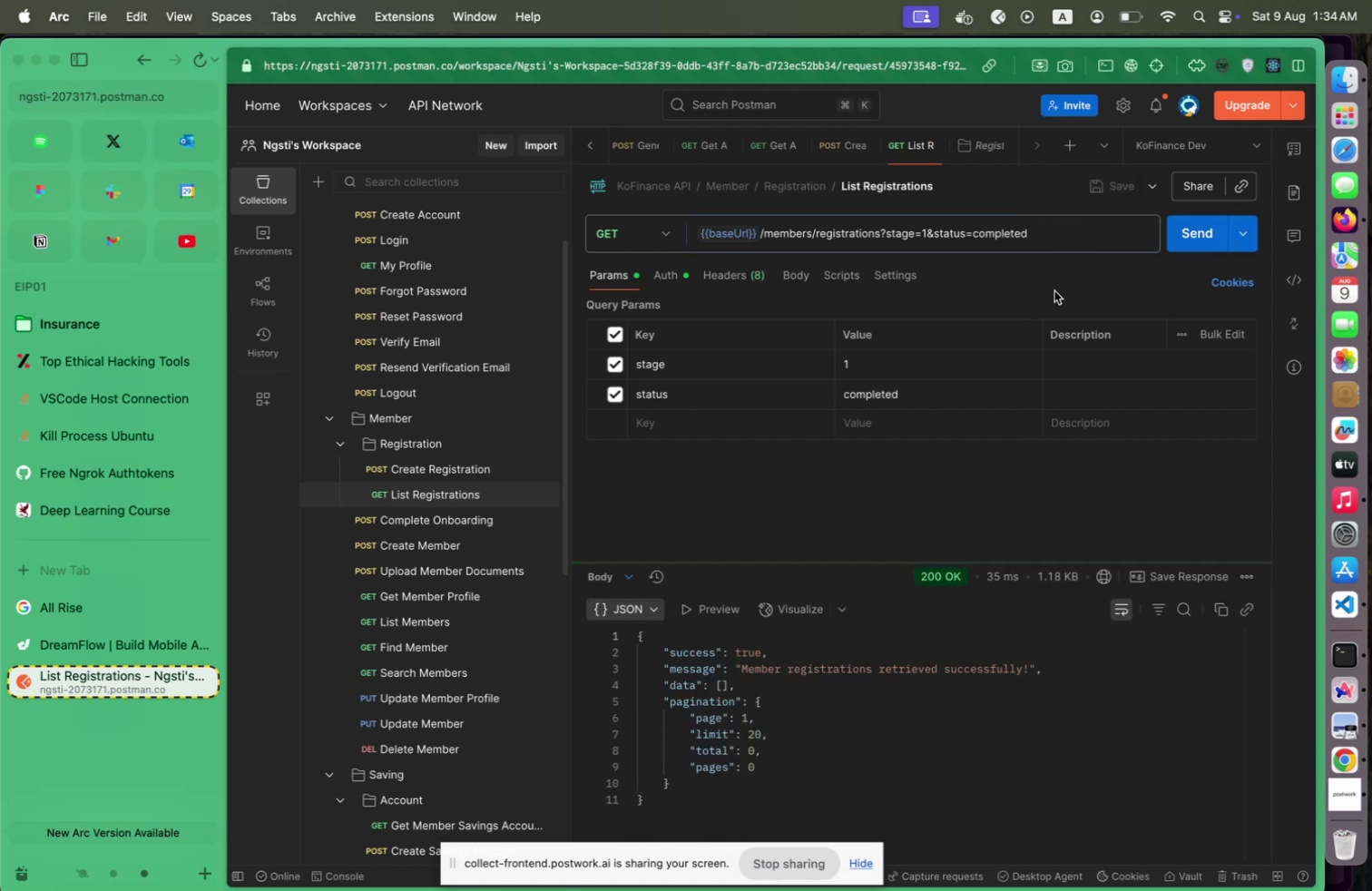 
left_click_drag(start_coordinate=[1049, 245], to_coordinate=[976, 234])
 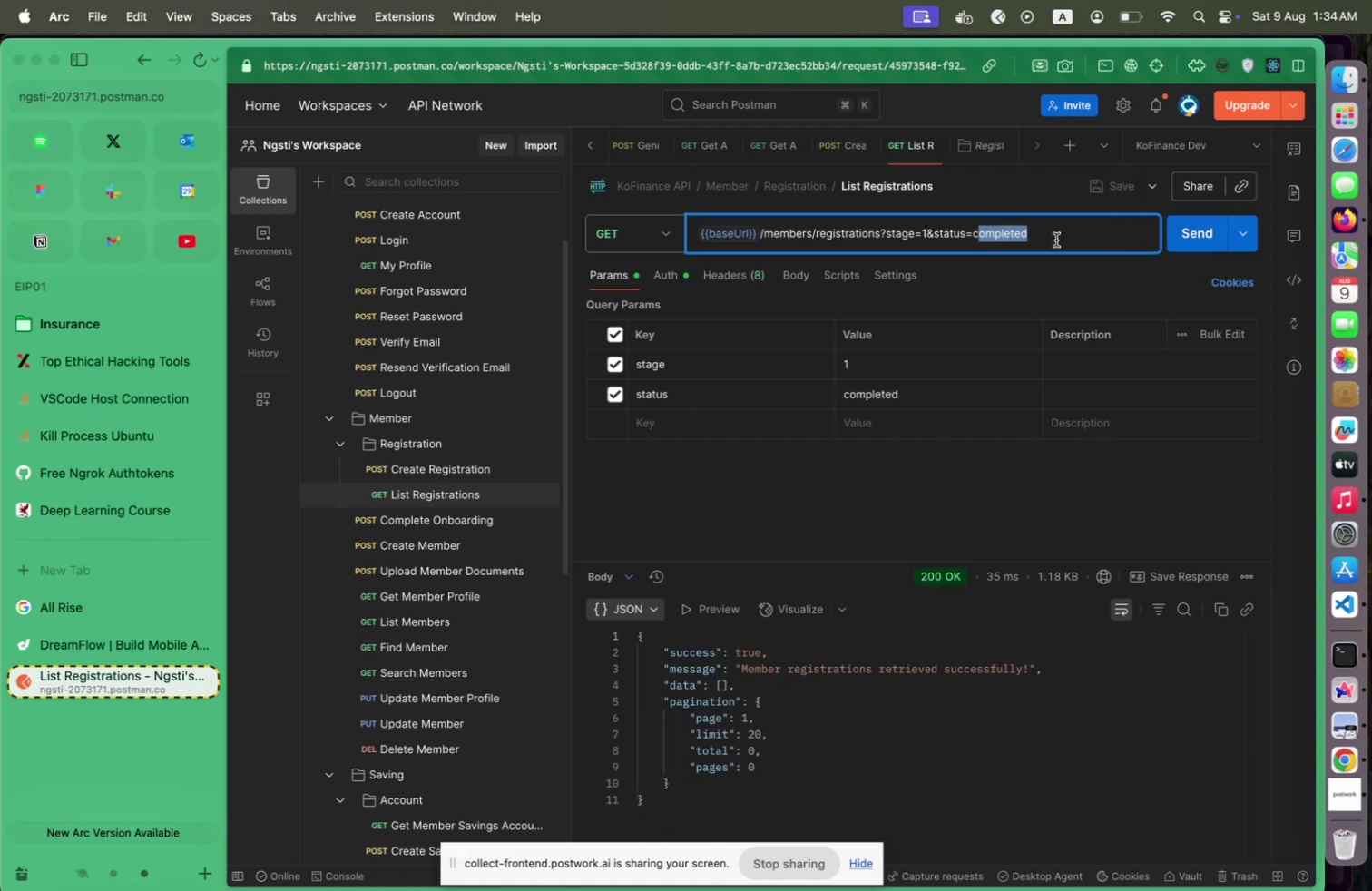 
key(Backspace)
key(Backspace)
type(draft)
 